 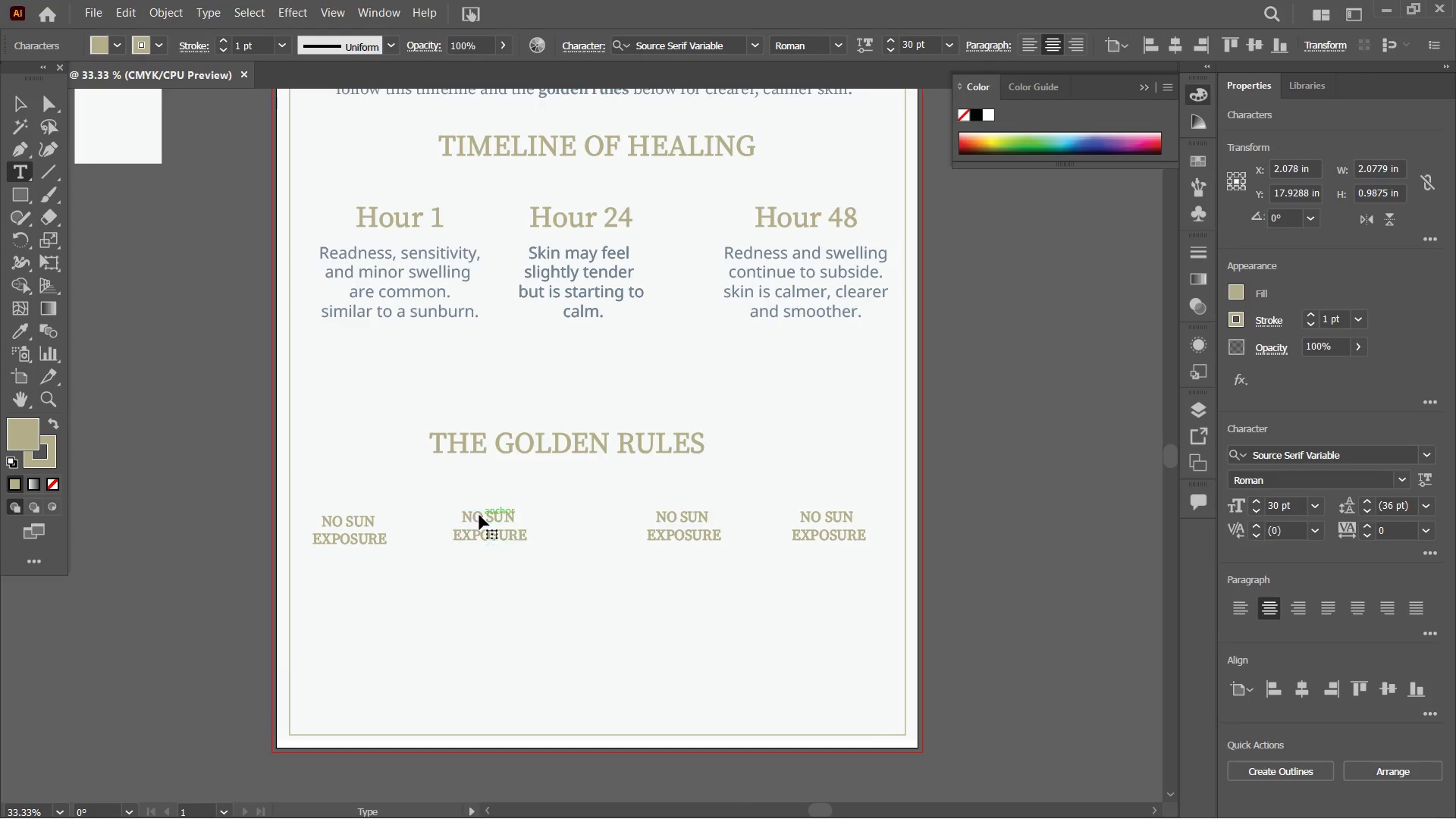 
triple_click([479, 515])
 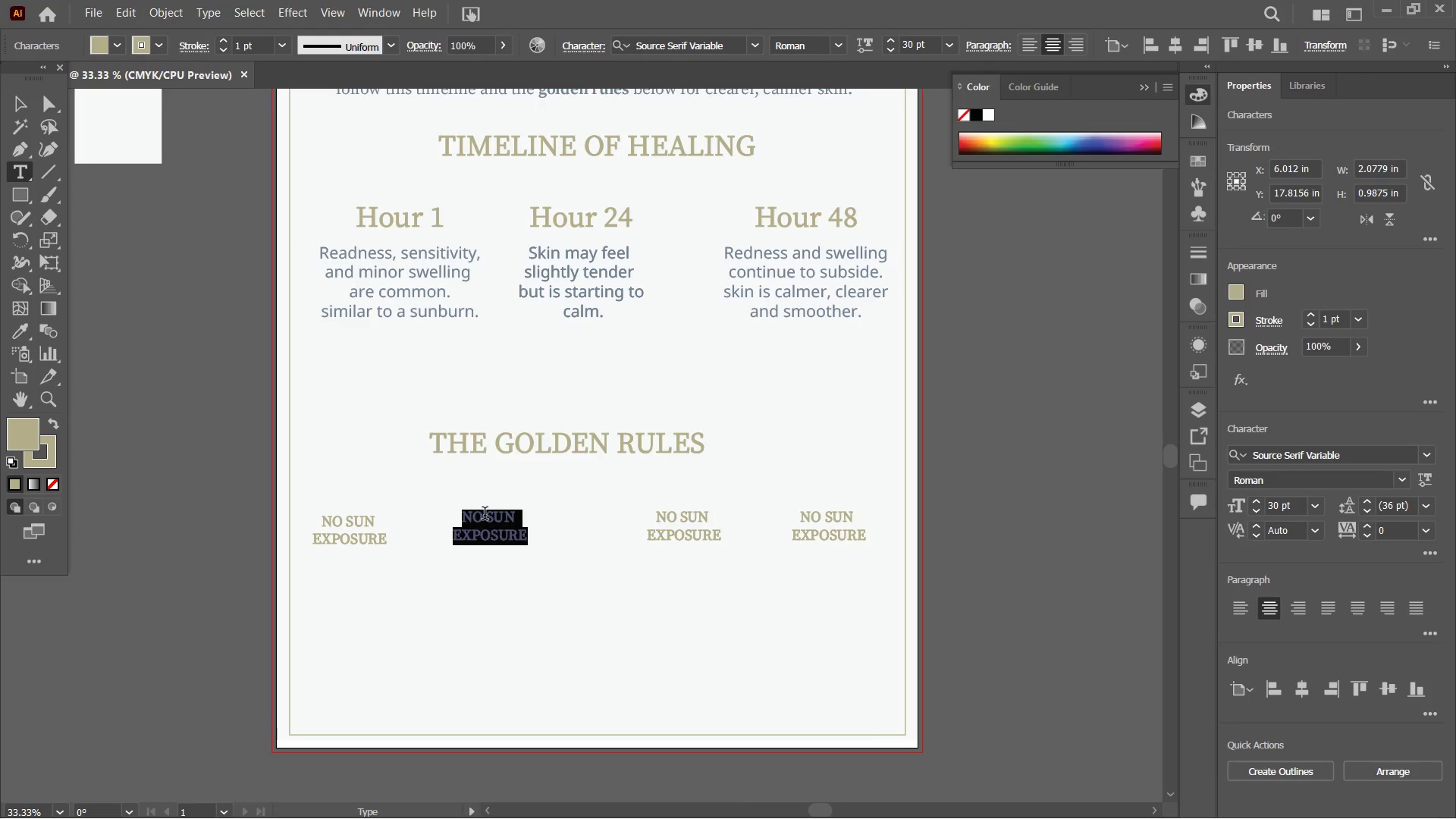 
left_click([485, 515])
 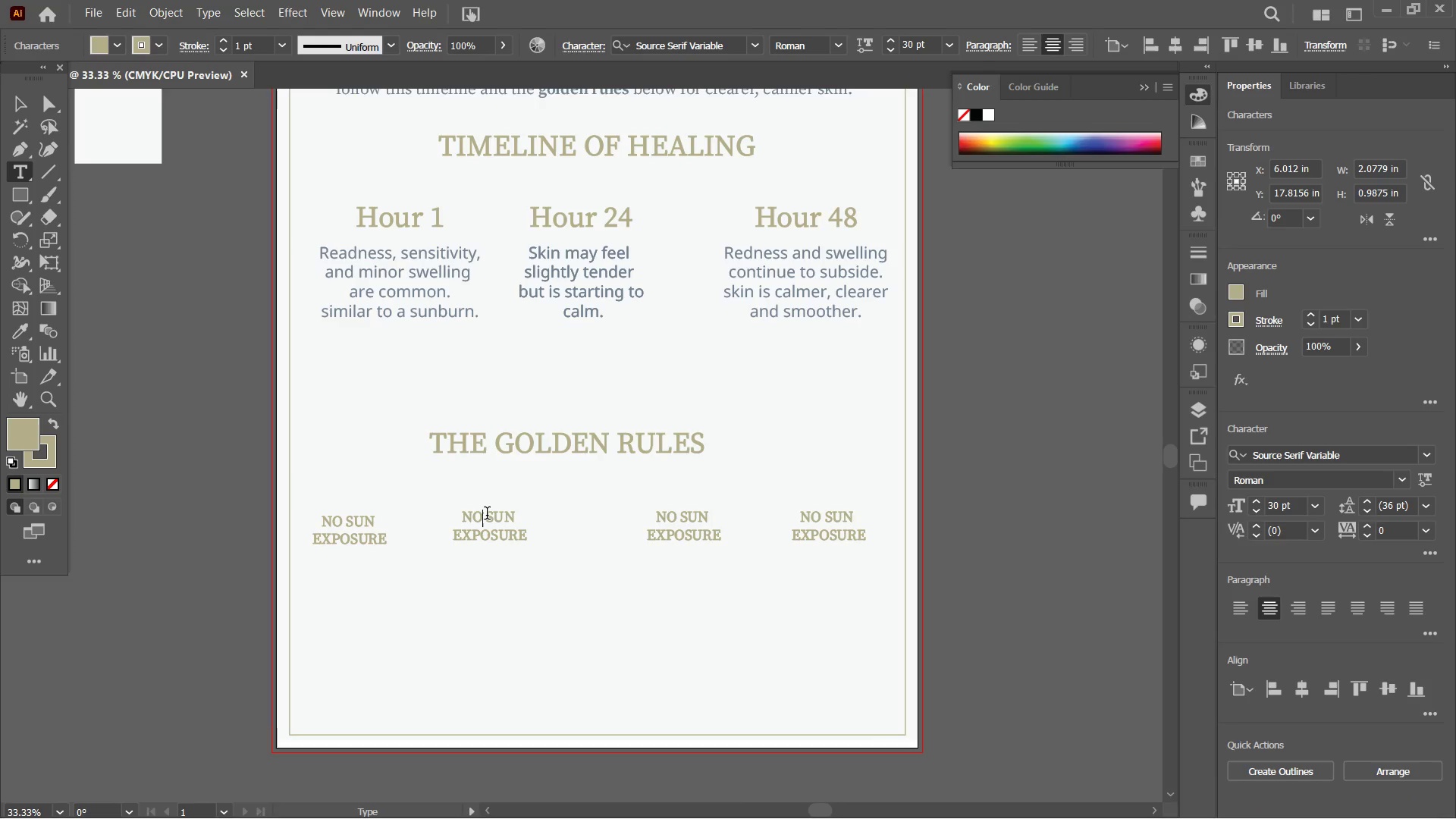 
left_click_drag(start_coordinate=[487, 515], to_coordinate=[537, 547])
 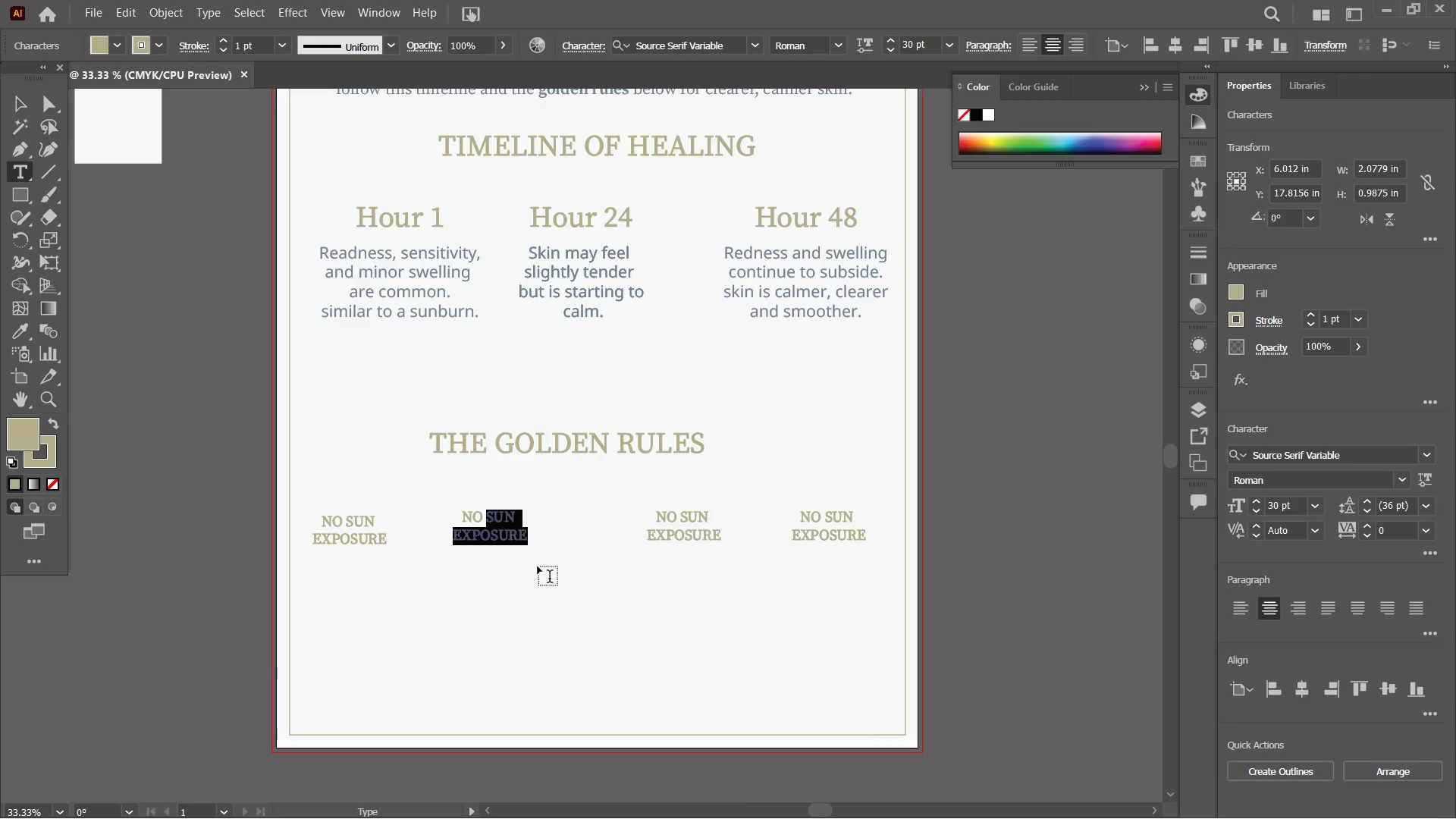 
type(HEAVY M)
key(Backspace)
 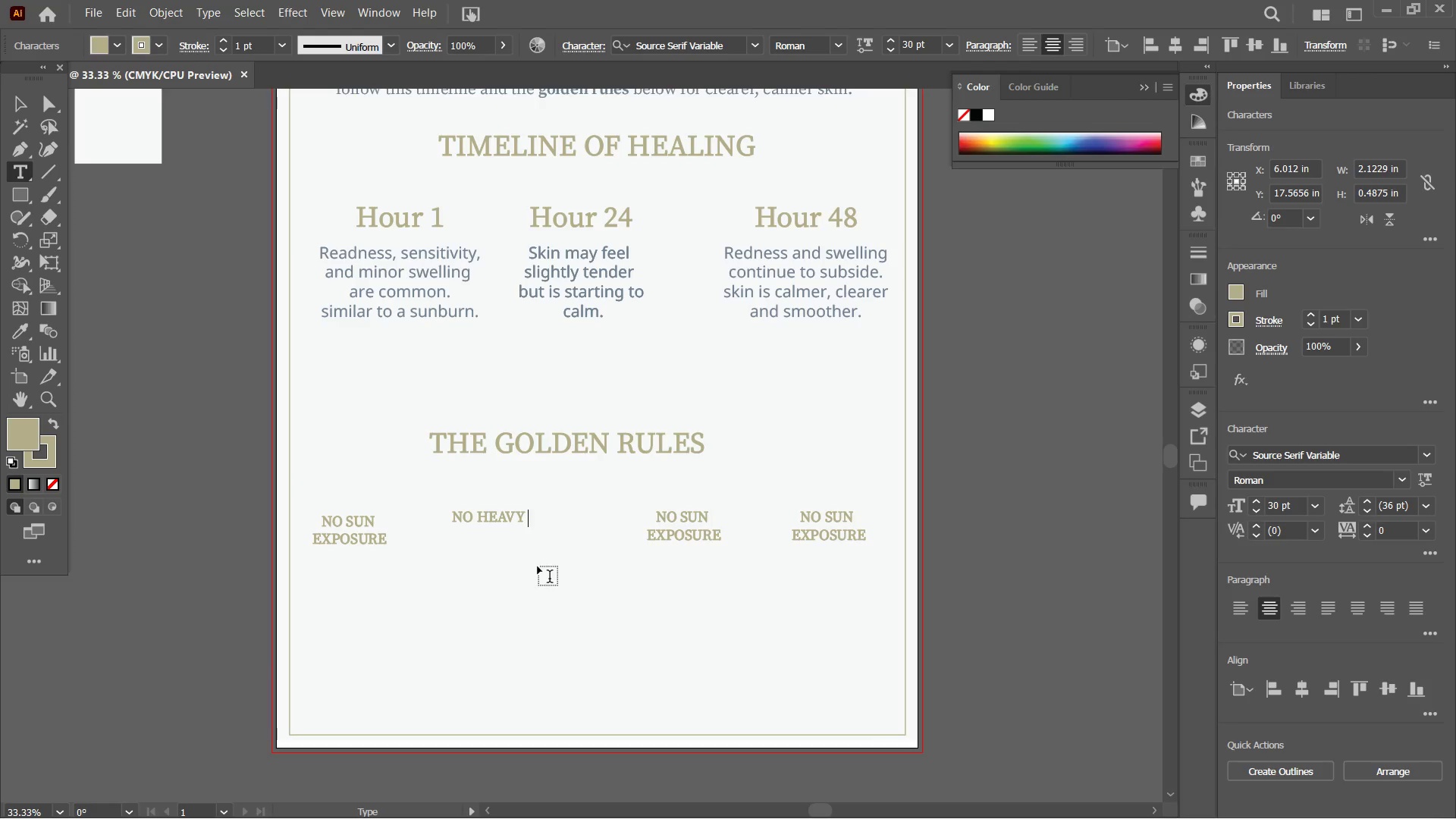 
key(Shift+Enter)
 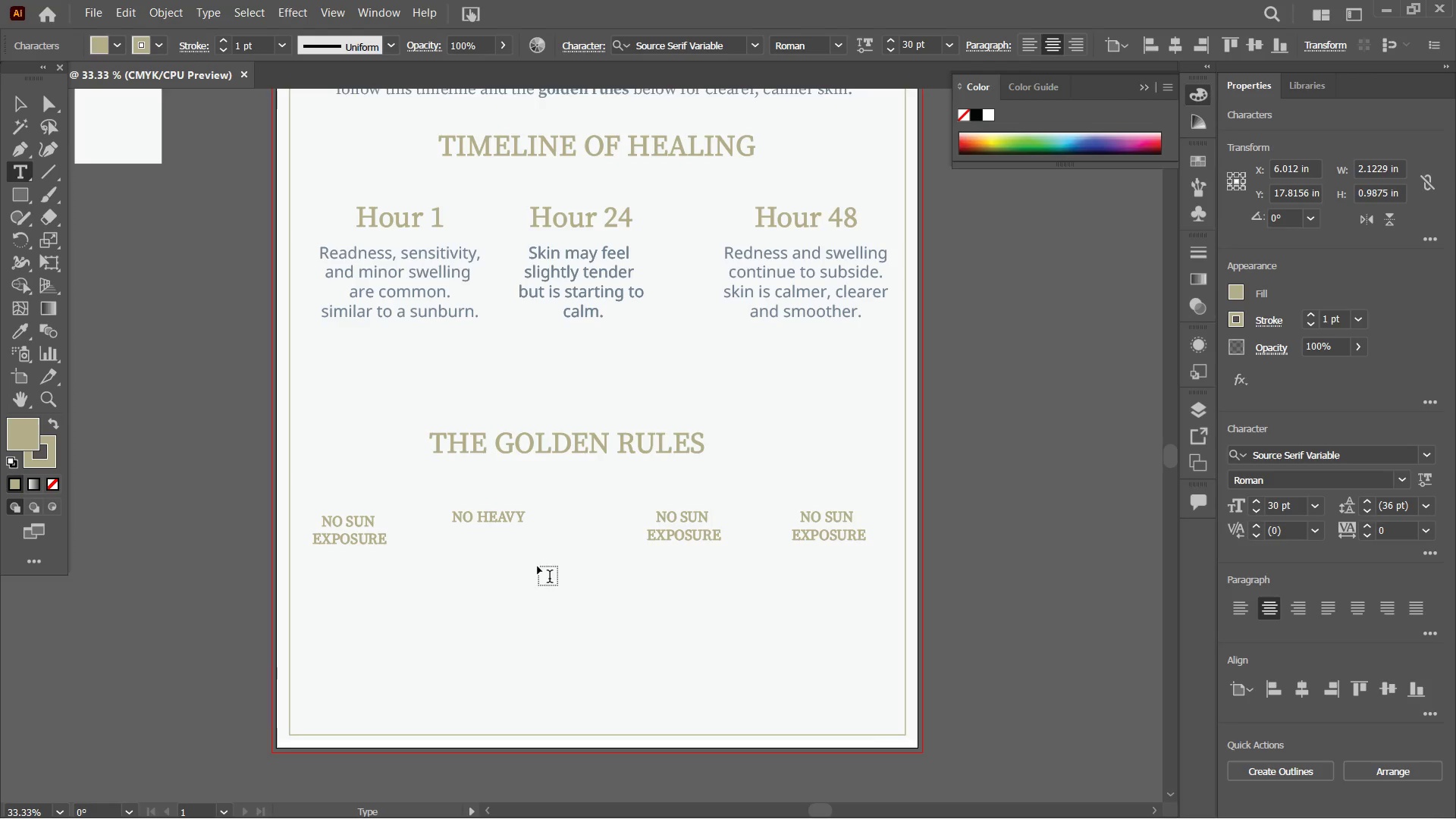 
type(MAKUP)
 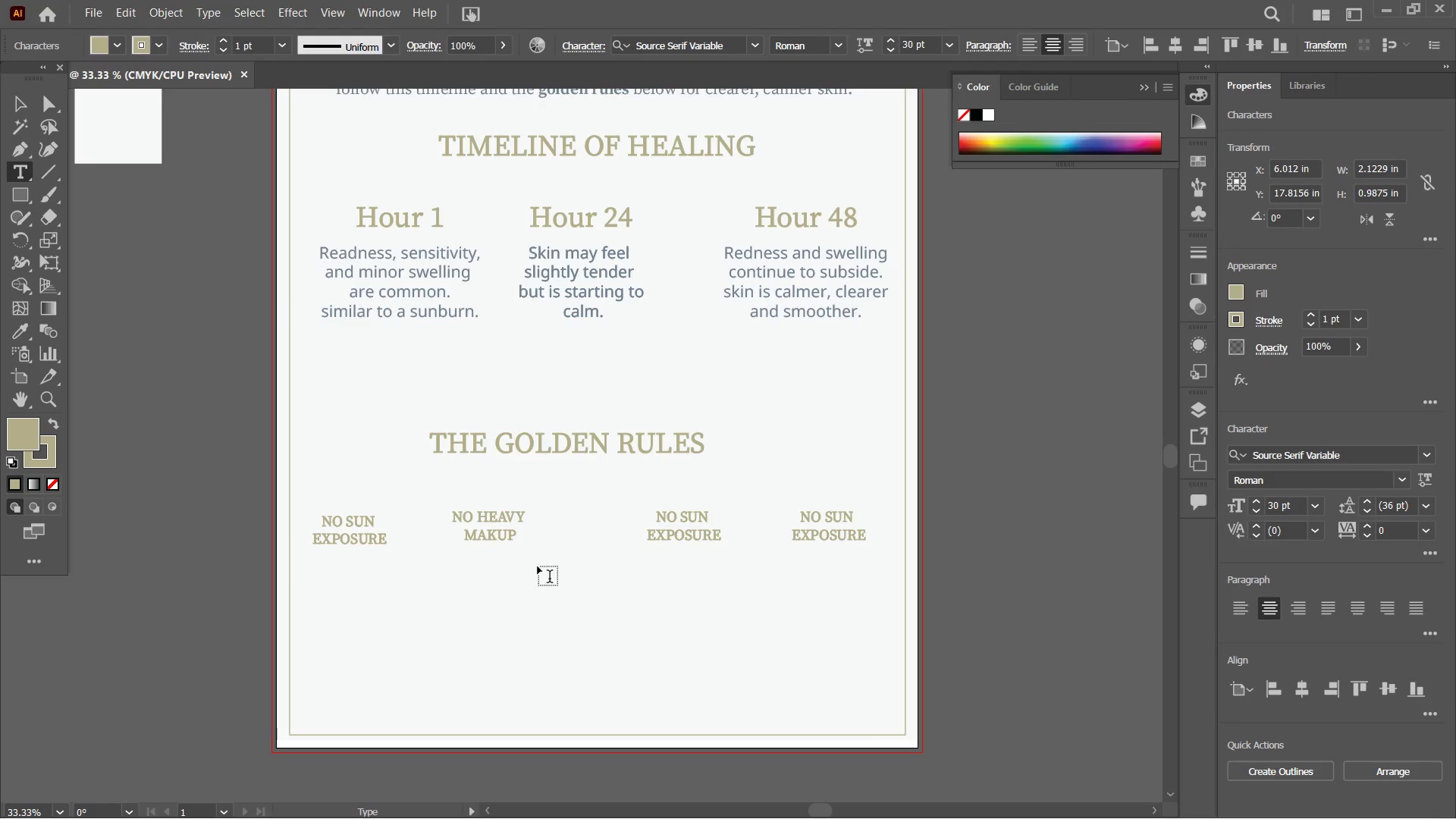 
key(ArrowLeft)
 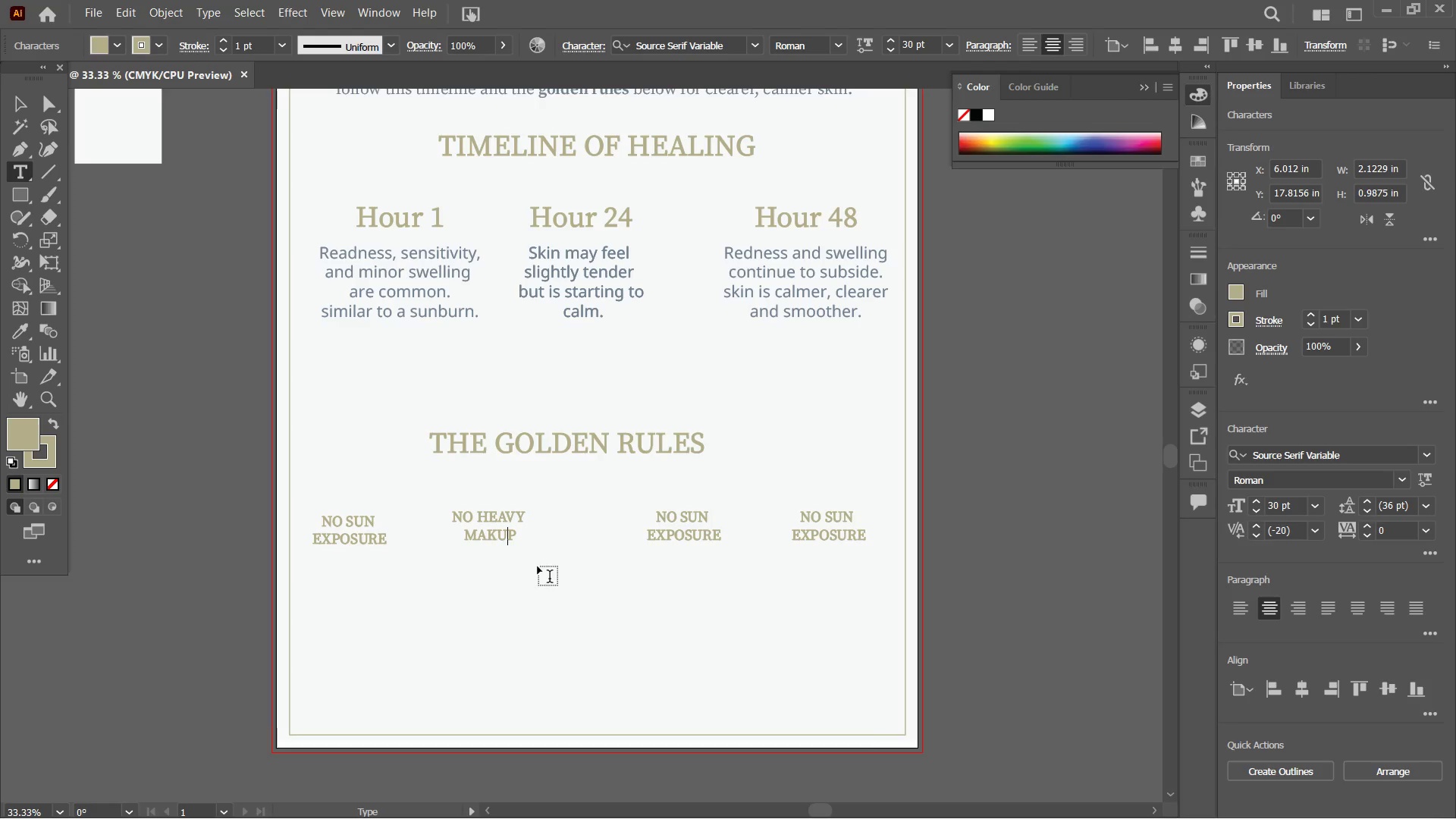 
key(ArrowLeft)
 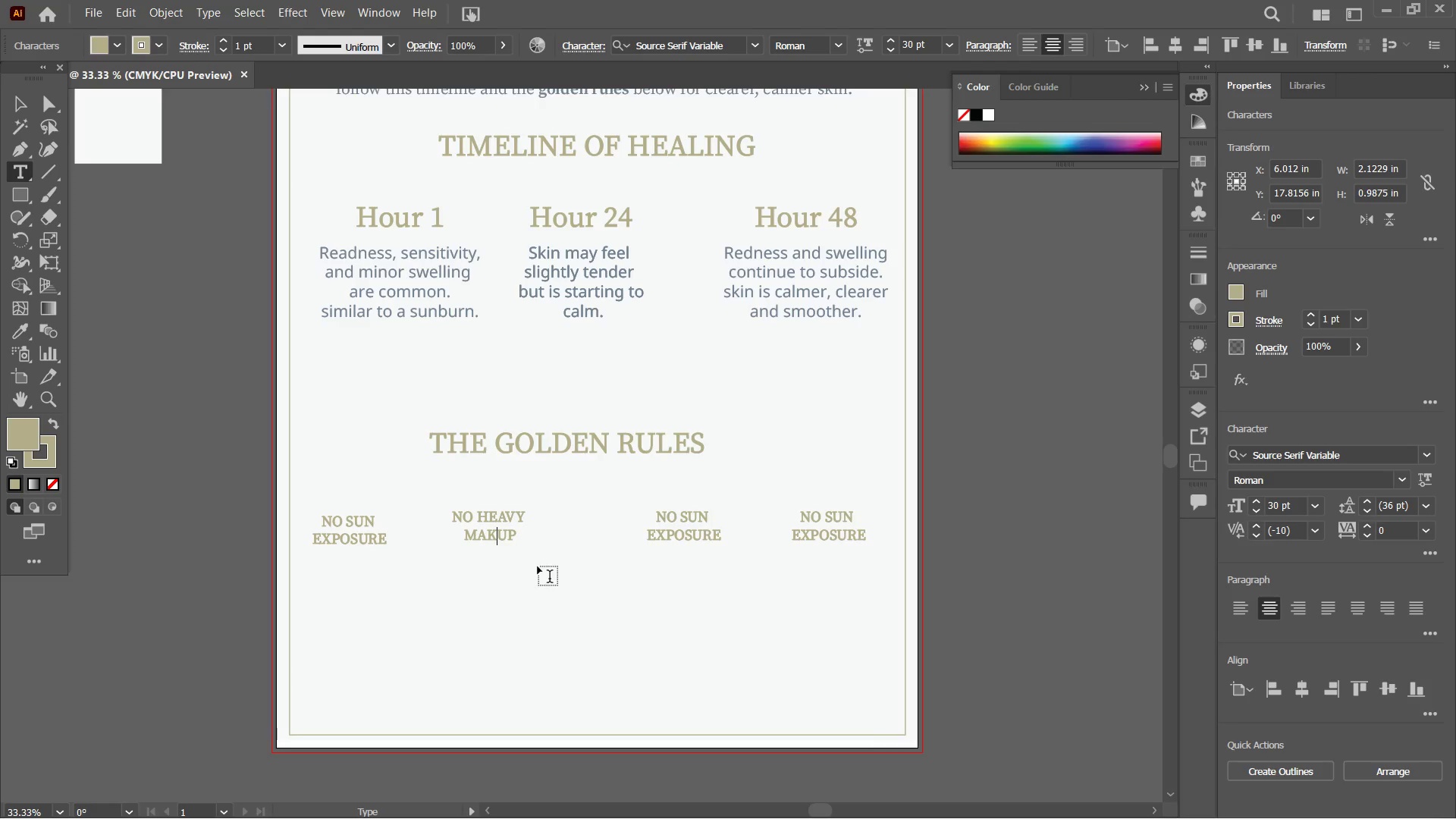 
key(E)
 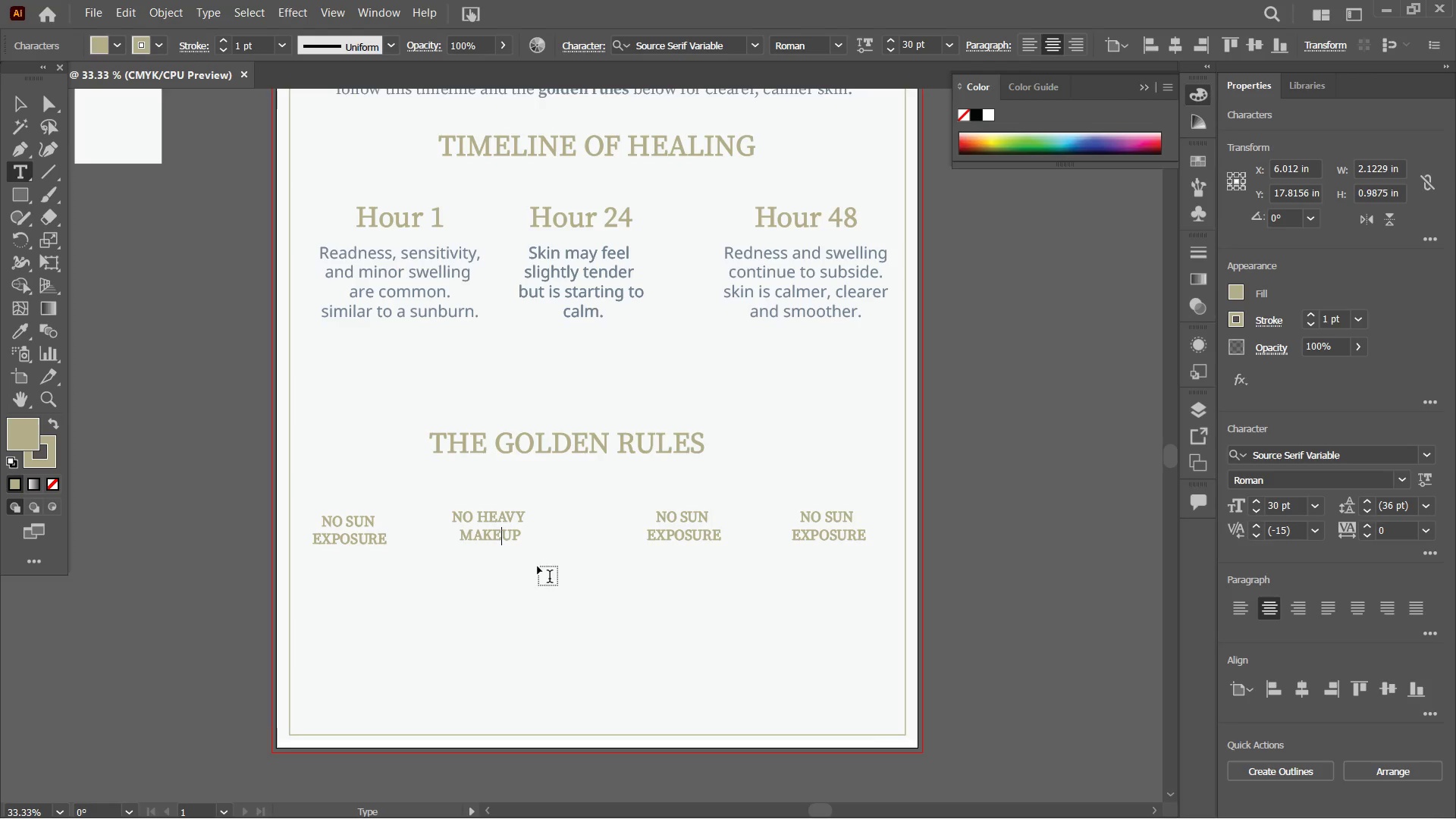 
key(Space)
 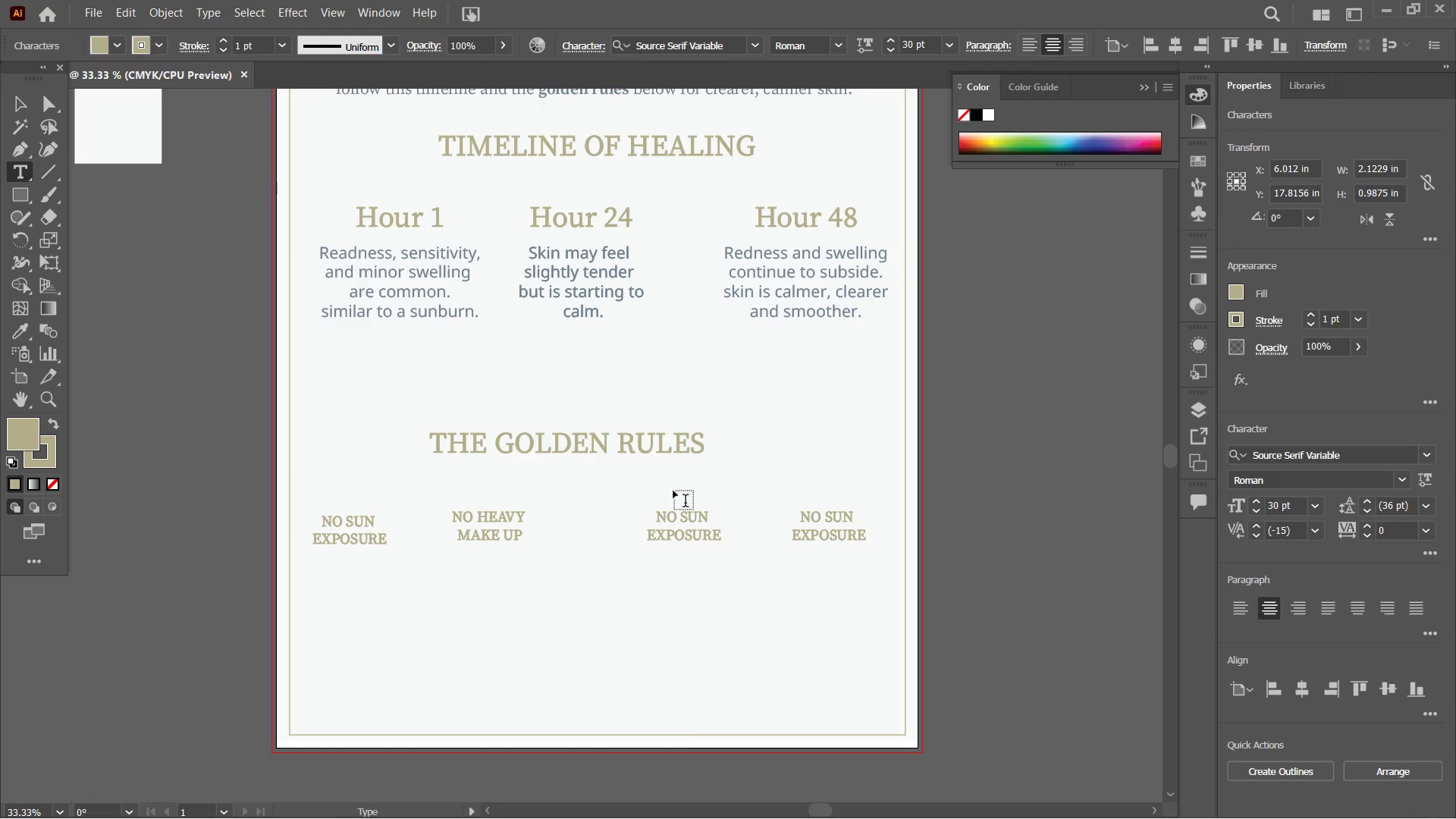 
left_click([655, 513])
 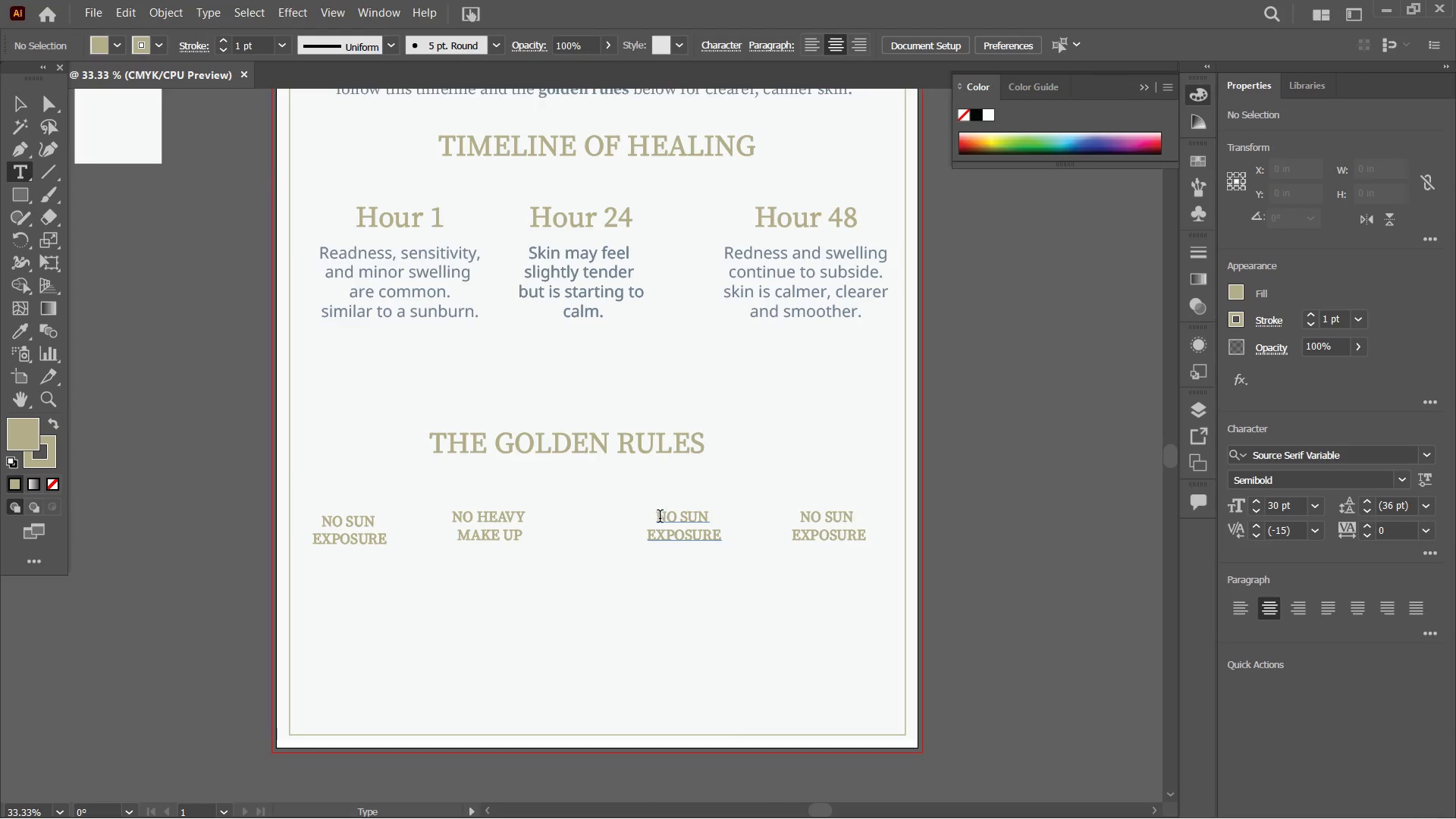 
left_click([660, 518])
 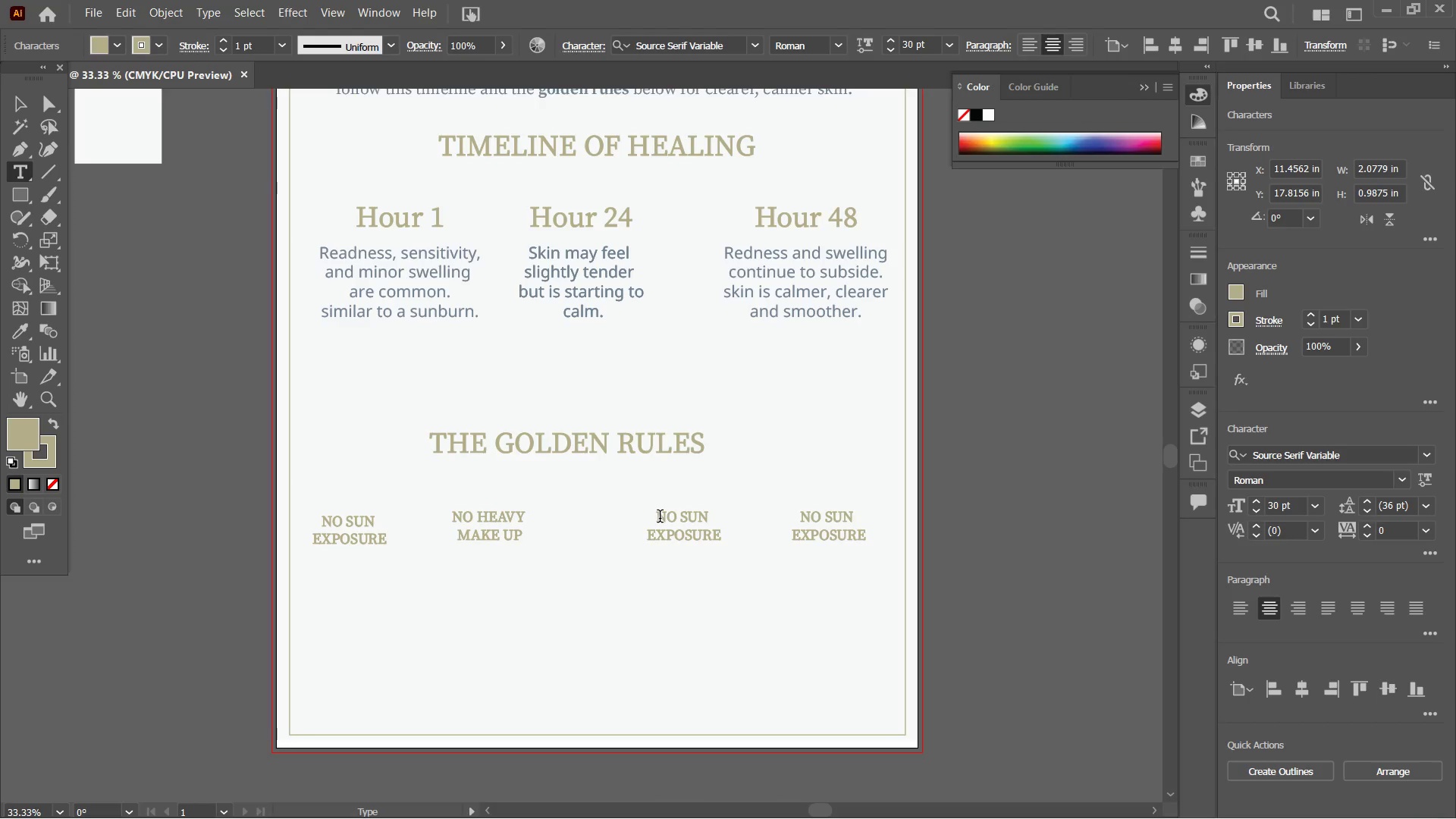 
left_click_drag(start_coordinate=[660, 518], to_coordinate=[724, 547])
 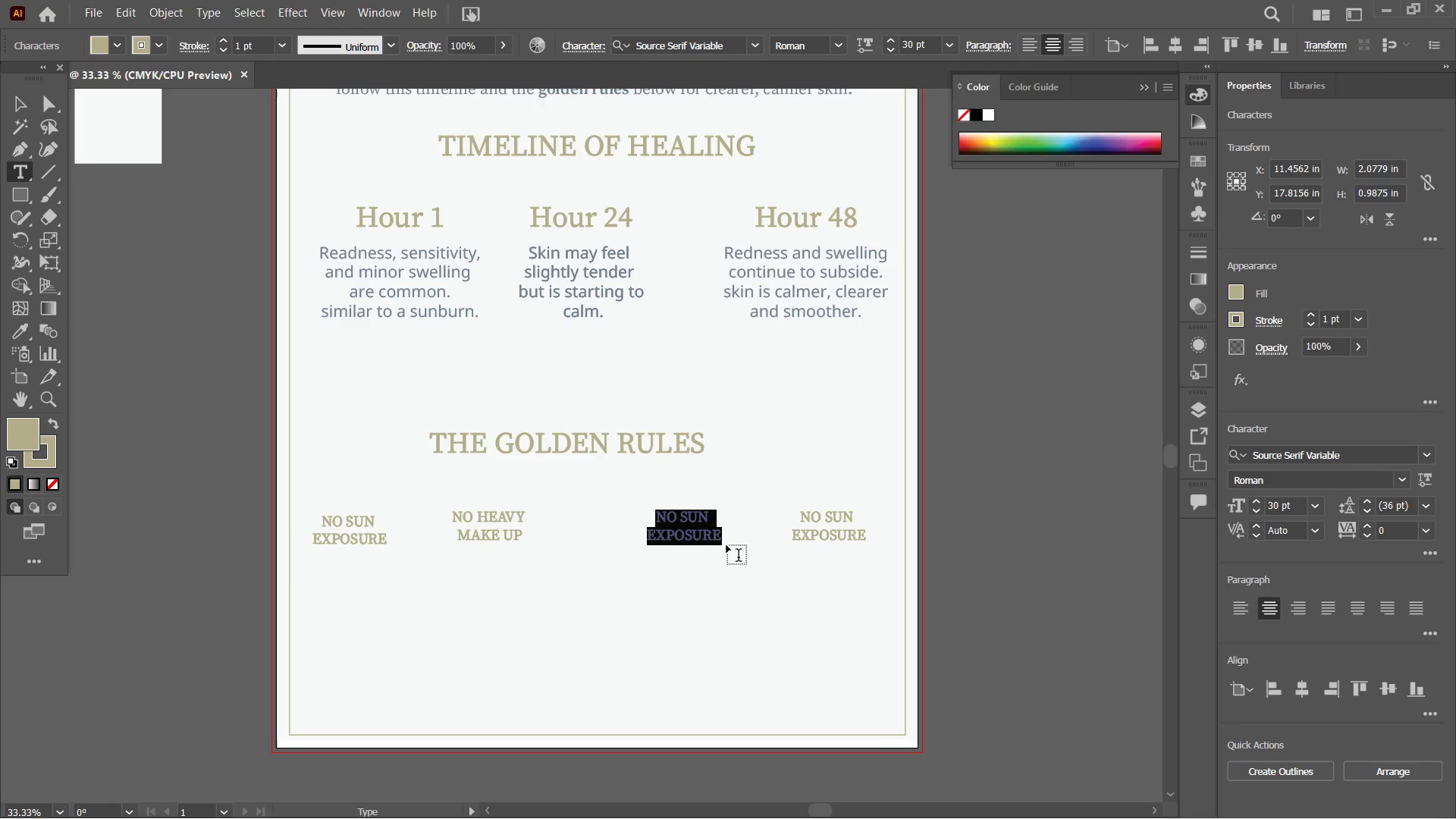 
type(GENTLE CLENSING )
 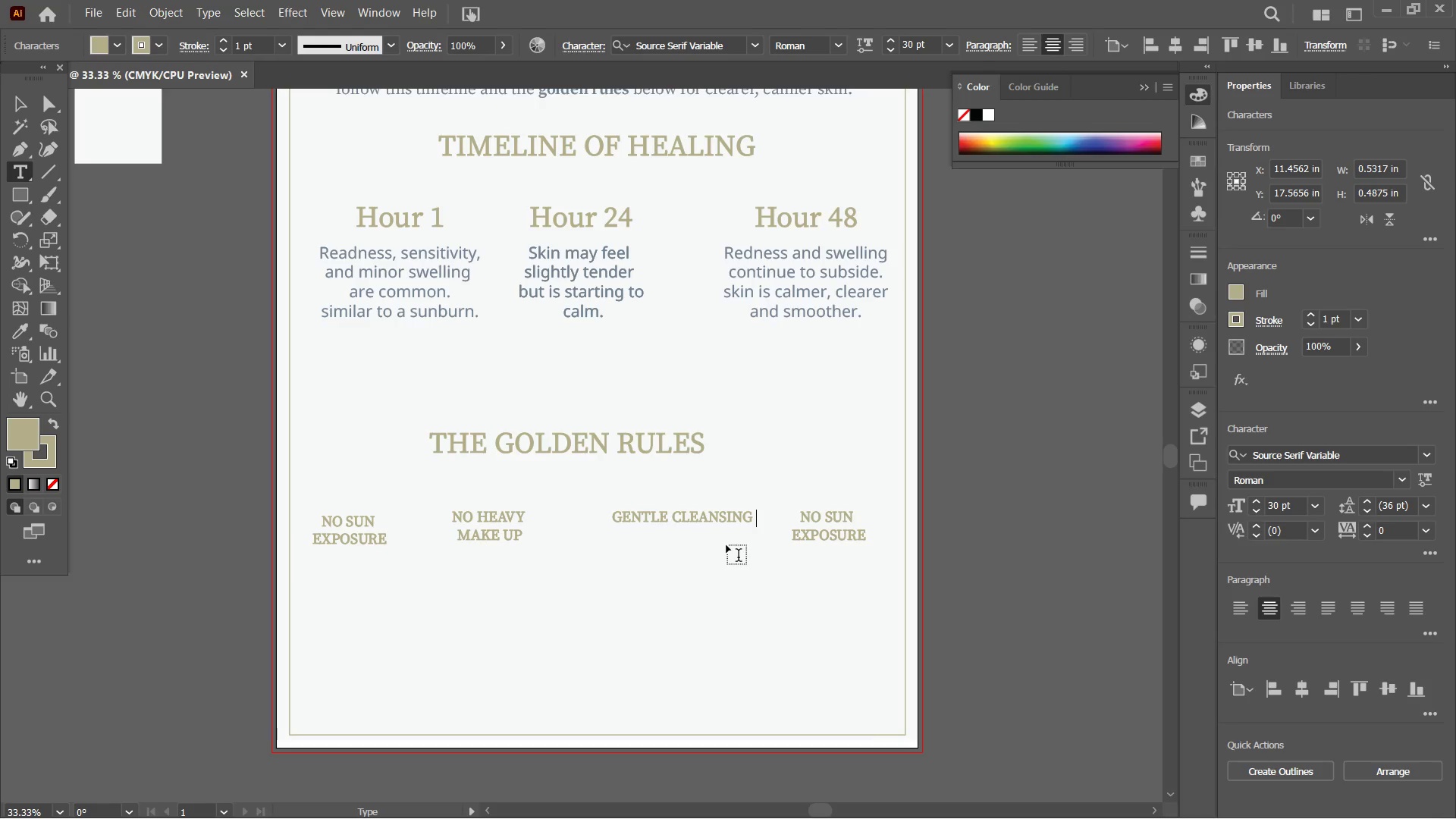 
hold_key(key=A, duration=0.45)
 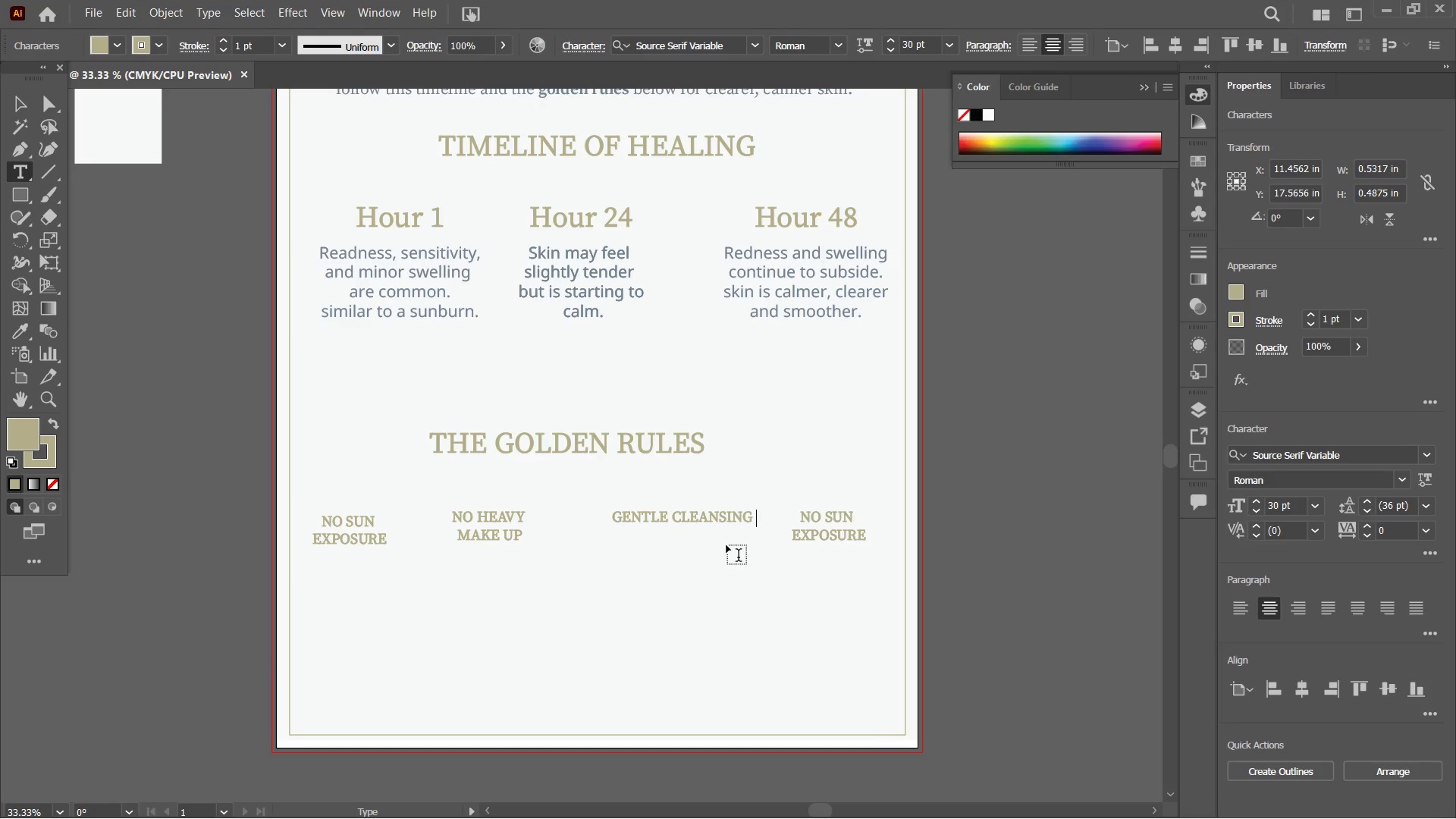 
key(Shift+Enter)
 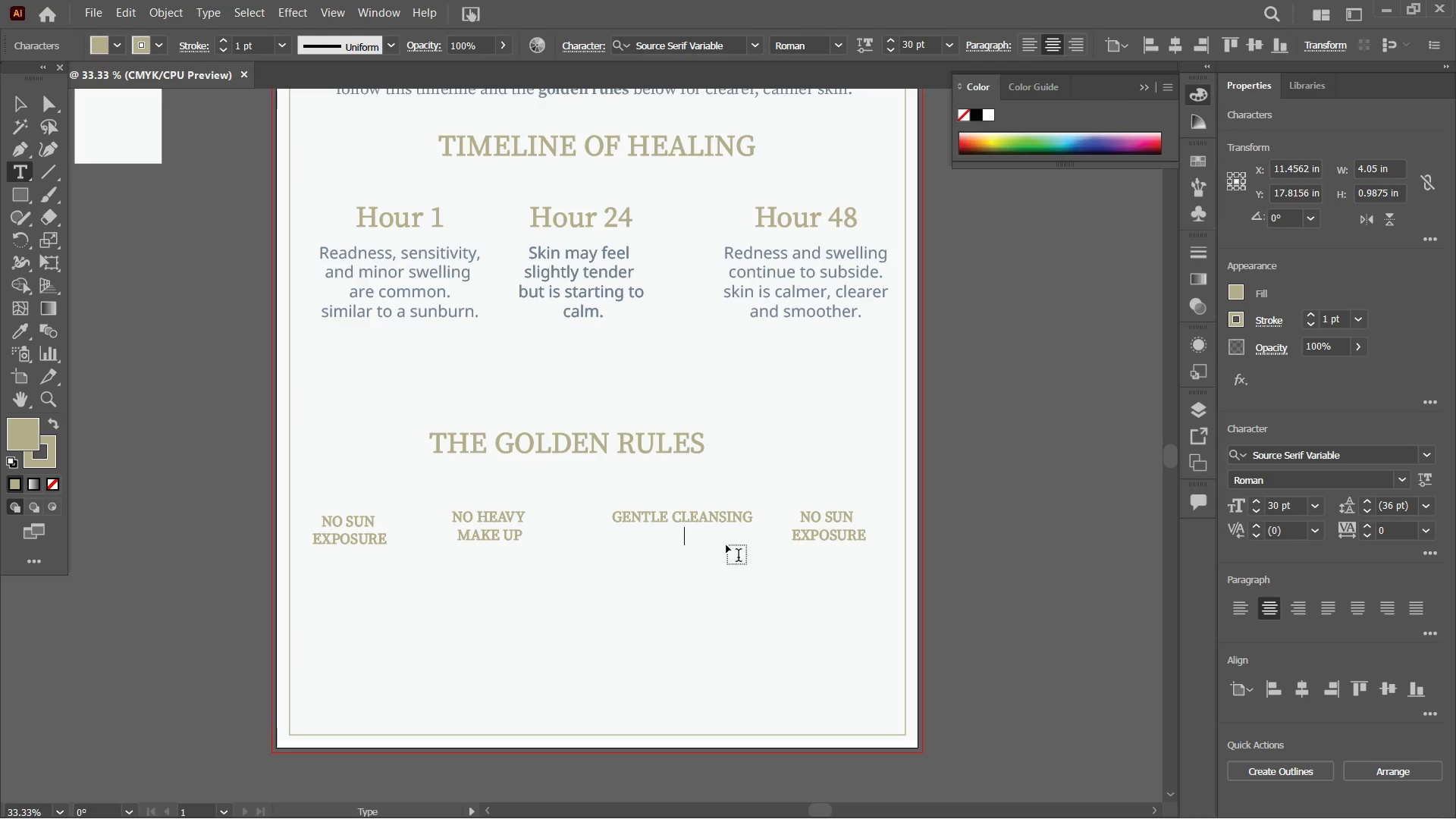 
type(ONLY)
 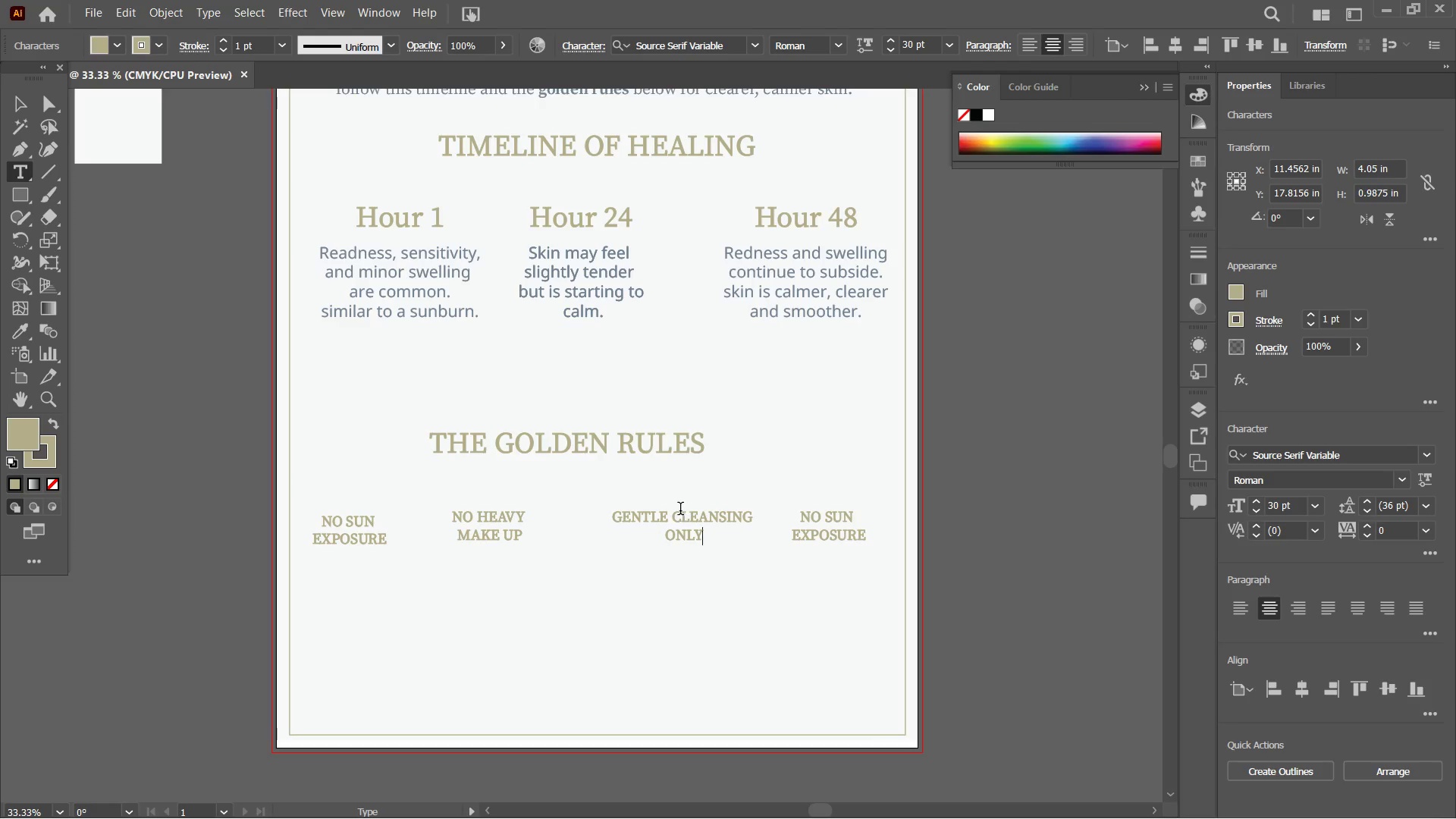 
left_click([672, 521])
 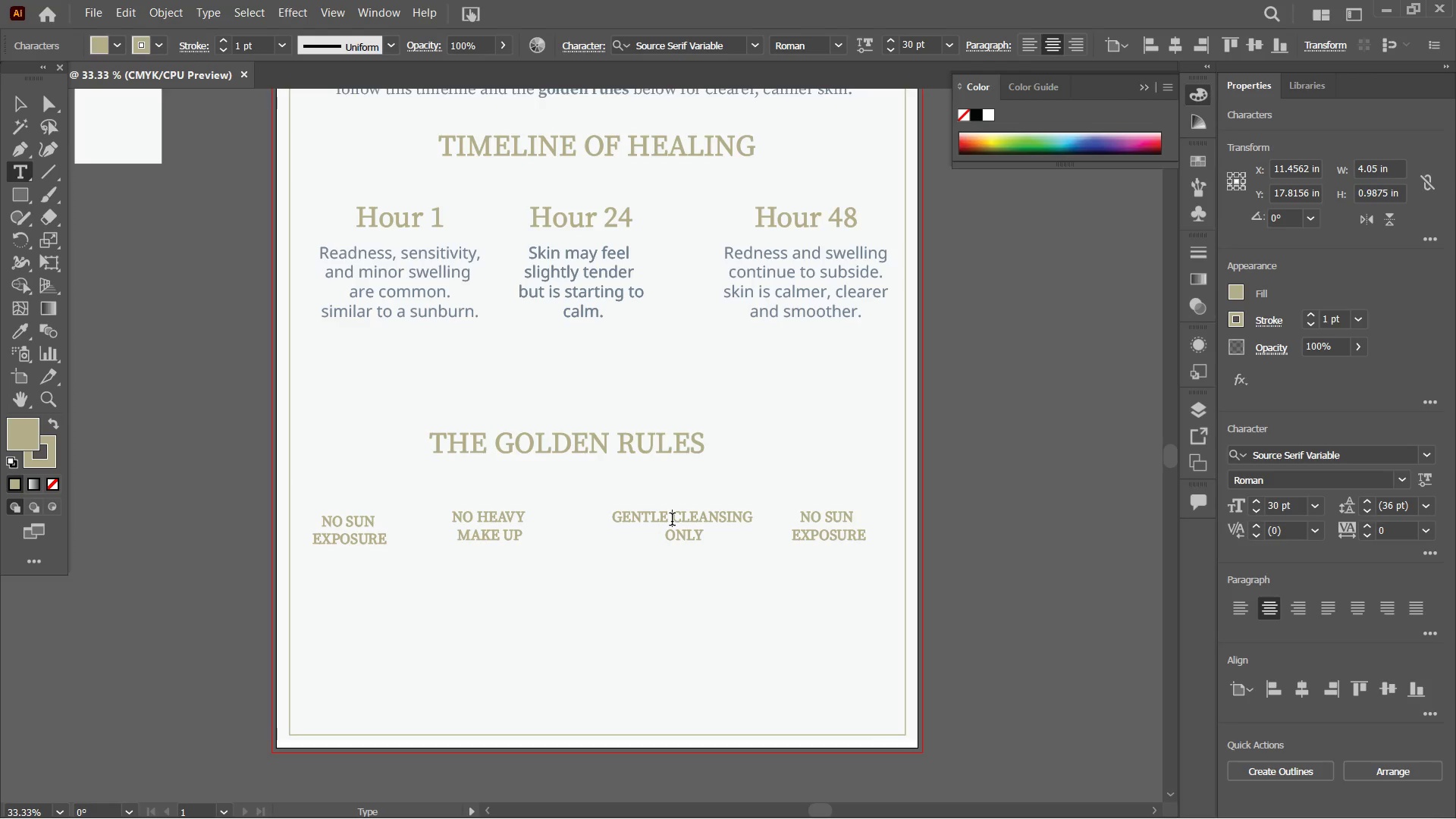 
key(Shift+Enter)
 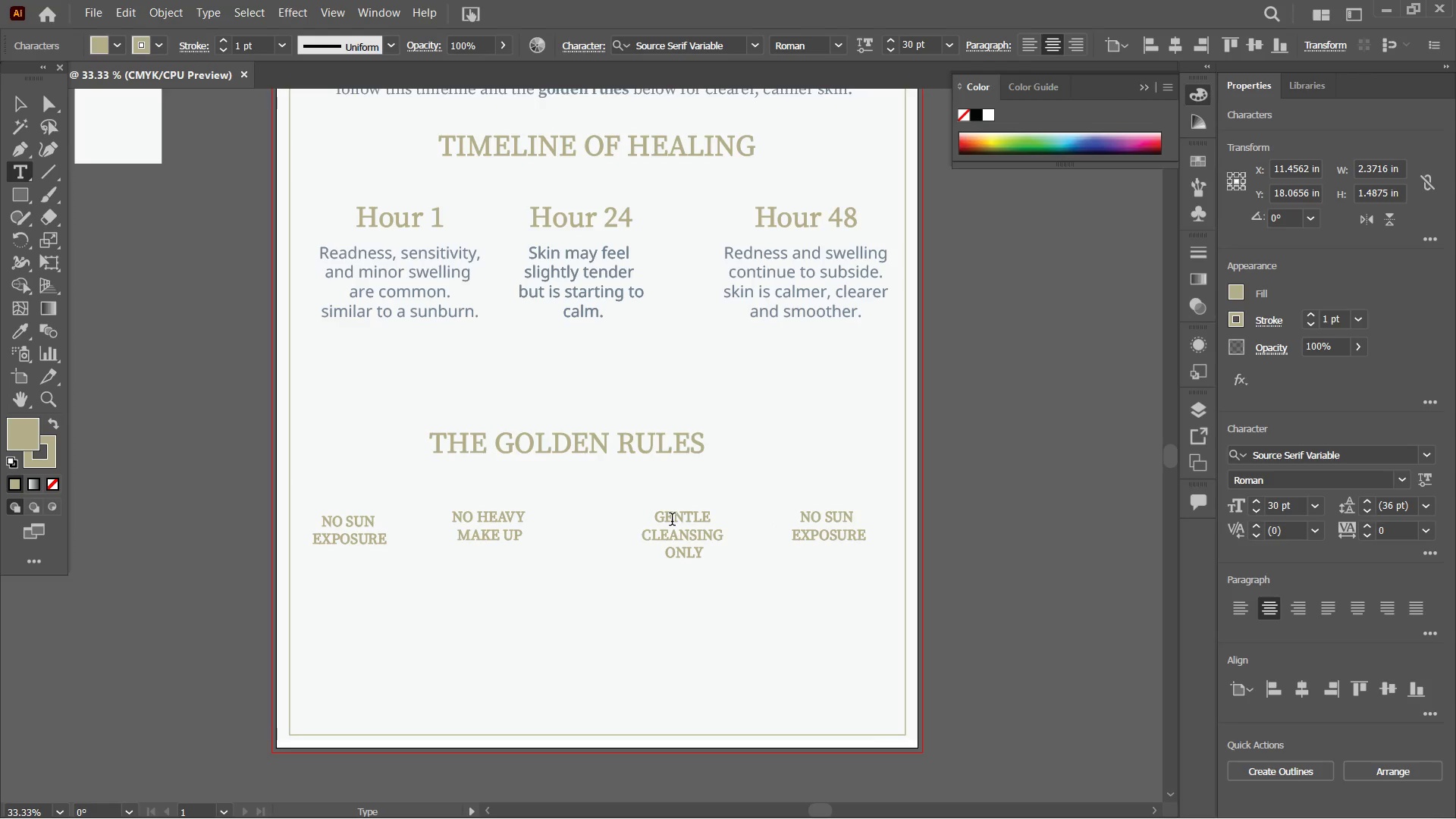 
key(ArrowDown)
 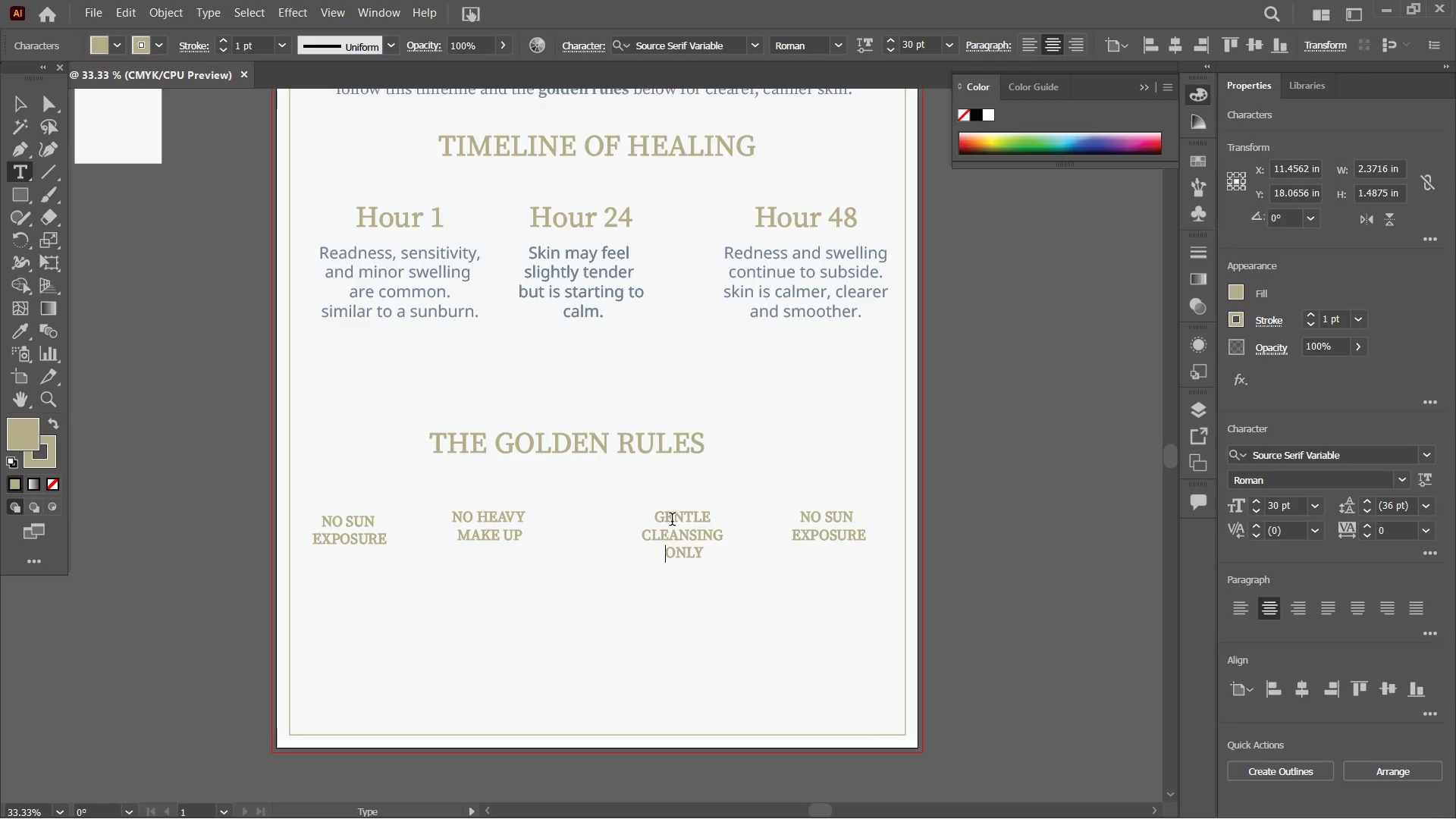 
key(Backspace)
 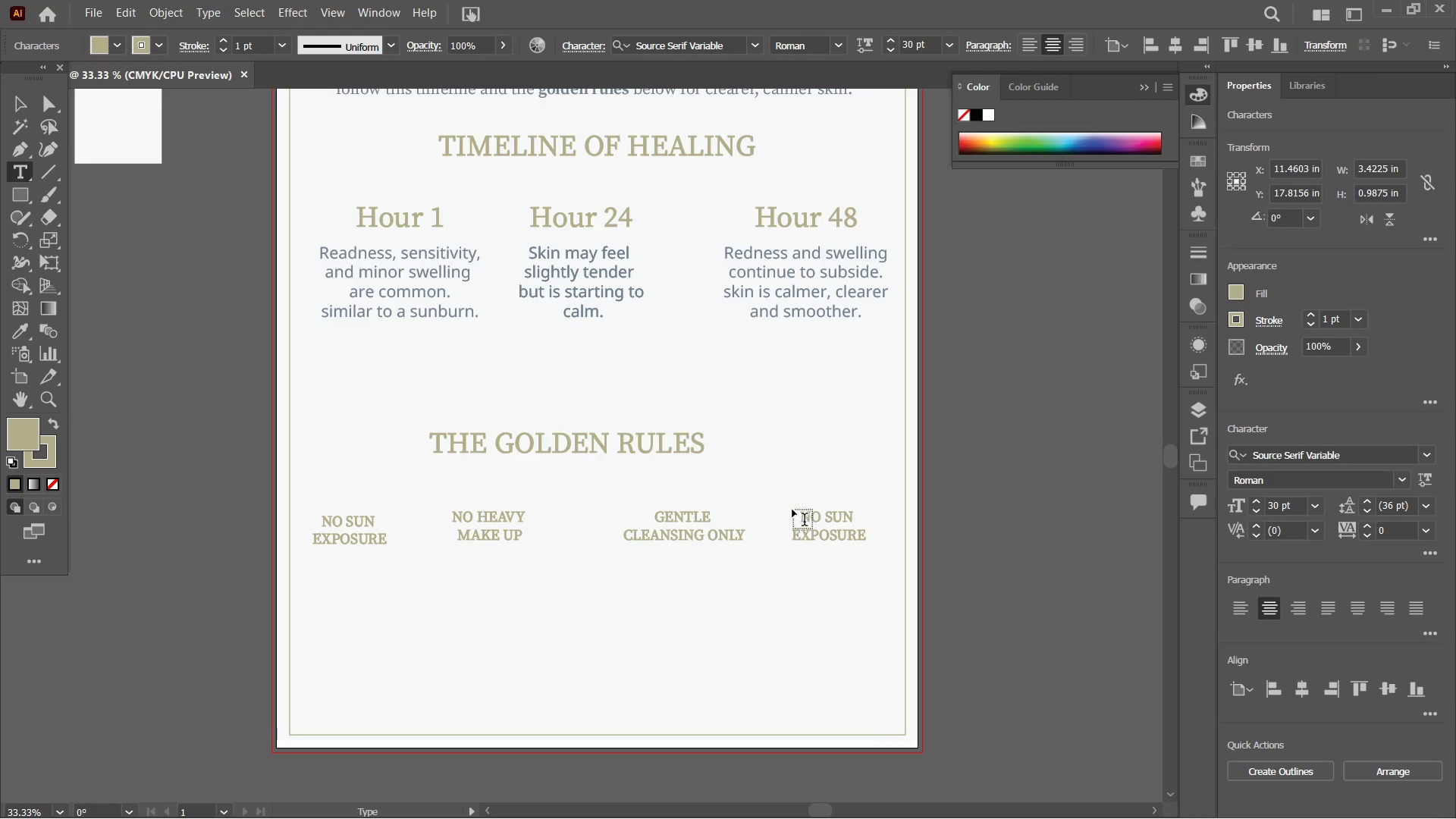 
left_click([826, 516])
 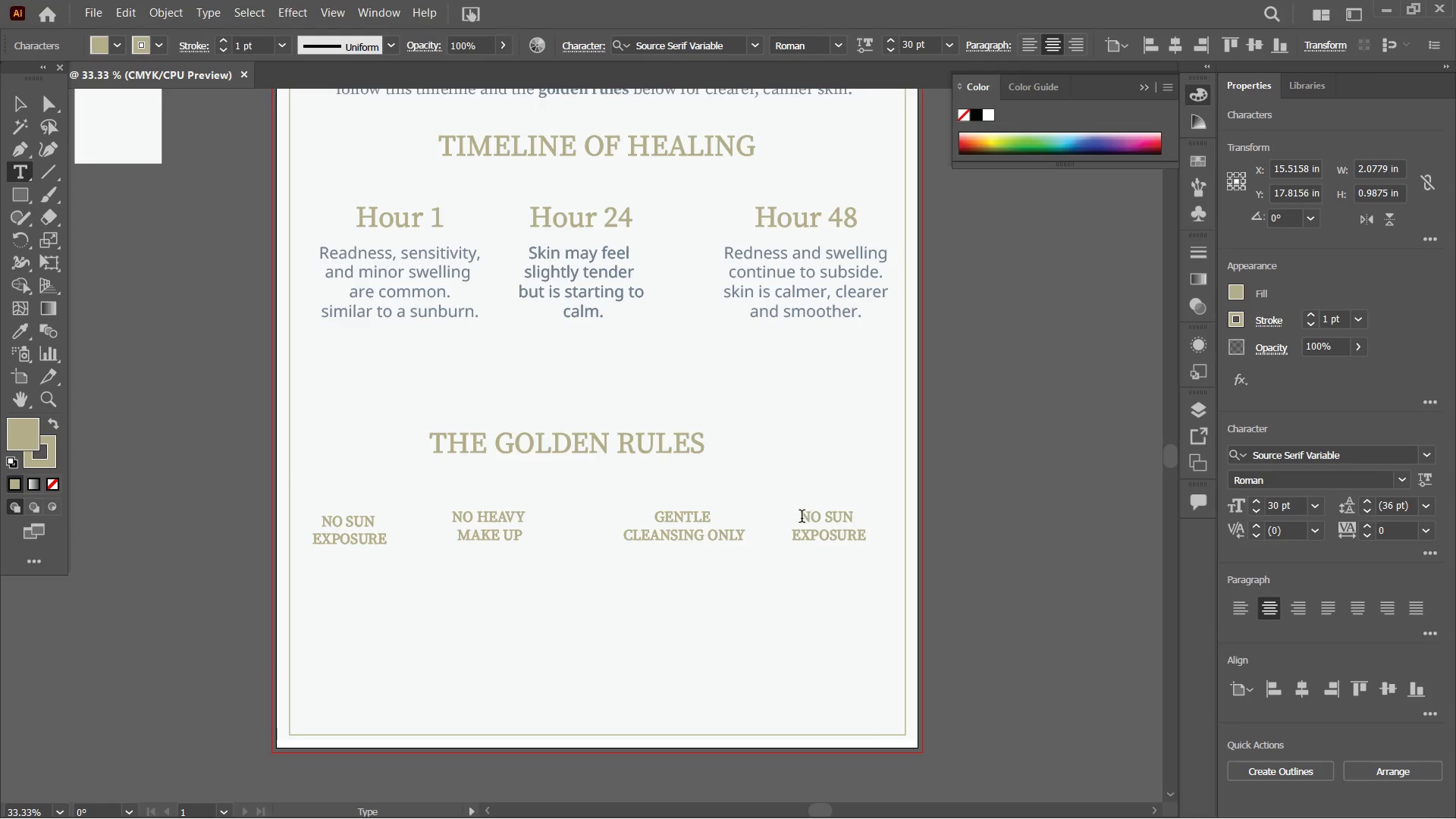 
left_click_drag(start_coordinate=[802, 518], to_coordinate=[883, 548])
 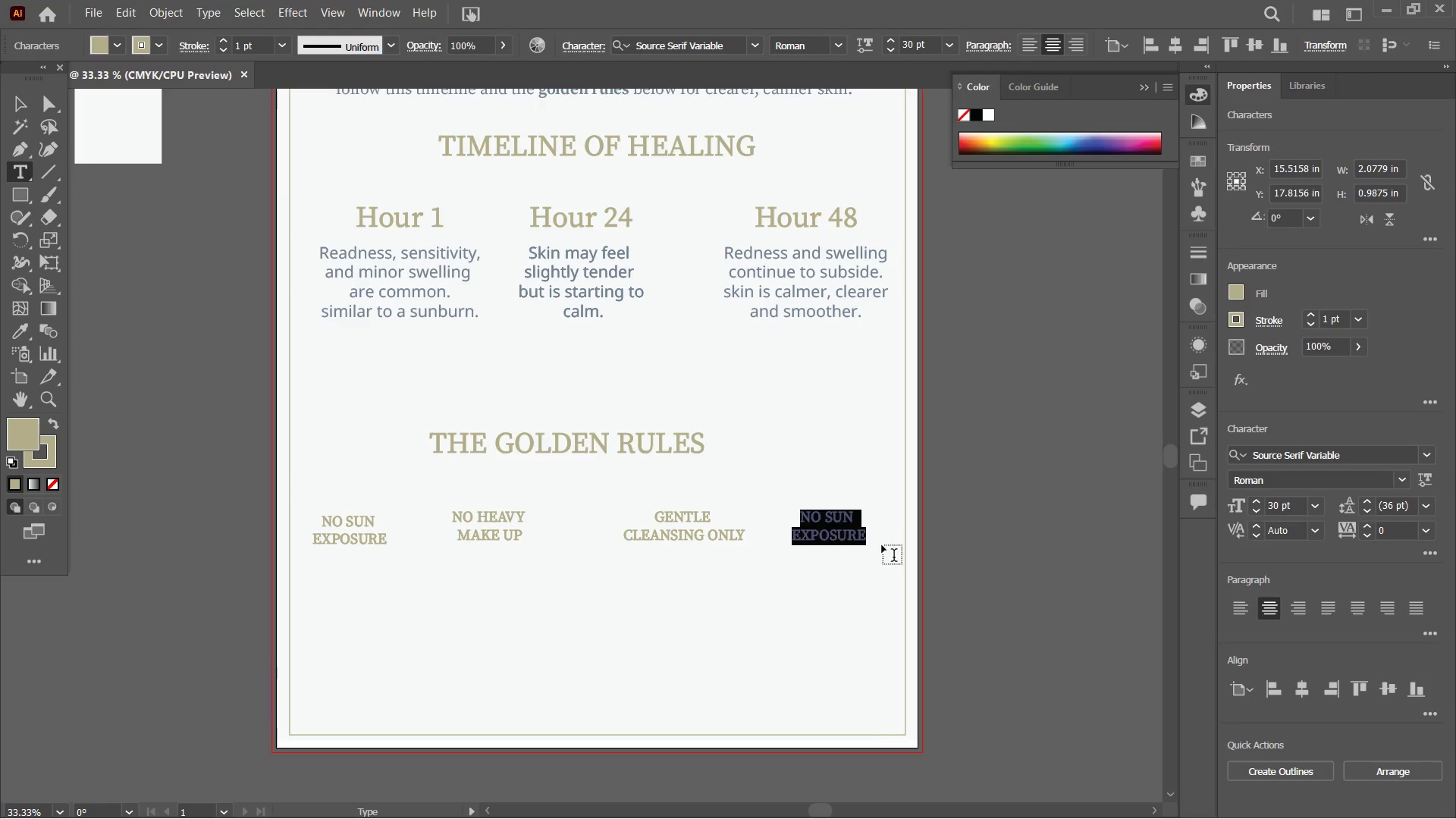 
type(HANDSO)
key(Backspace)
type( OFF)
 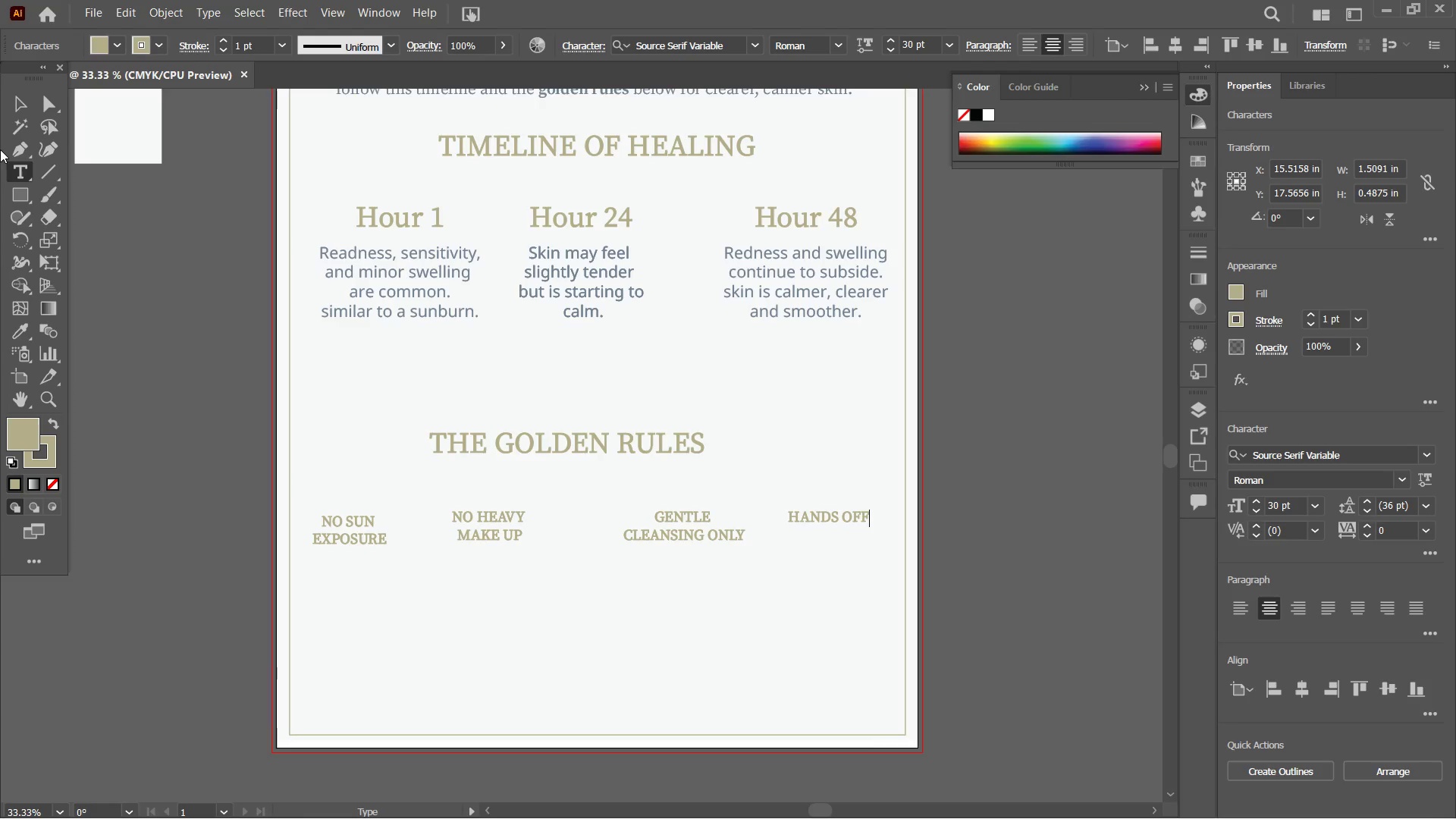 
wait(5.25)
 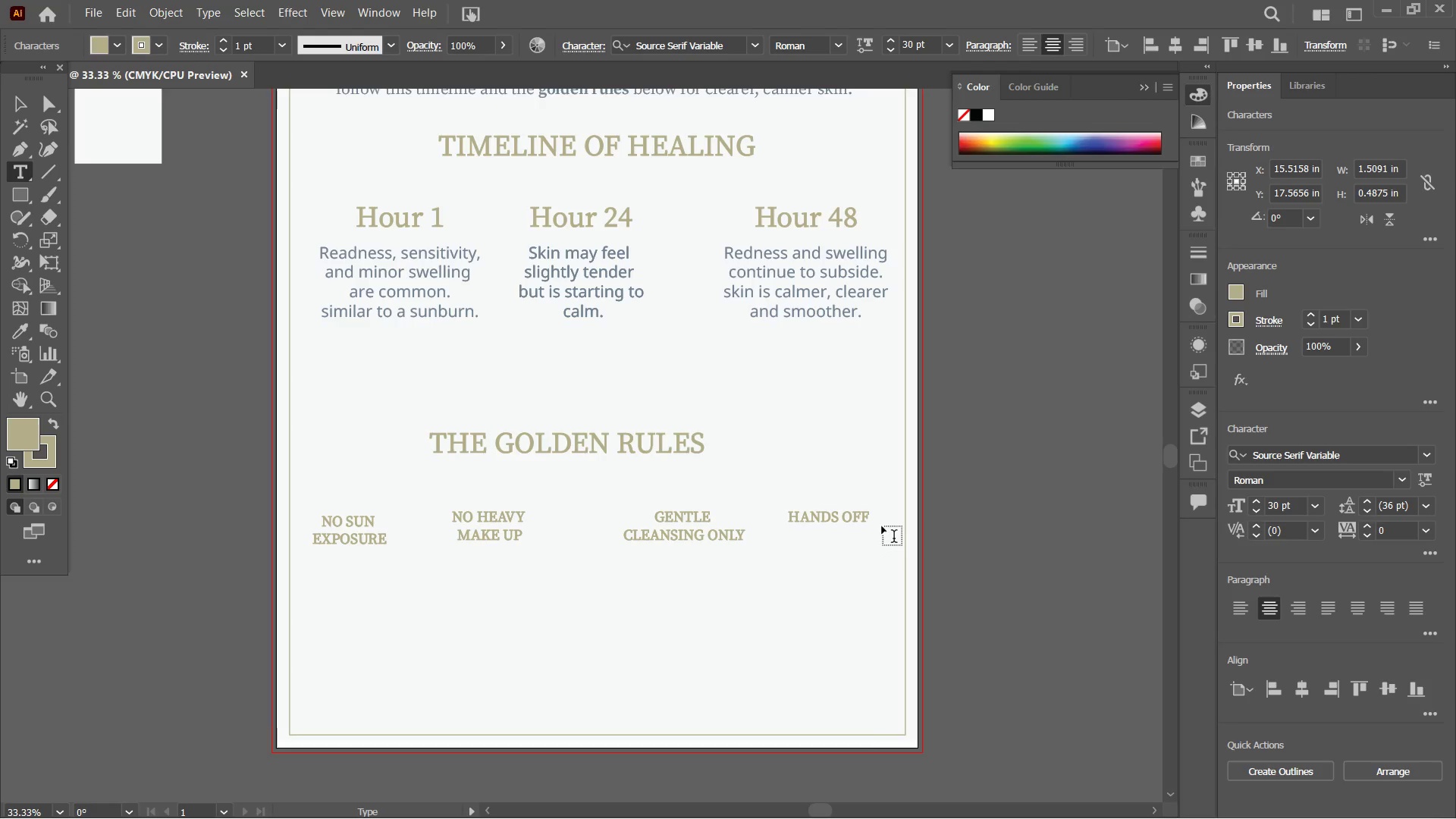 
left_click([10, 104])
 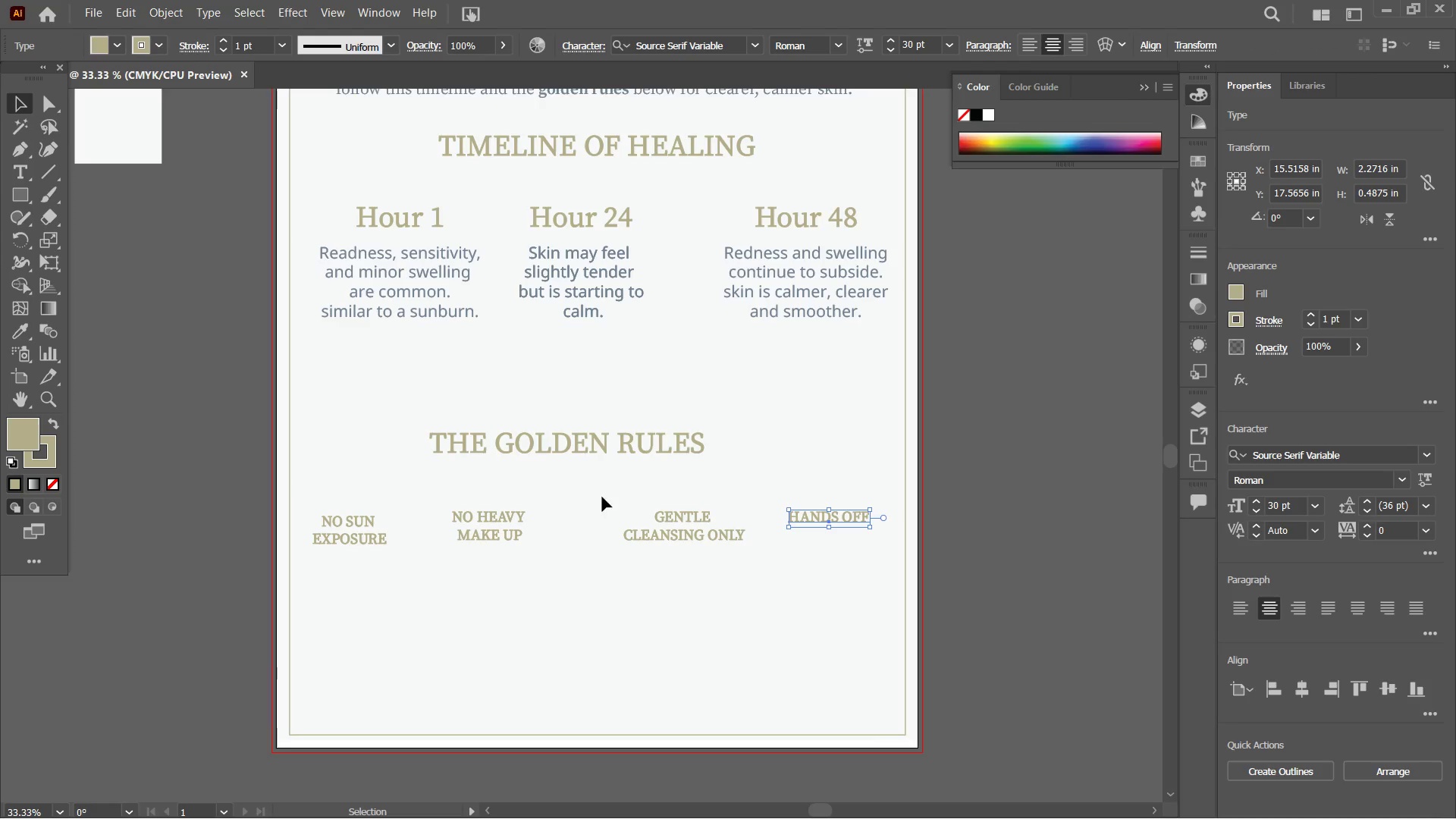 
left_click([593, 450])
 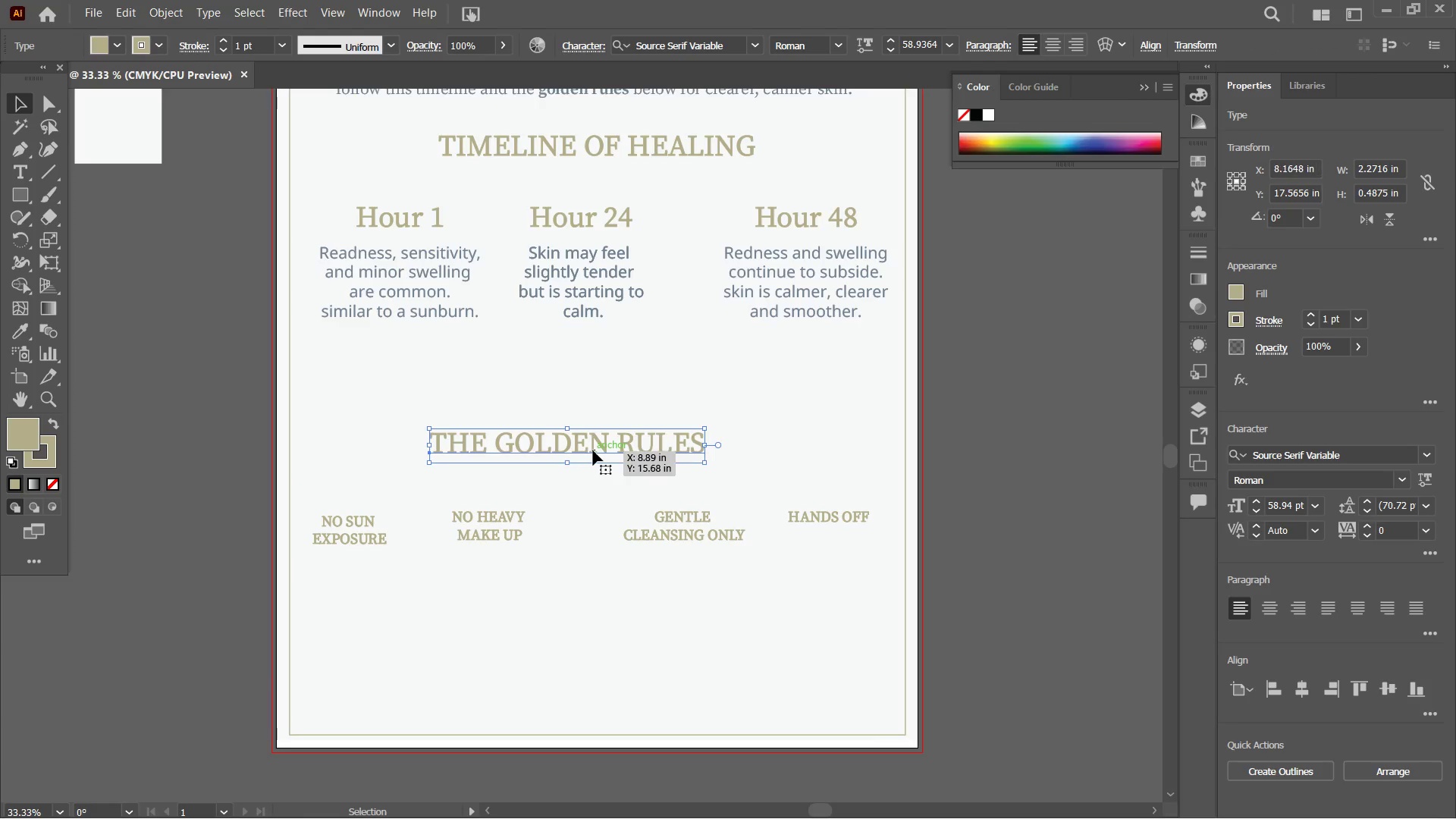 
left_click_drag(start_coordinate=[593, 450], to_coordinate=[603, 389])
 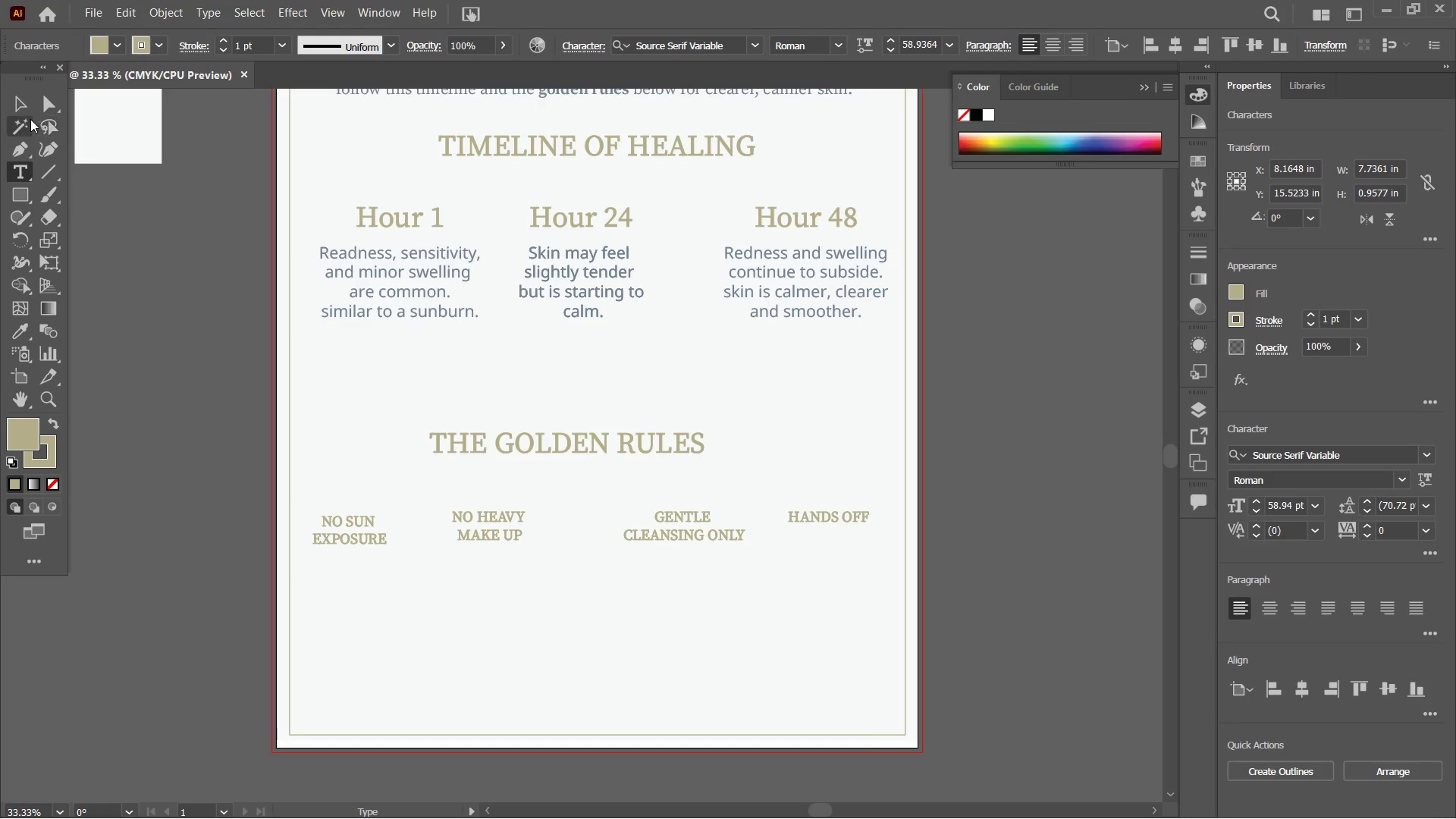 
left_click([27, 113])
 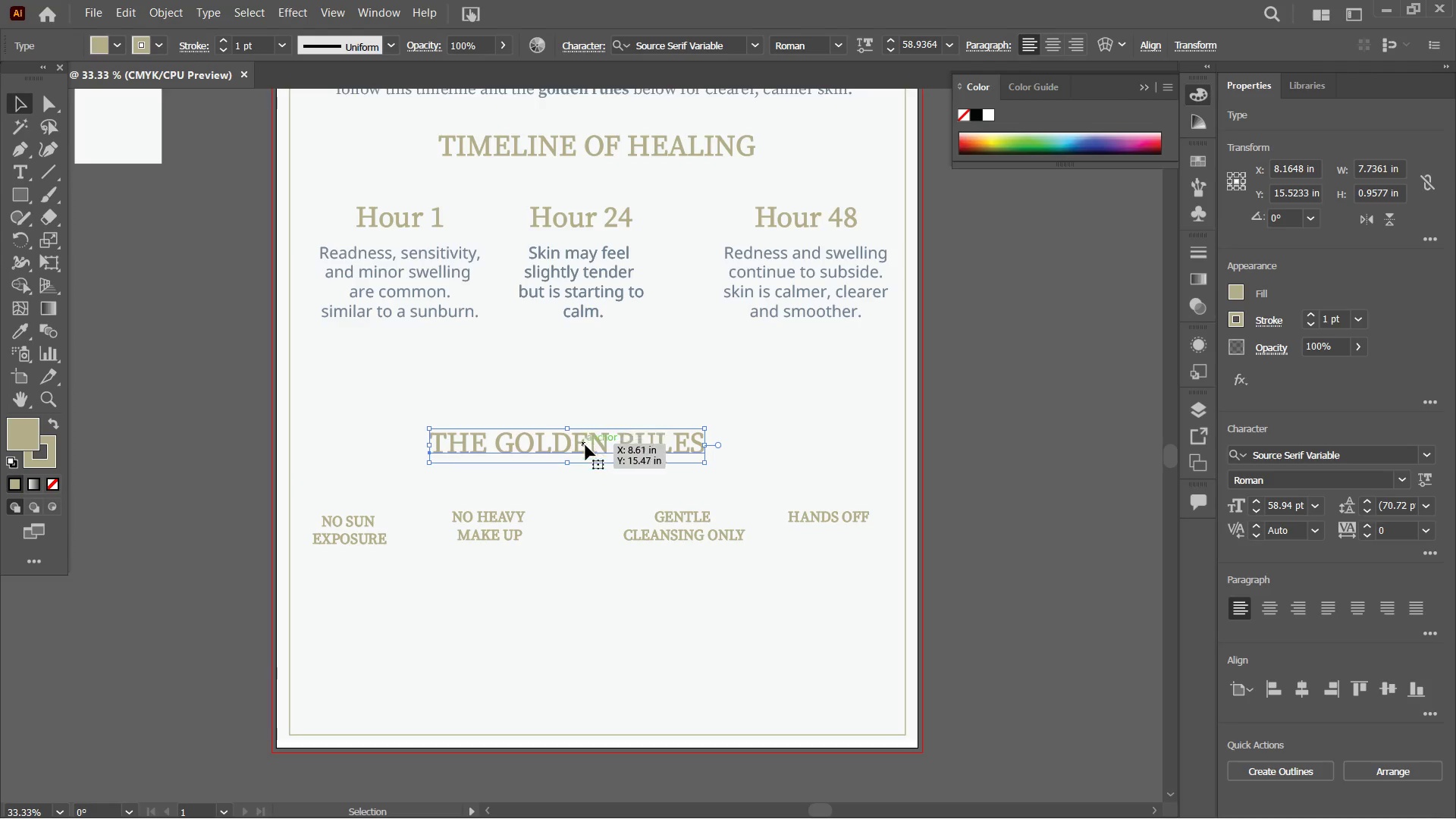 
left_click_drag(start_coordinate=[585, 447], to_coordinate=[605, 398])
 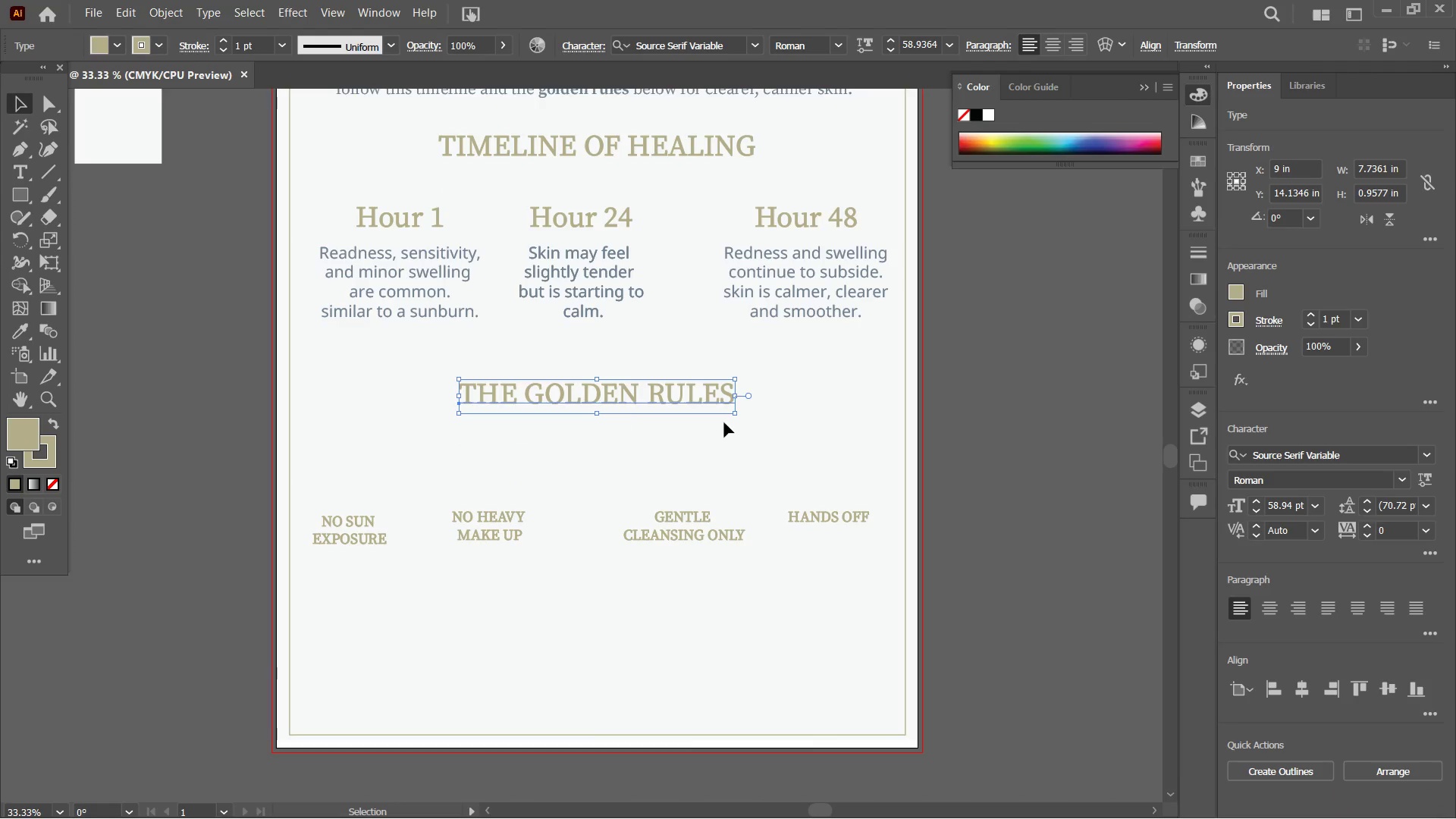 
left_click([549, 471])
 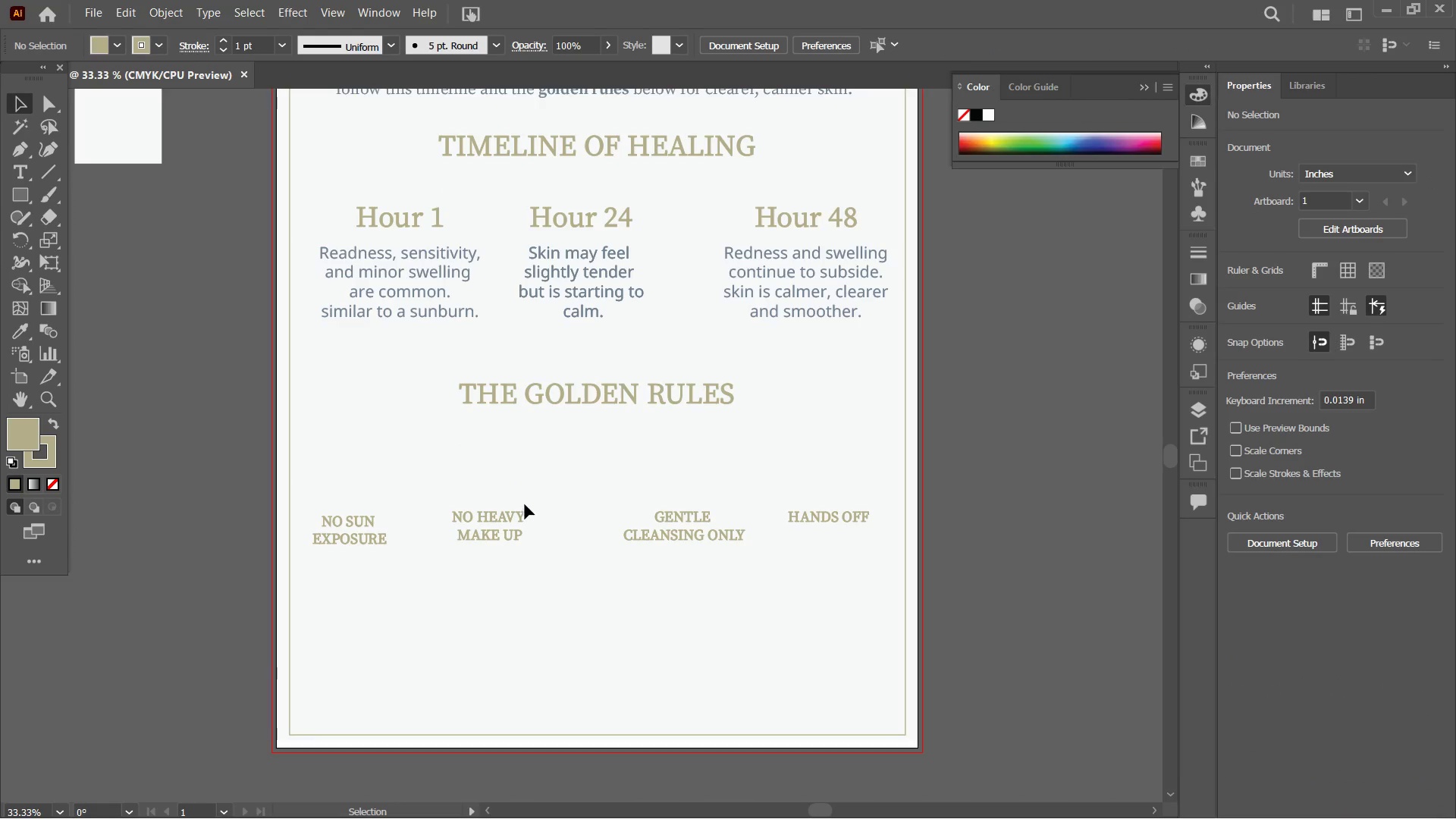 
left_click([400, 297])
 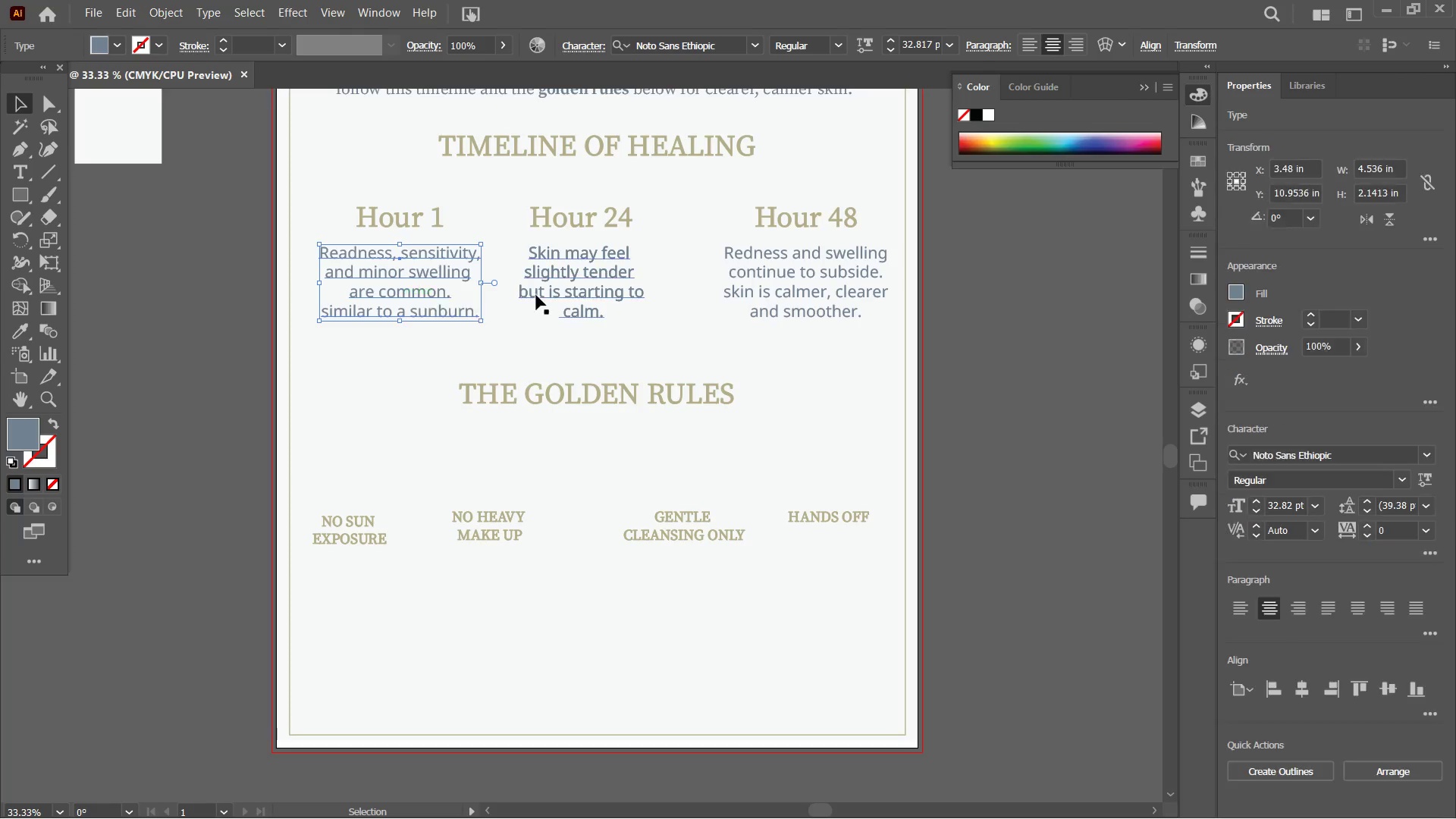 
double_click([536, 295])
 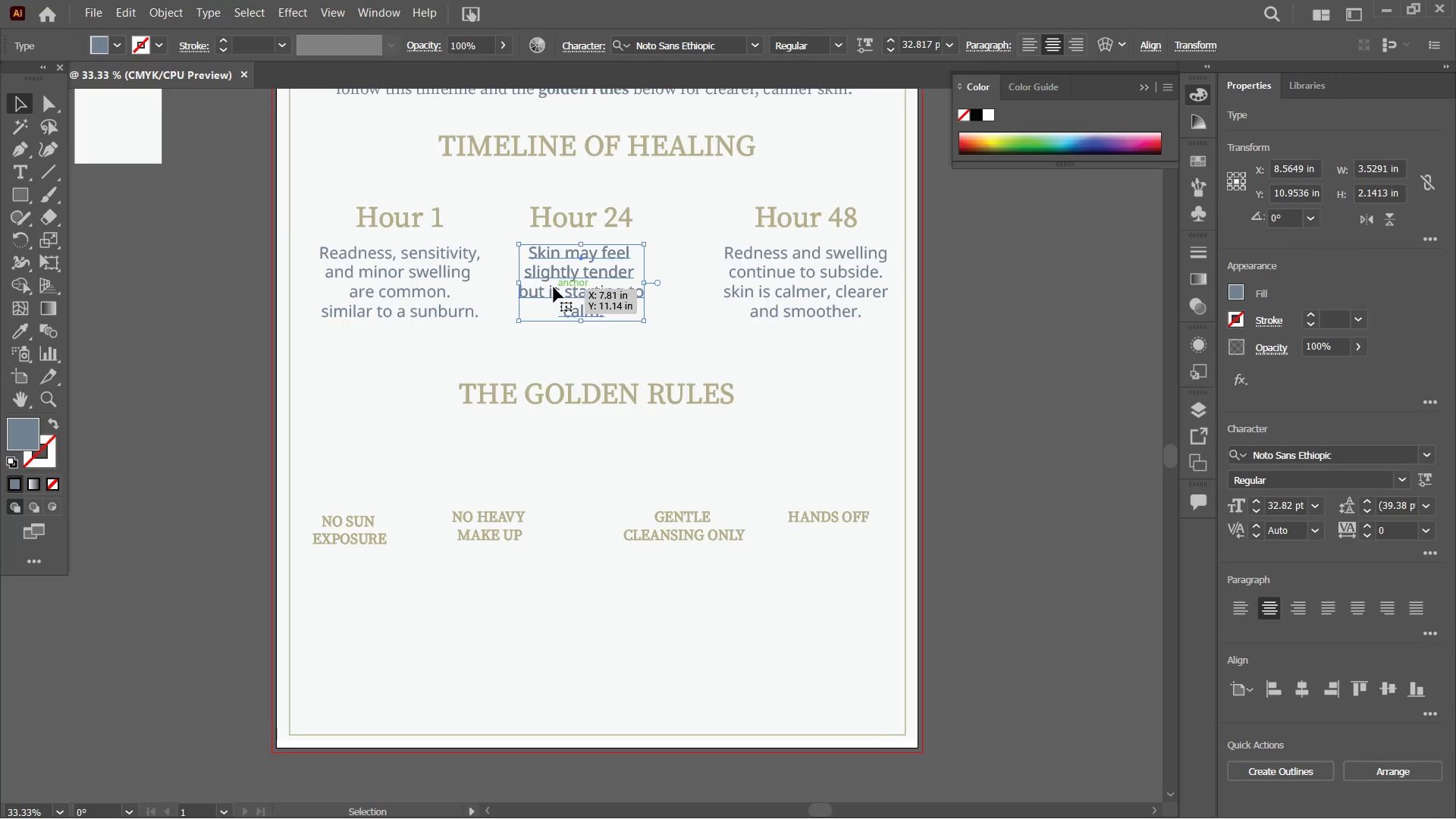 
key(Control+C)
 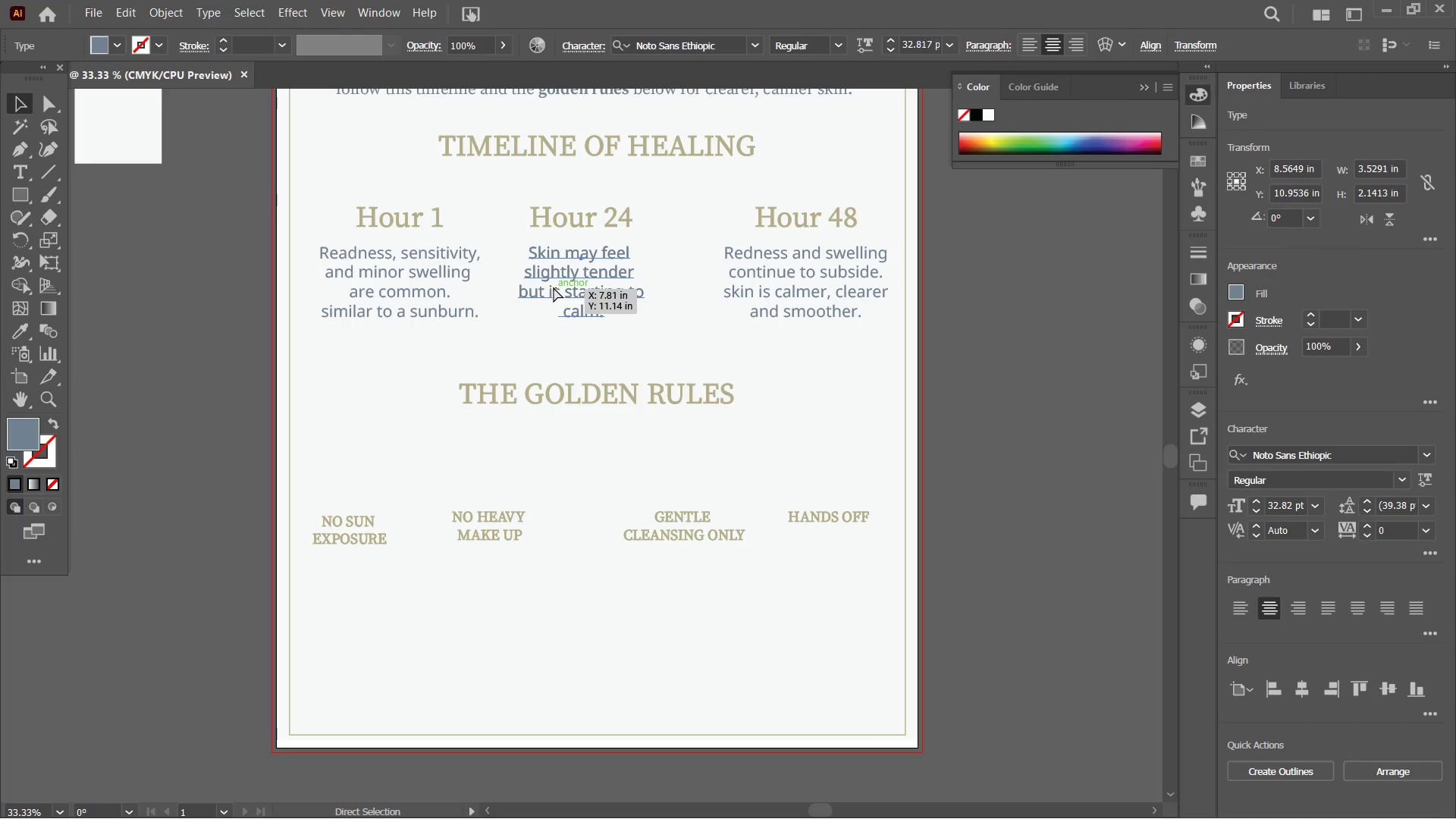 
key(Control+V)
 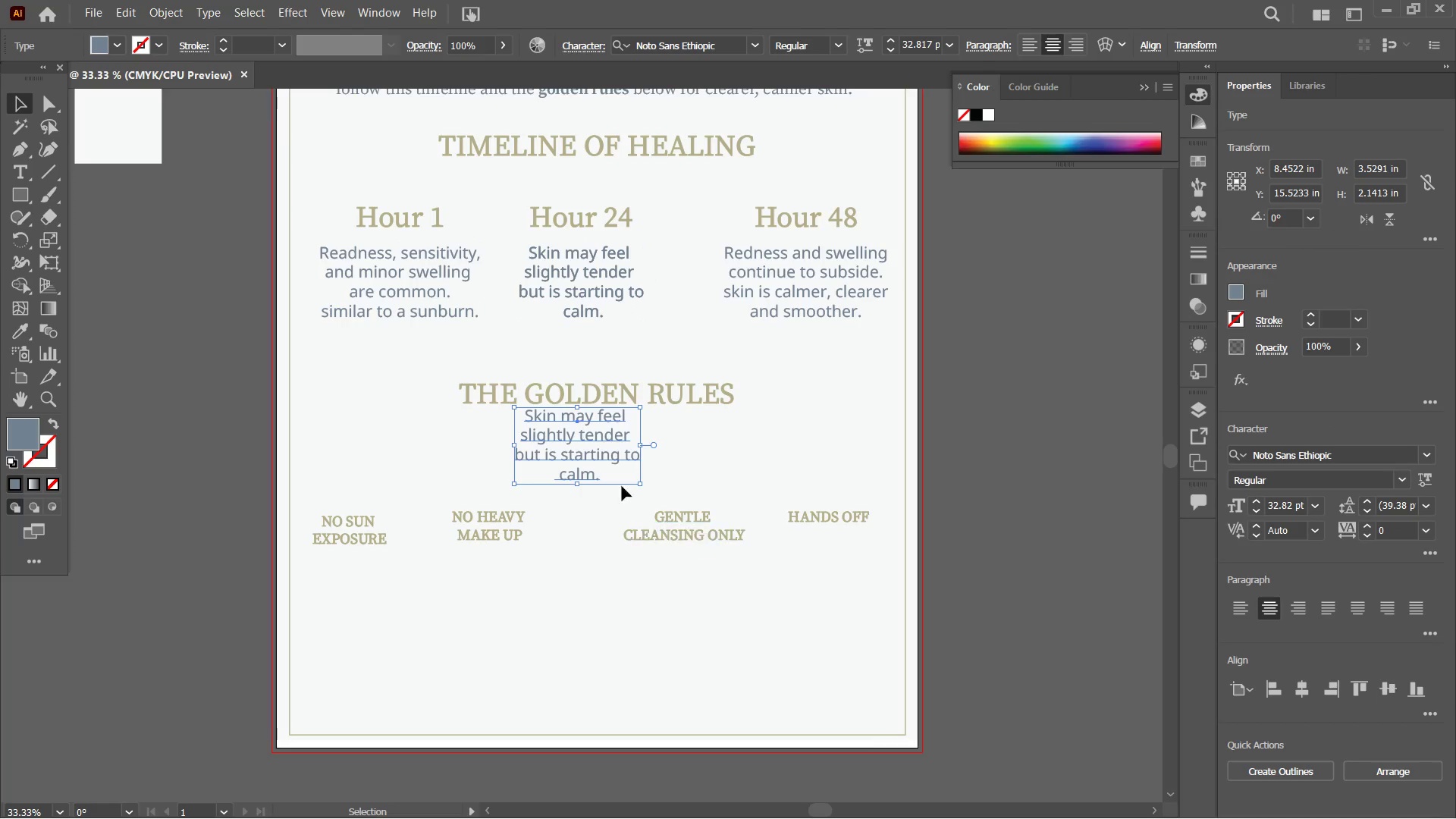 
left_click_drag(start_coordinate=[610, 452], to_coordinate=[390, 626])
 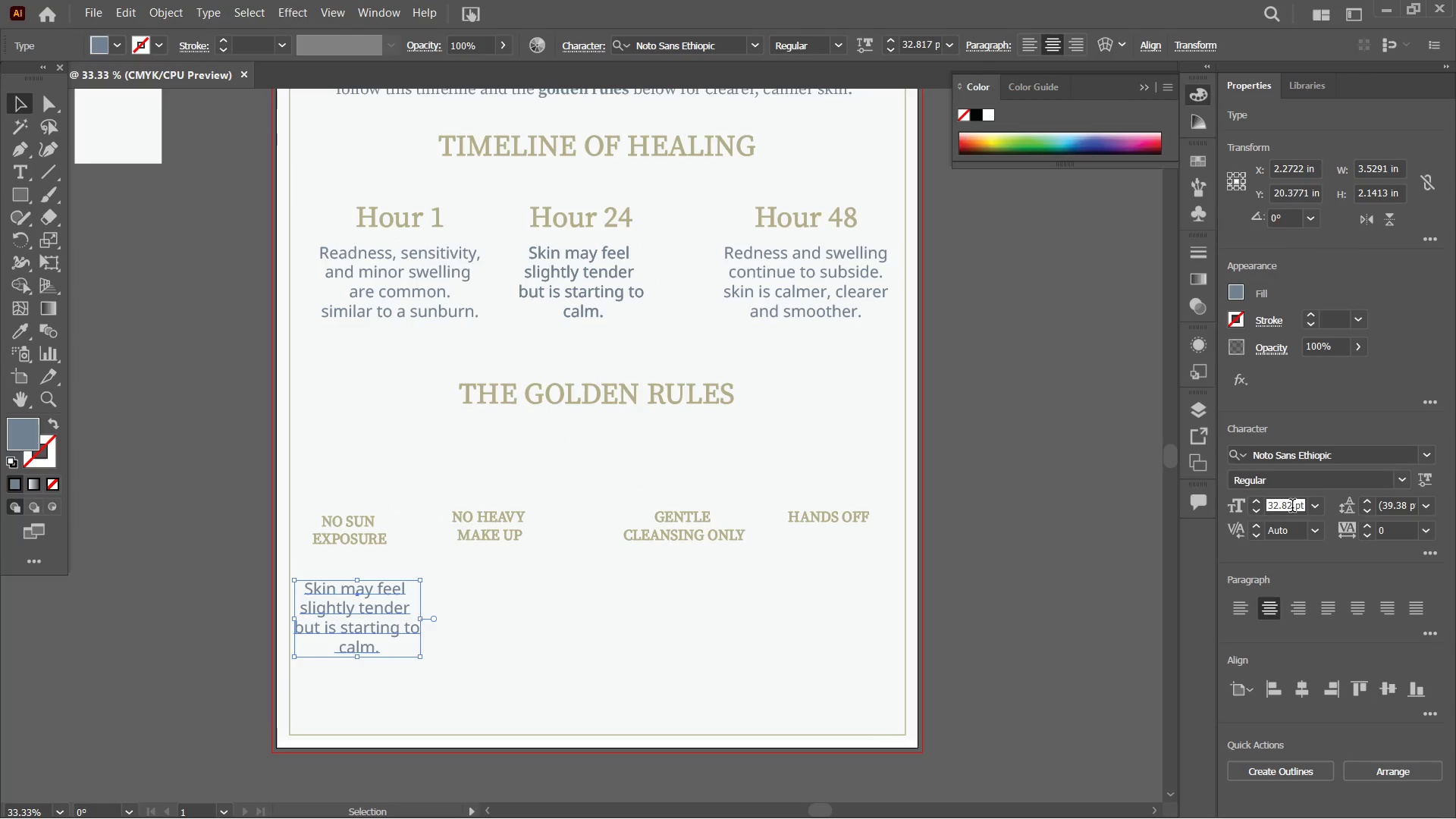 
double_click([1292, 507])
 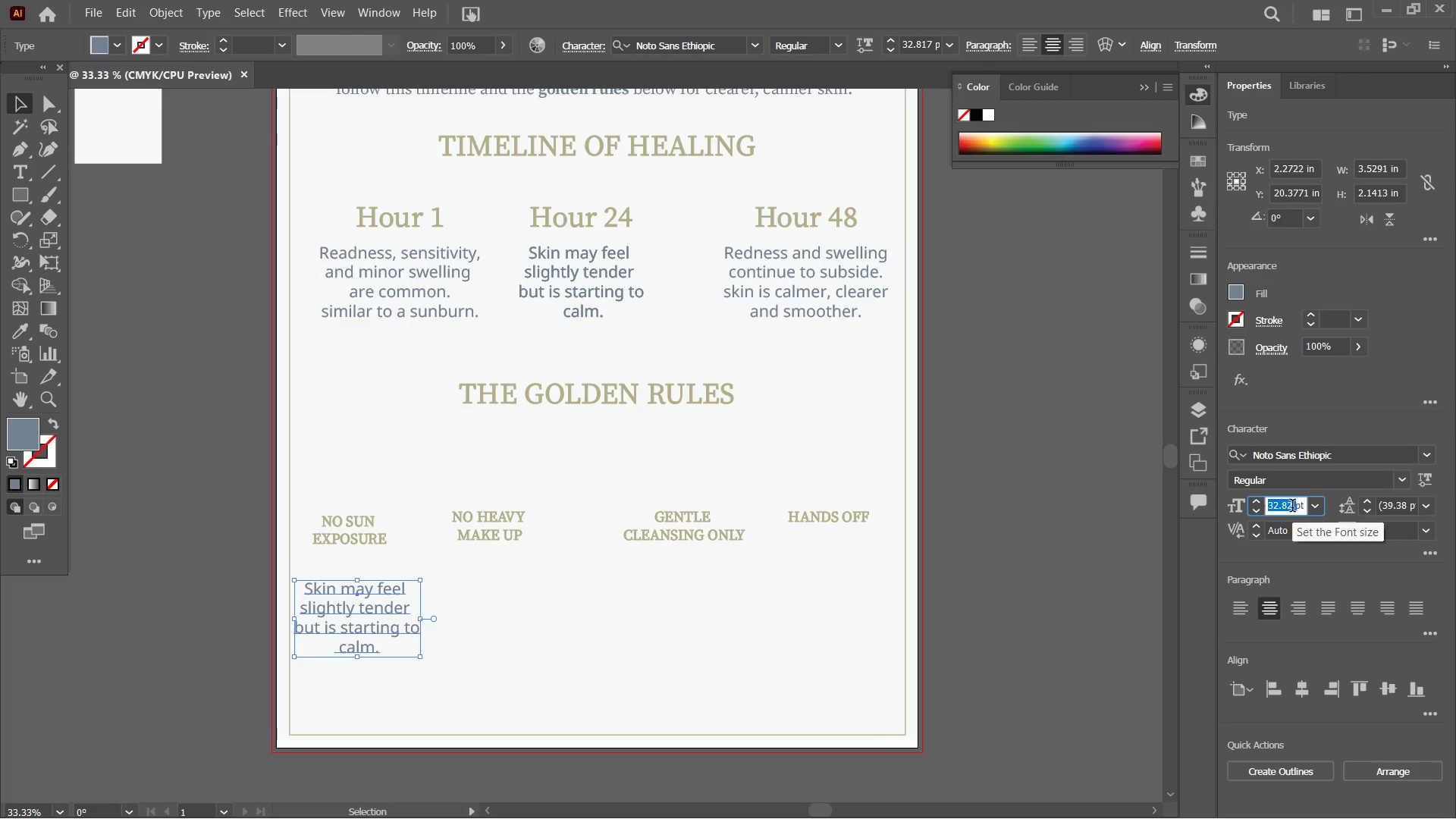 
key(Numpad2)
 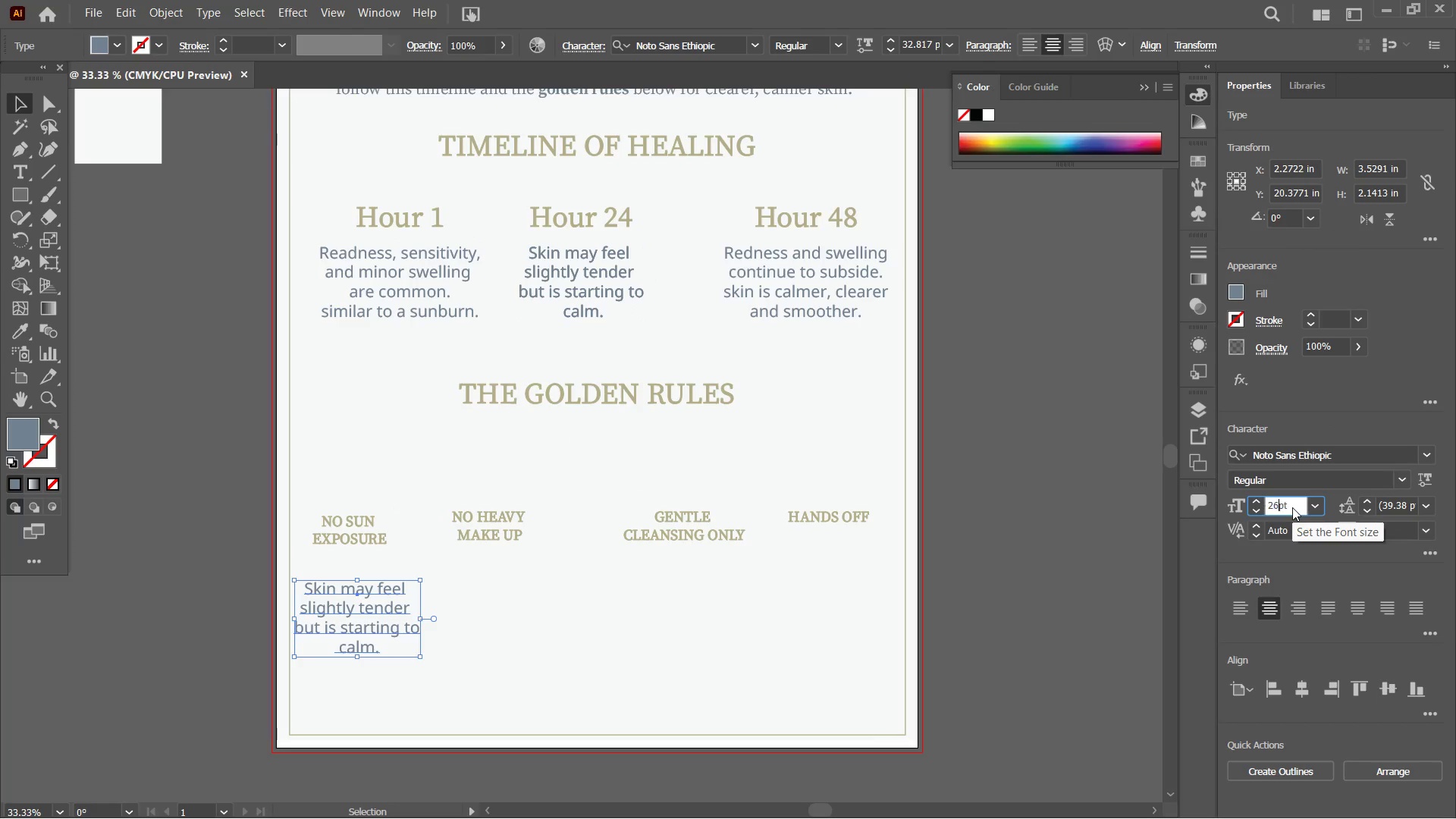 
key(Numpad6)
 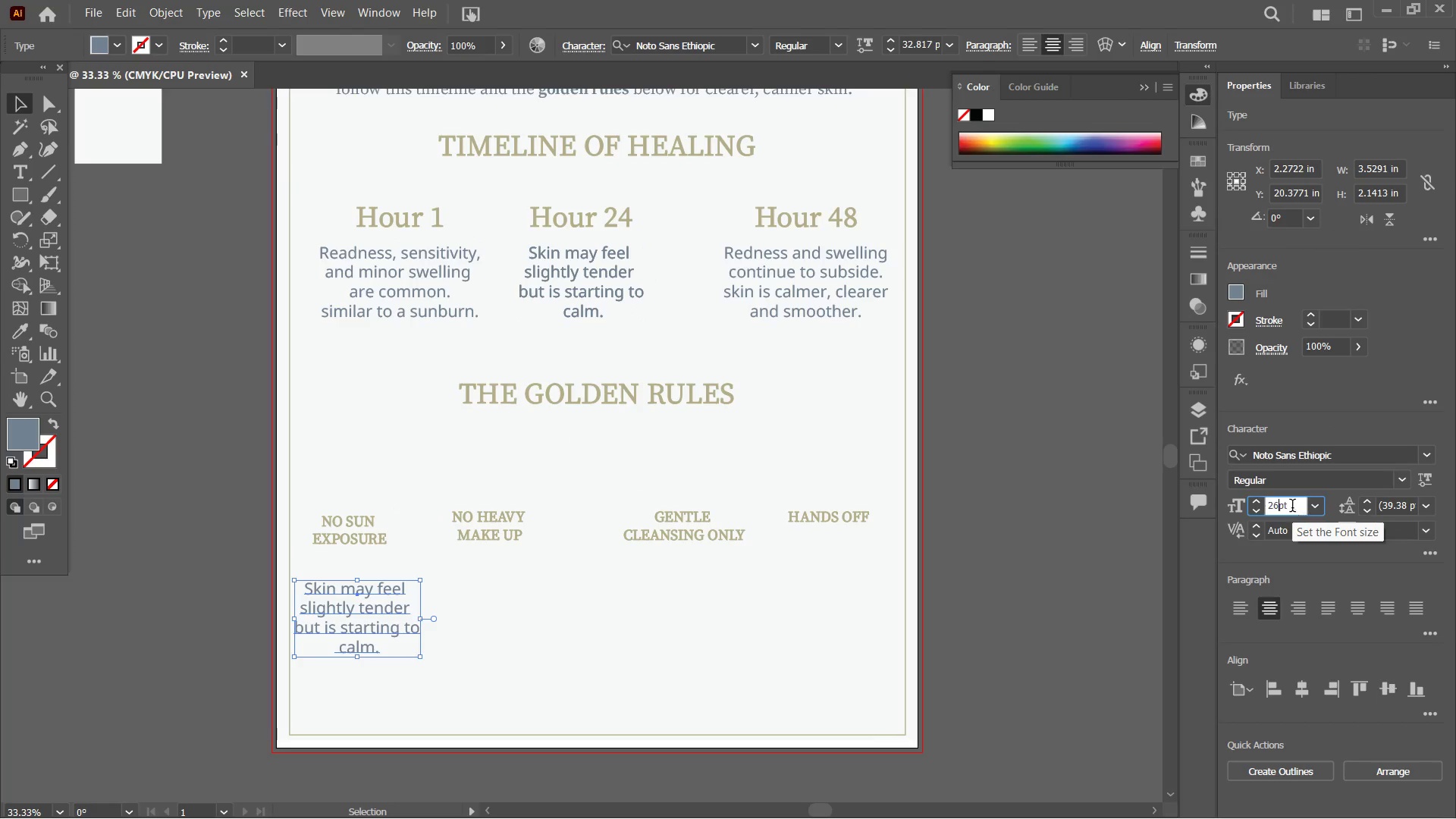 
key(Enter)
 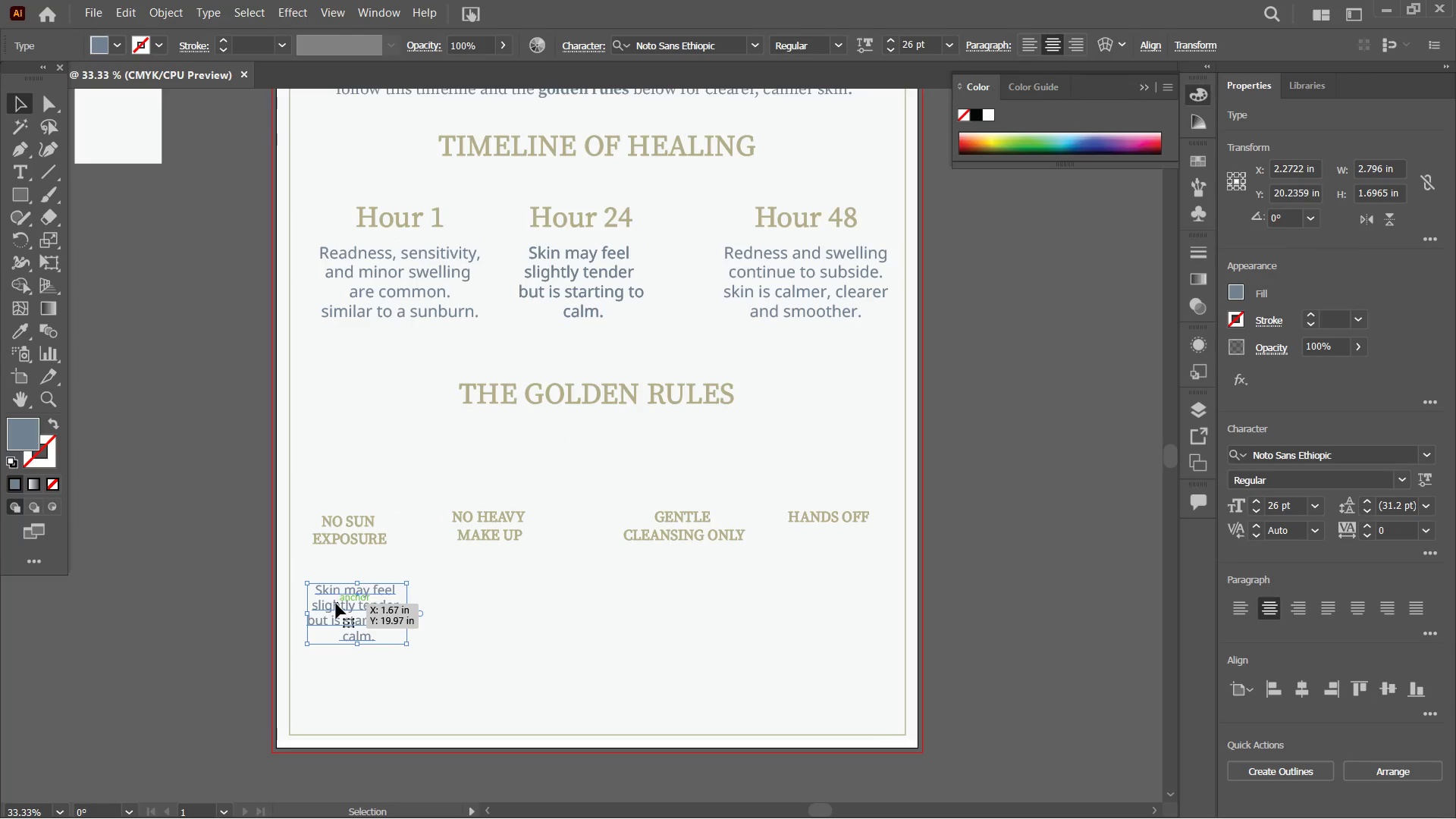 
double_click([336, 604])
 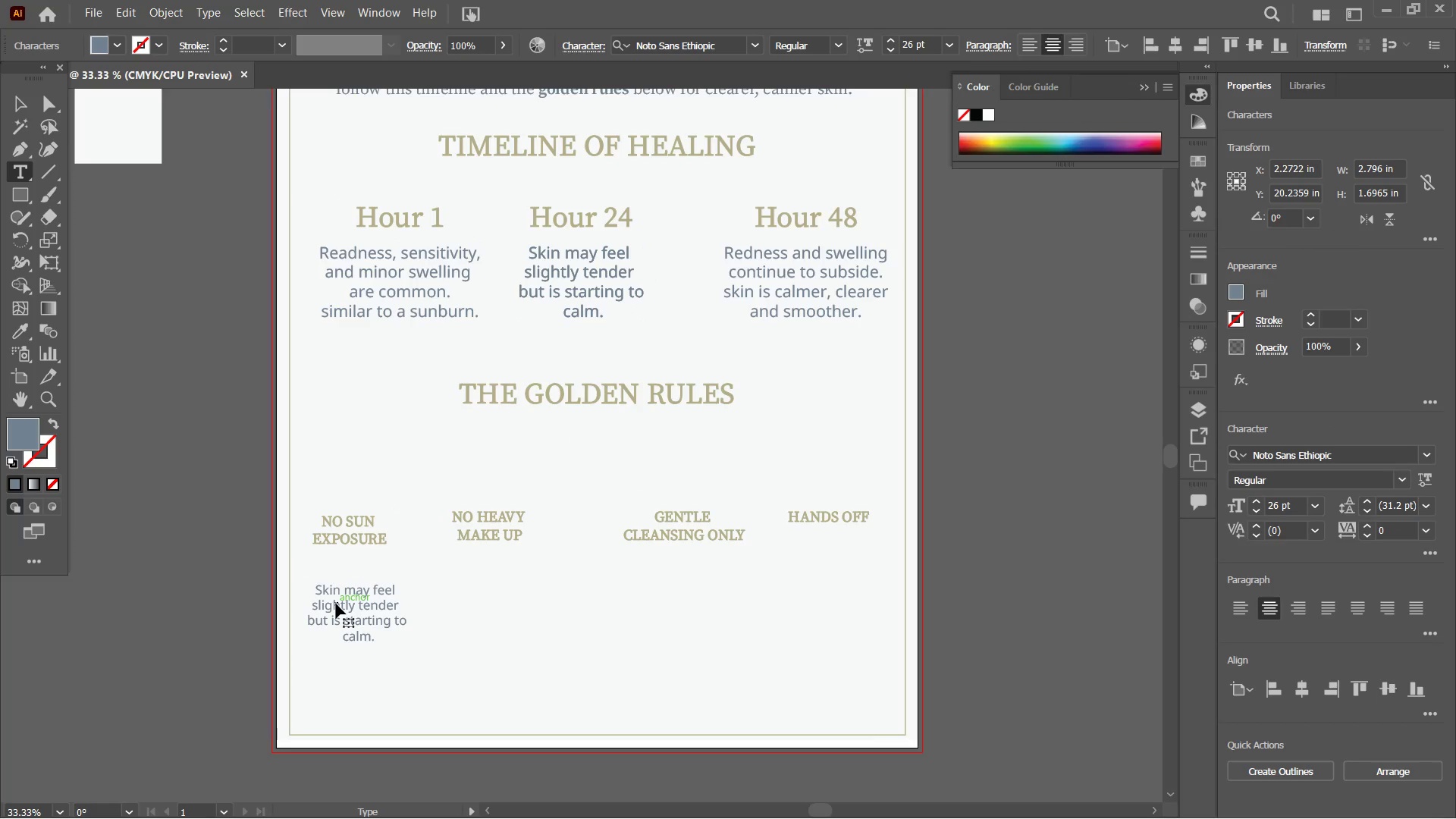 
triple_click([336, 604])
 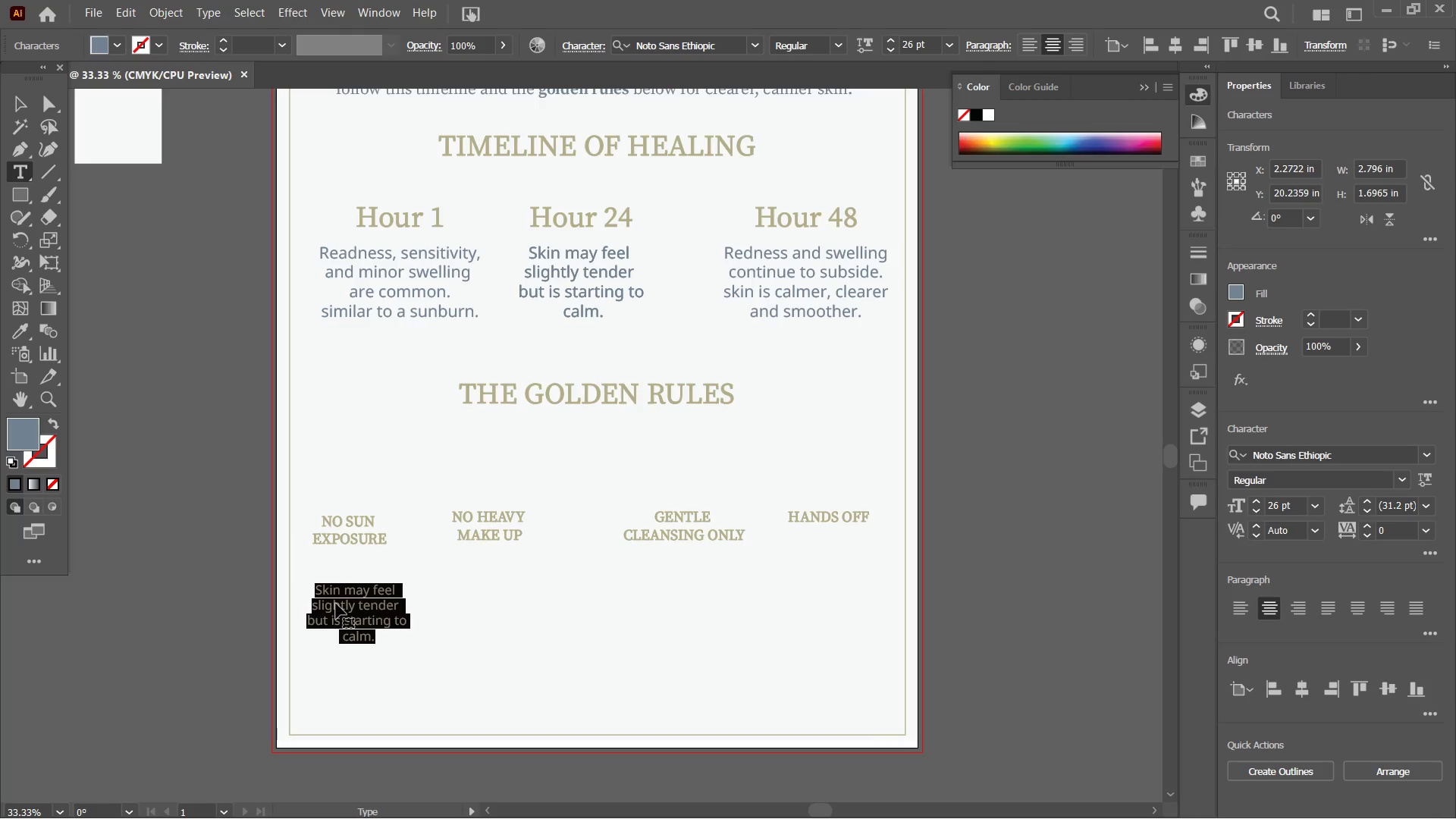 
type(Avoid direct sunlight )
 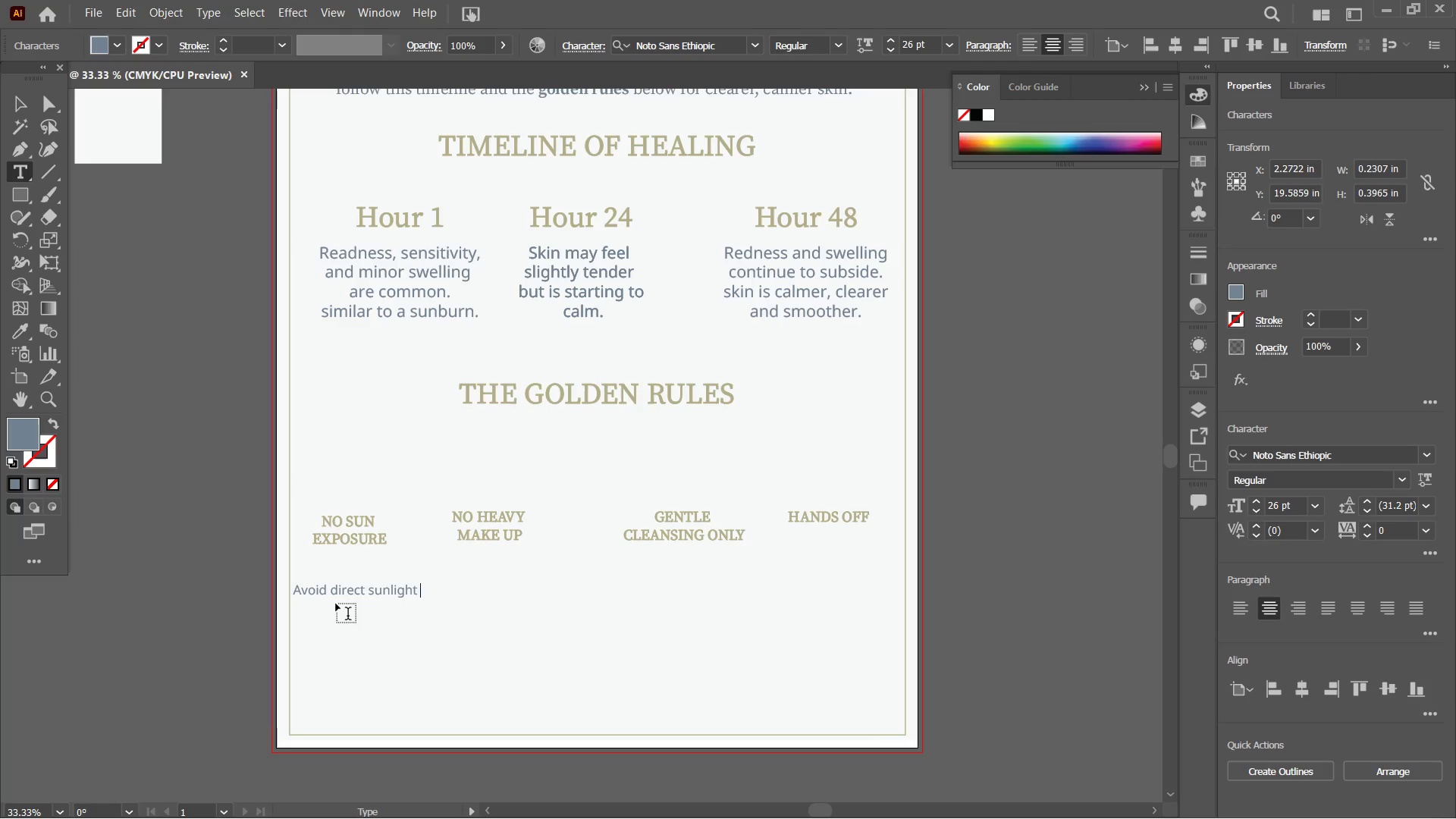 
key(Shift+Enter)
 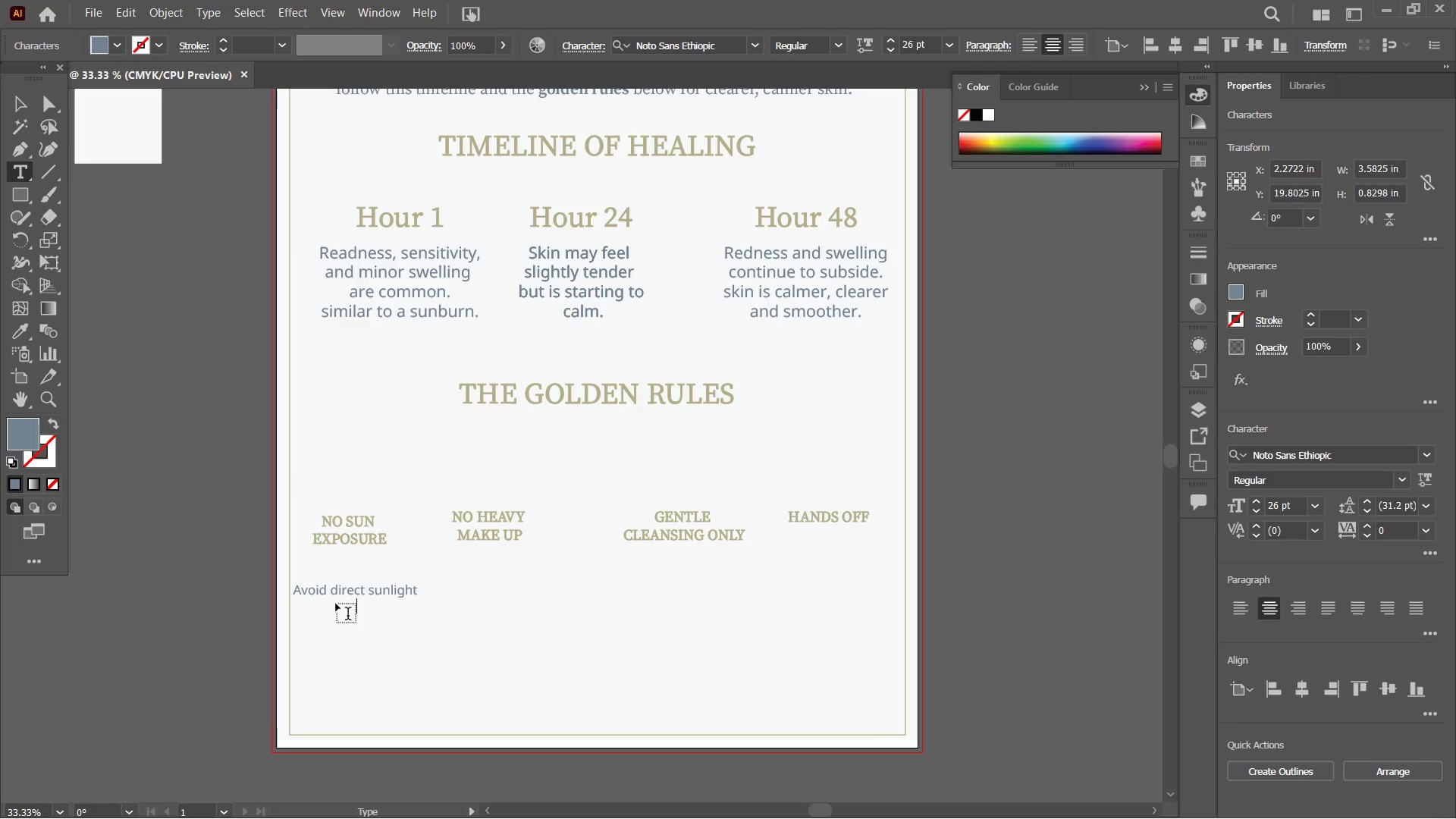 
type(and alwa)
 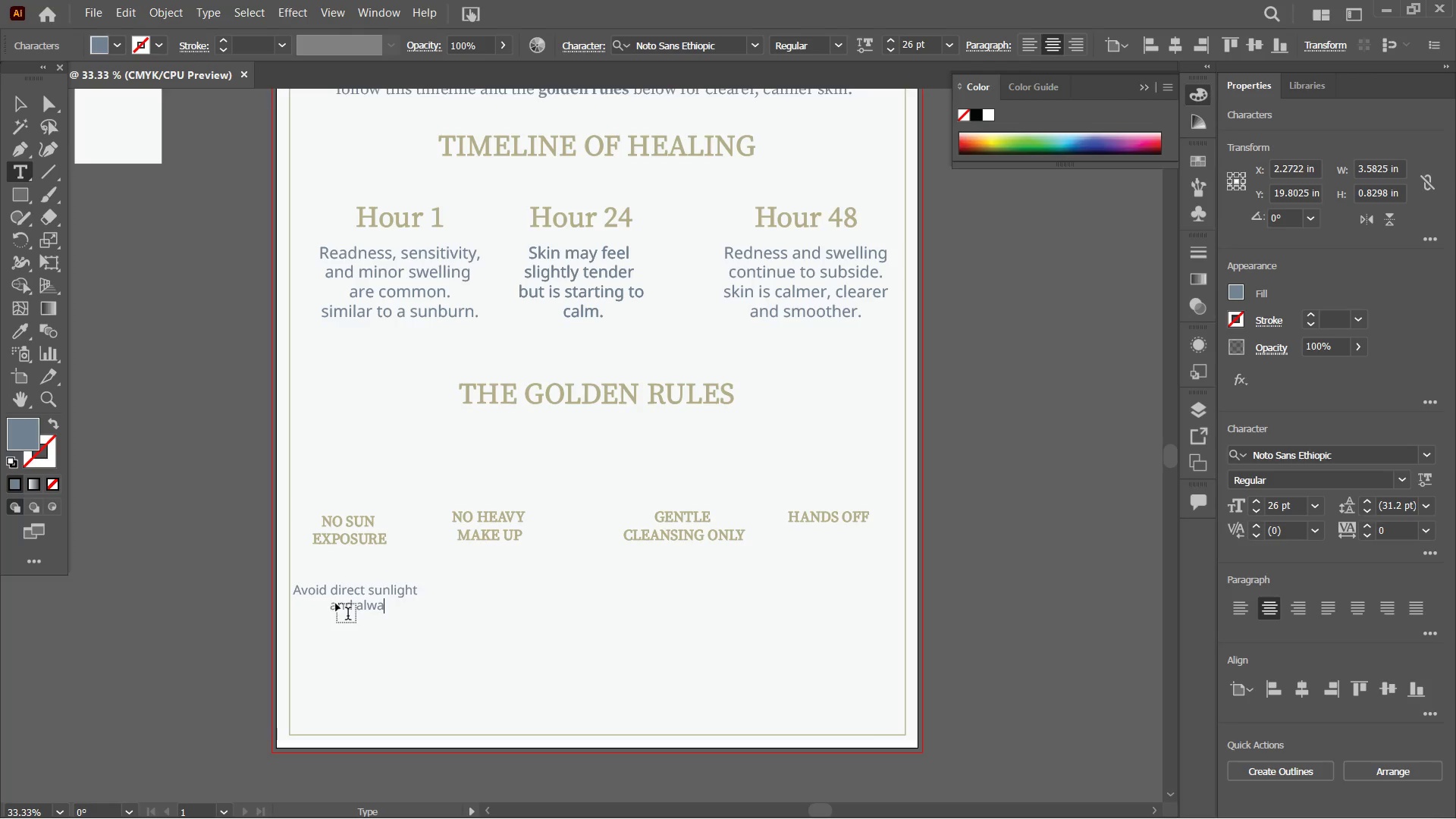 
type(ys wear )
 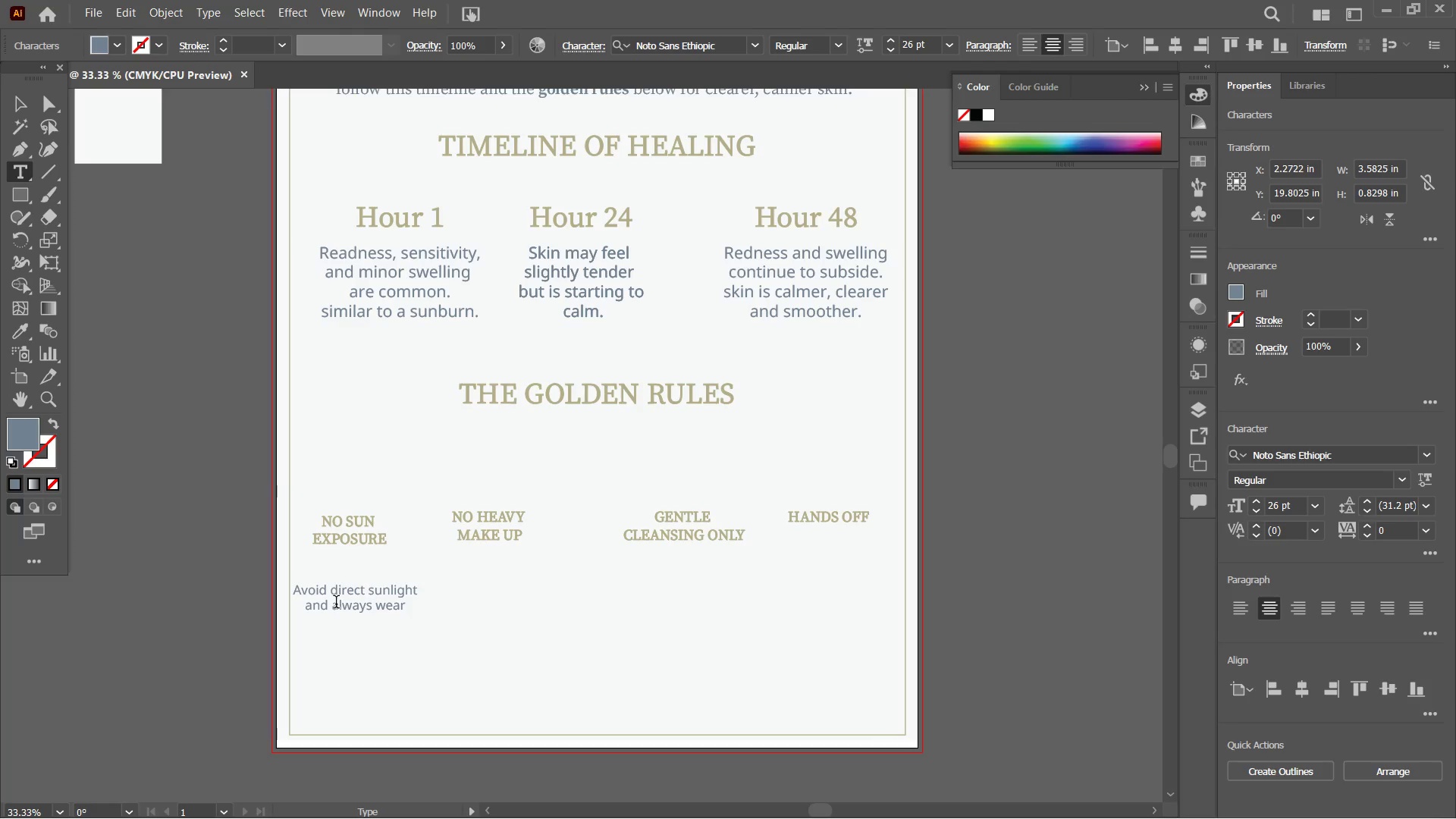 
key(Shift+Enter)
 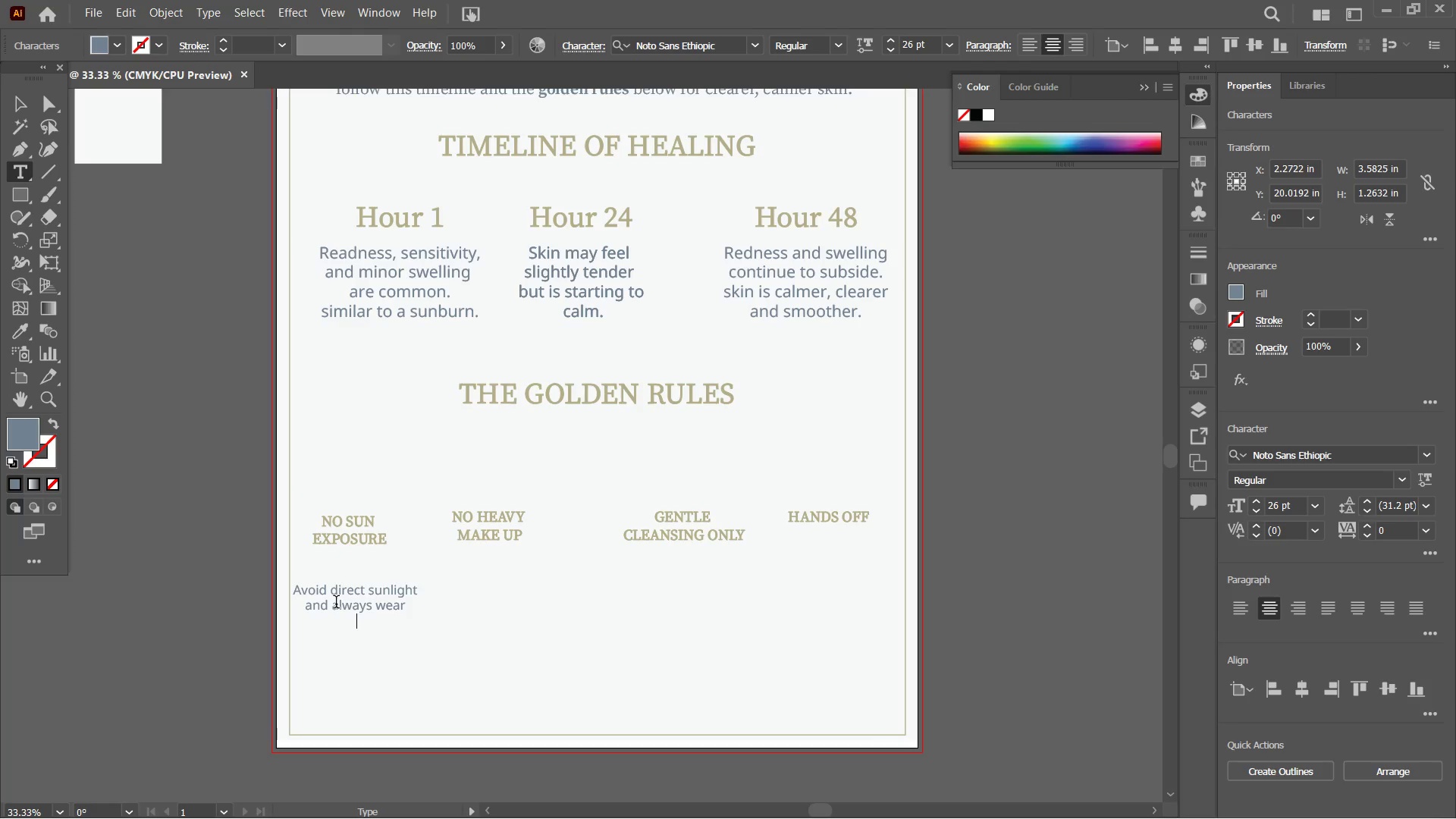 
type(sun)
 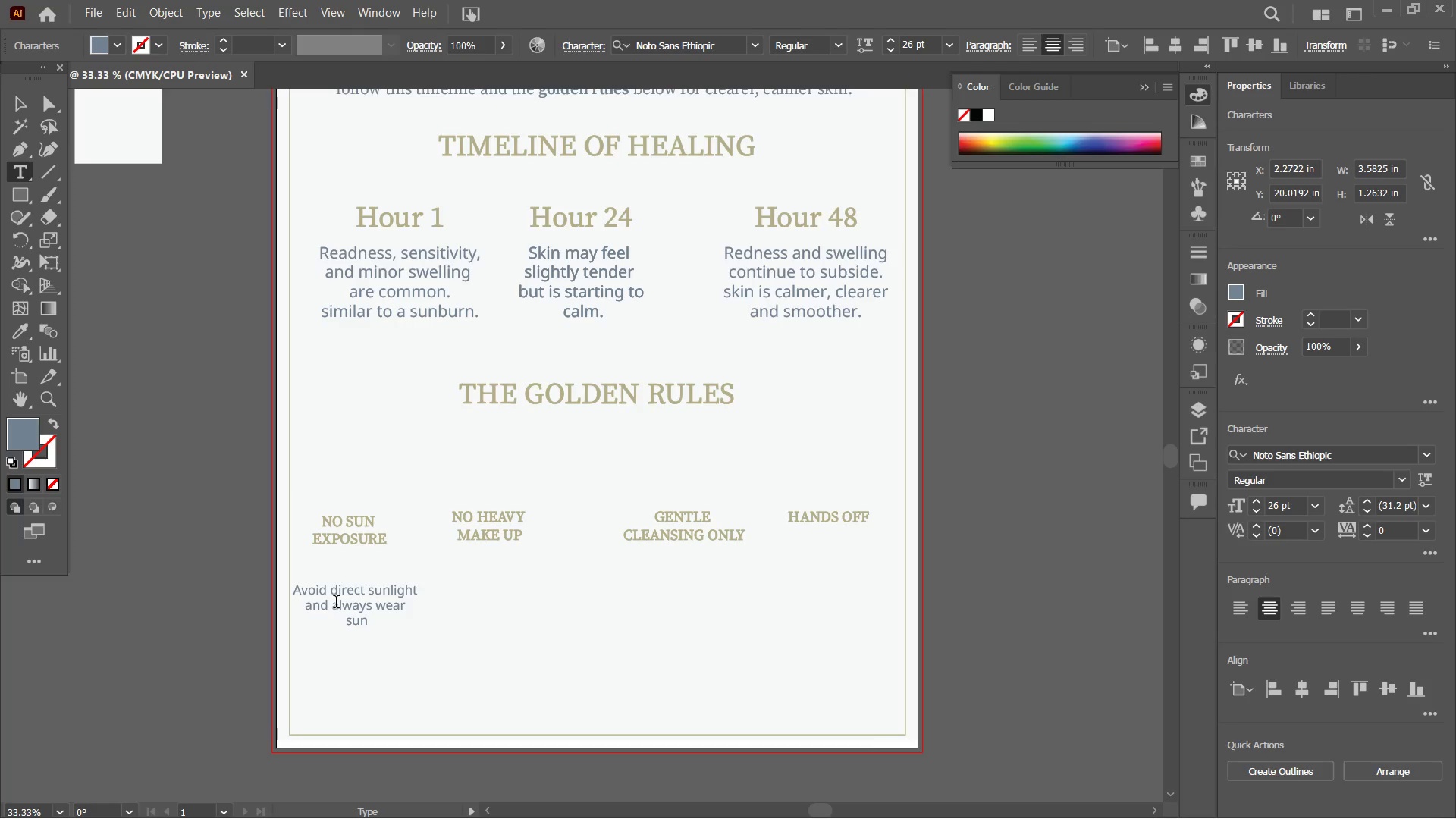 
type(screen.)
 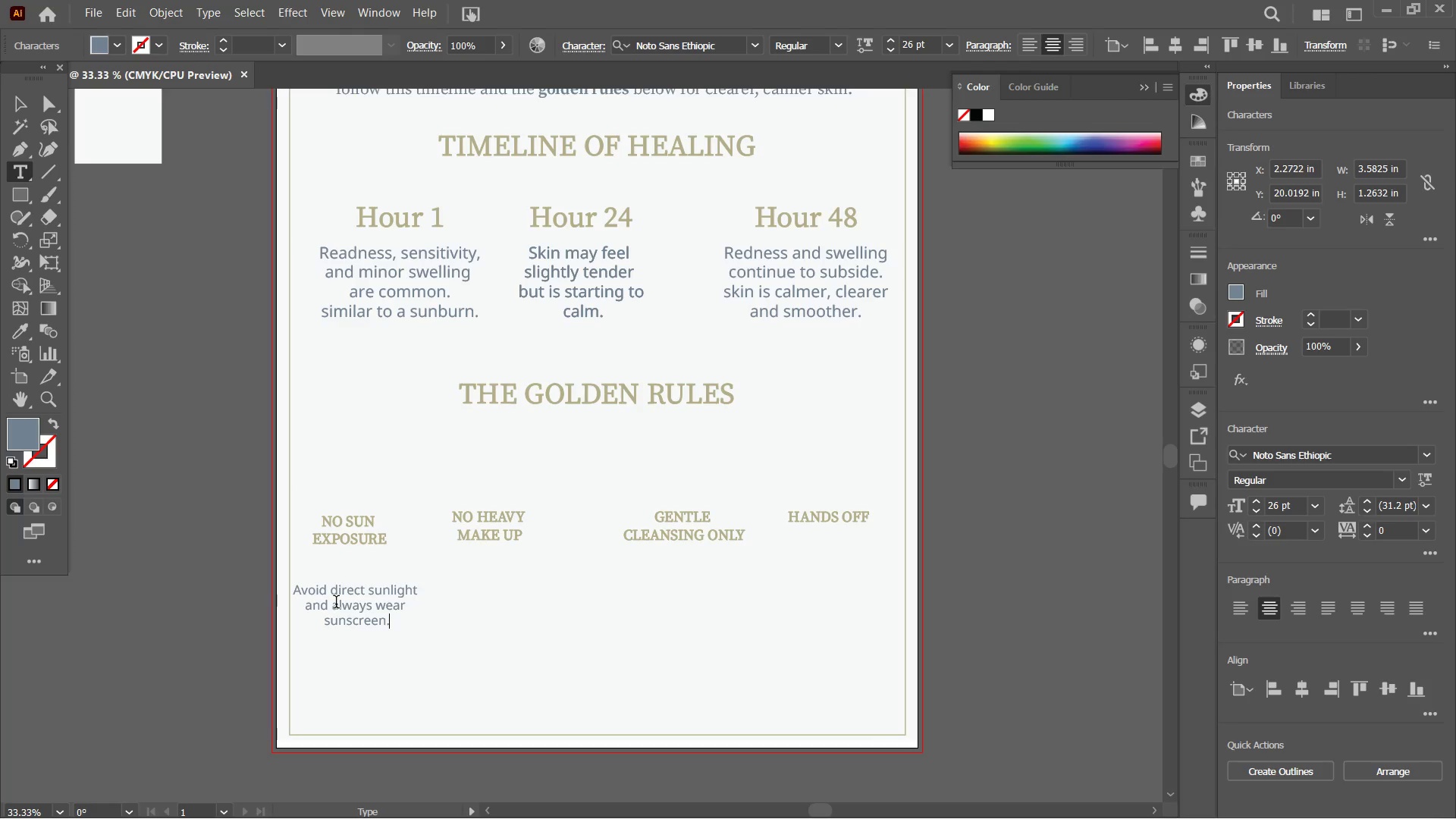 
left_click([29, 104])
 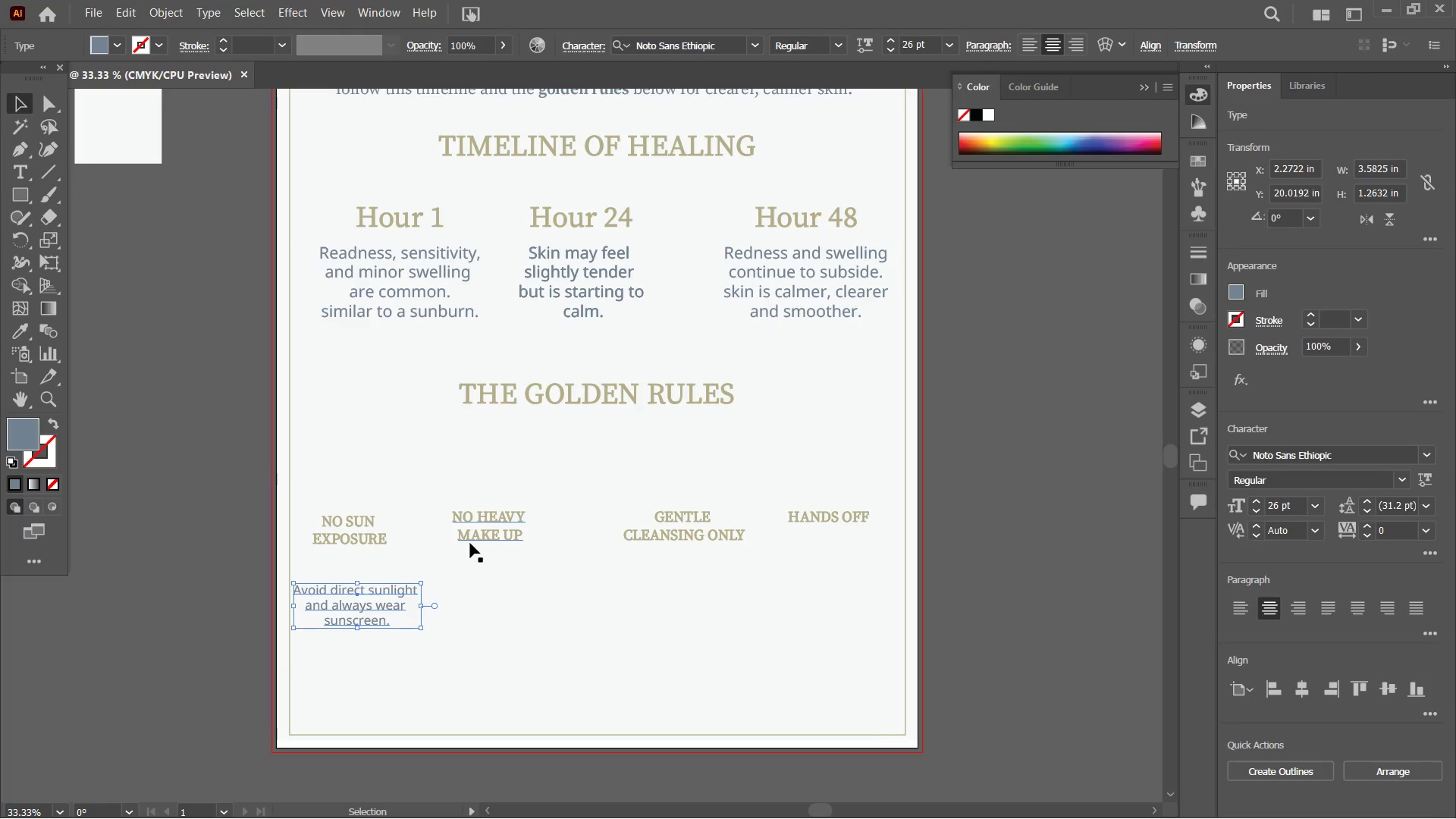 
wait(9.22)
 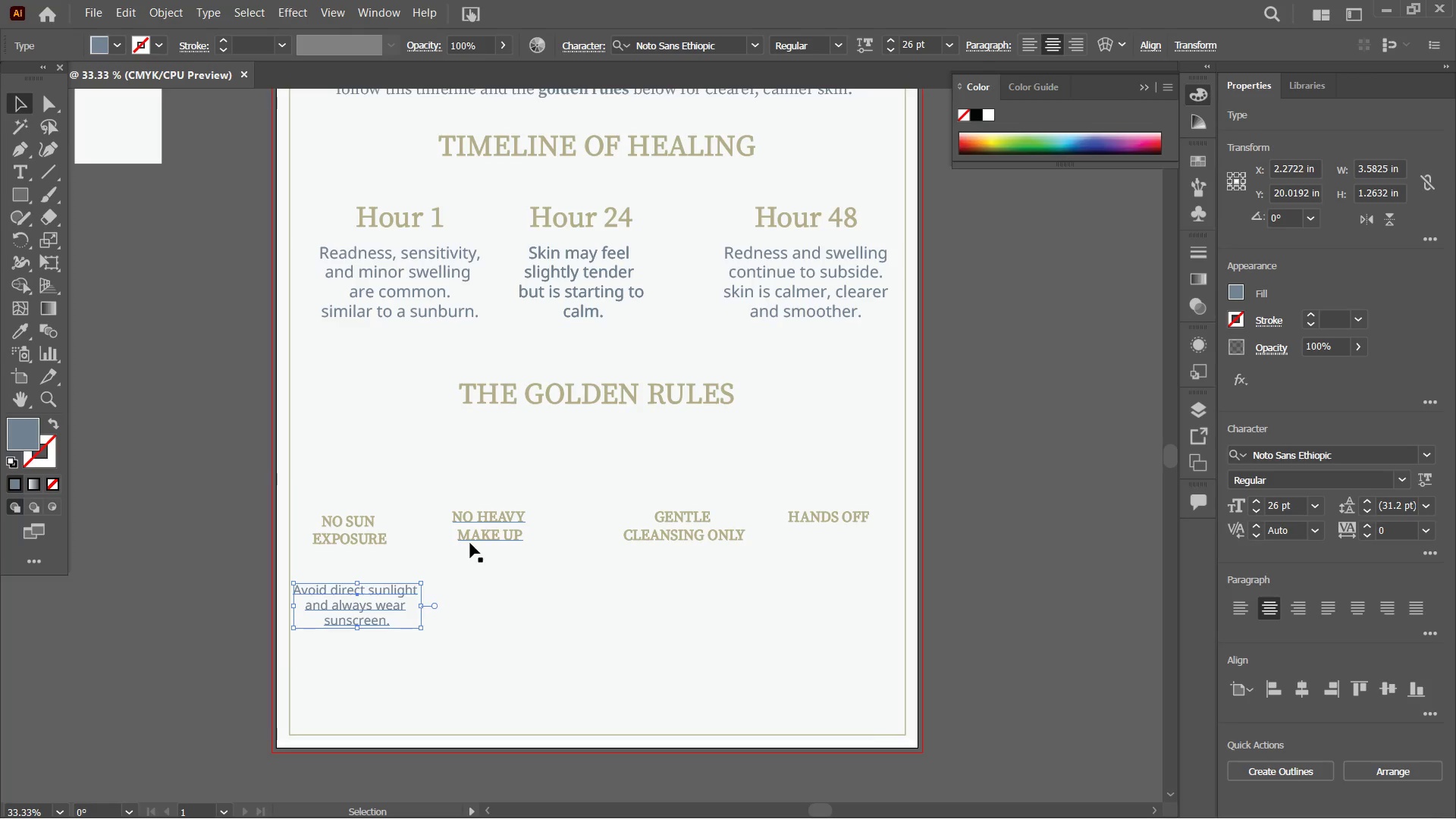 
key(Control+C)
 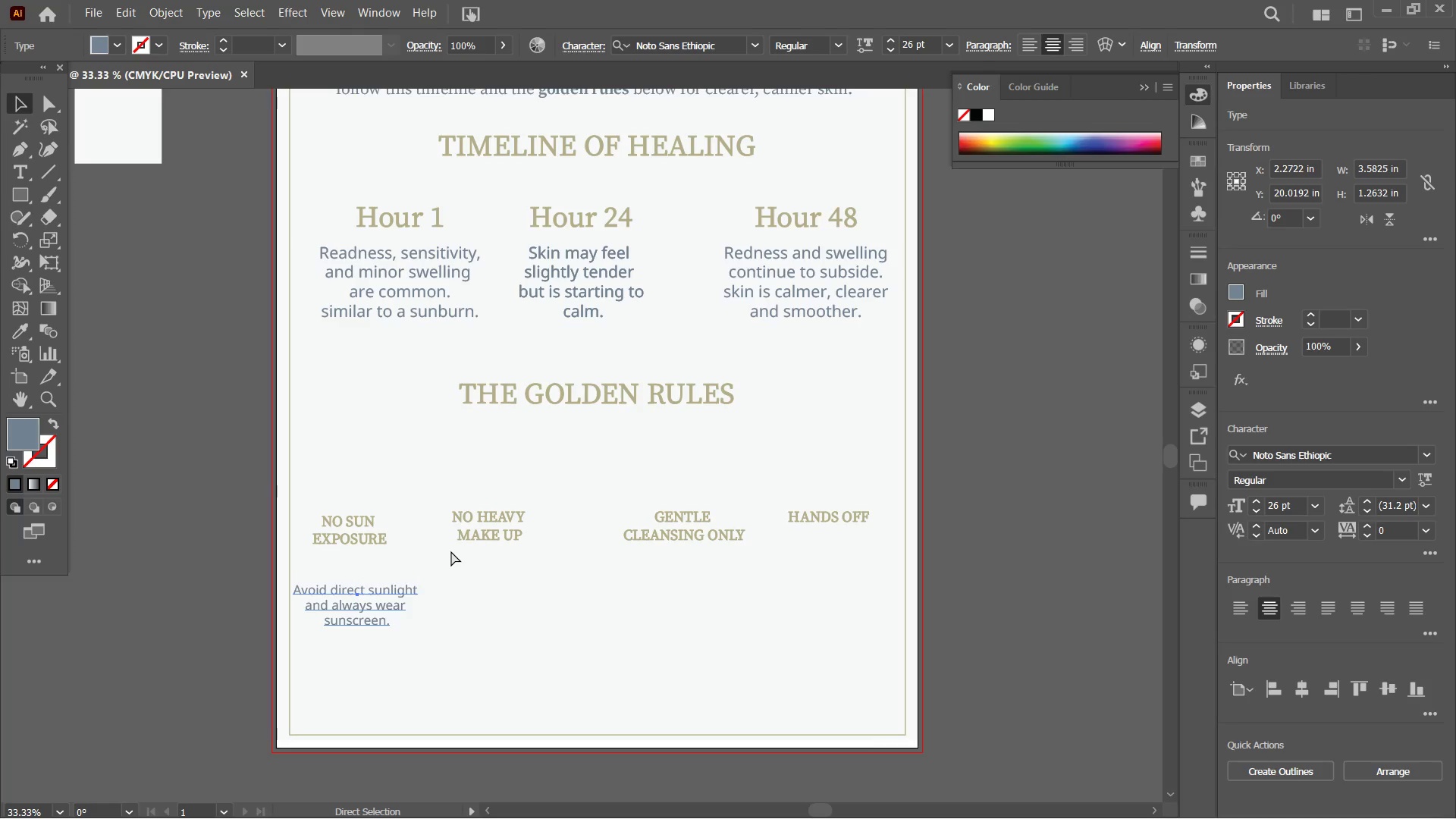 
key(Control+V)
 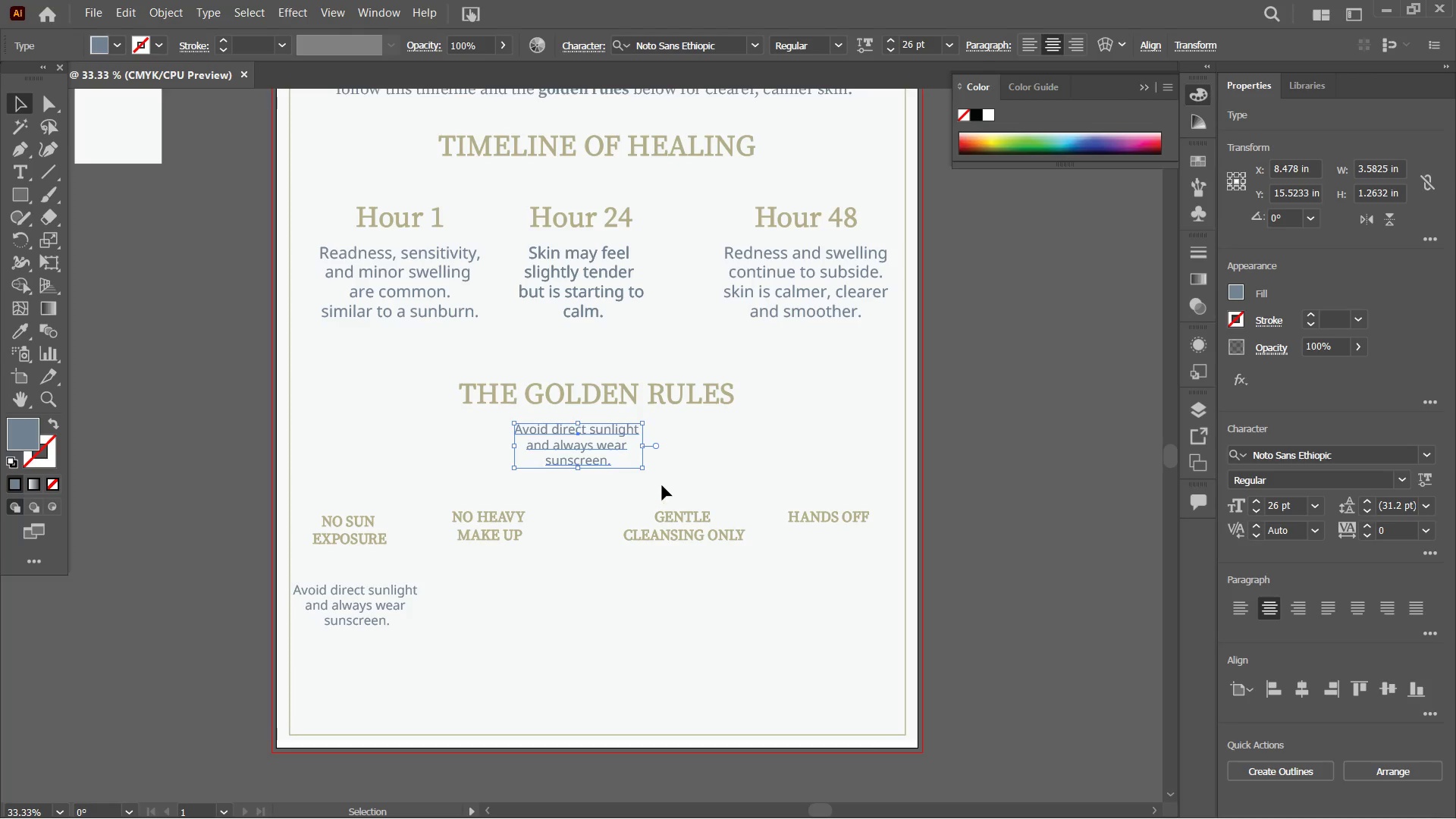 
left_click_drag(start_coordinate=[616, 455], to_coordinate=[522, 585])
 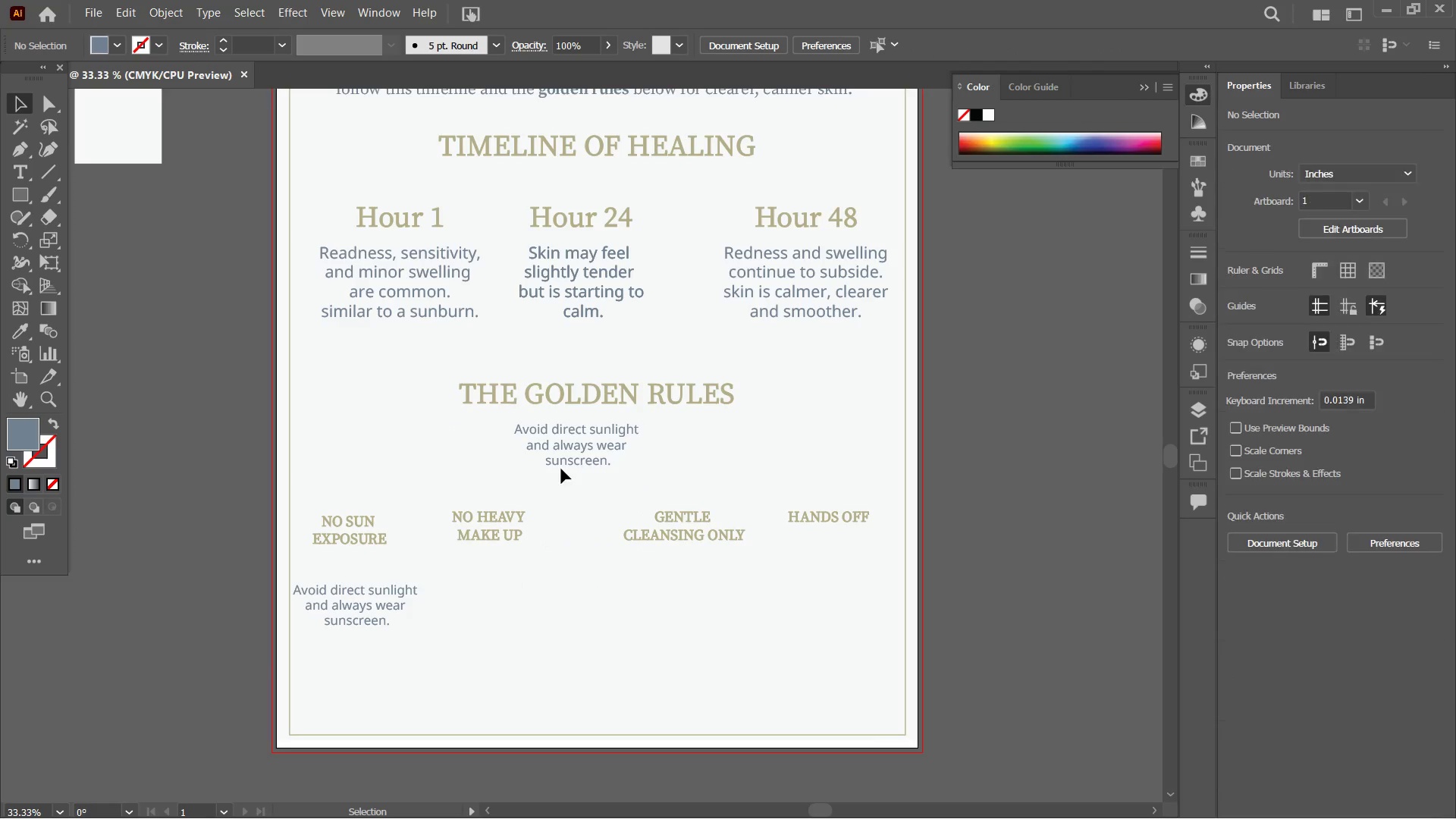 
left_click_drag(start_coordinate=[589, 440], to_coordinate=[526, 589])
 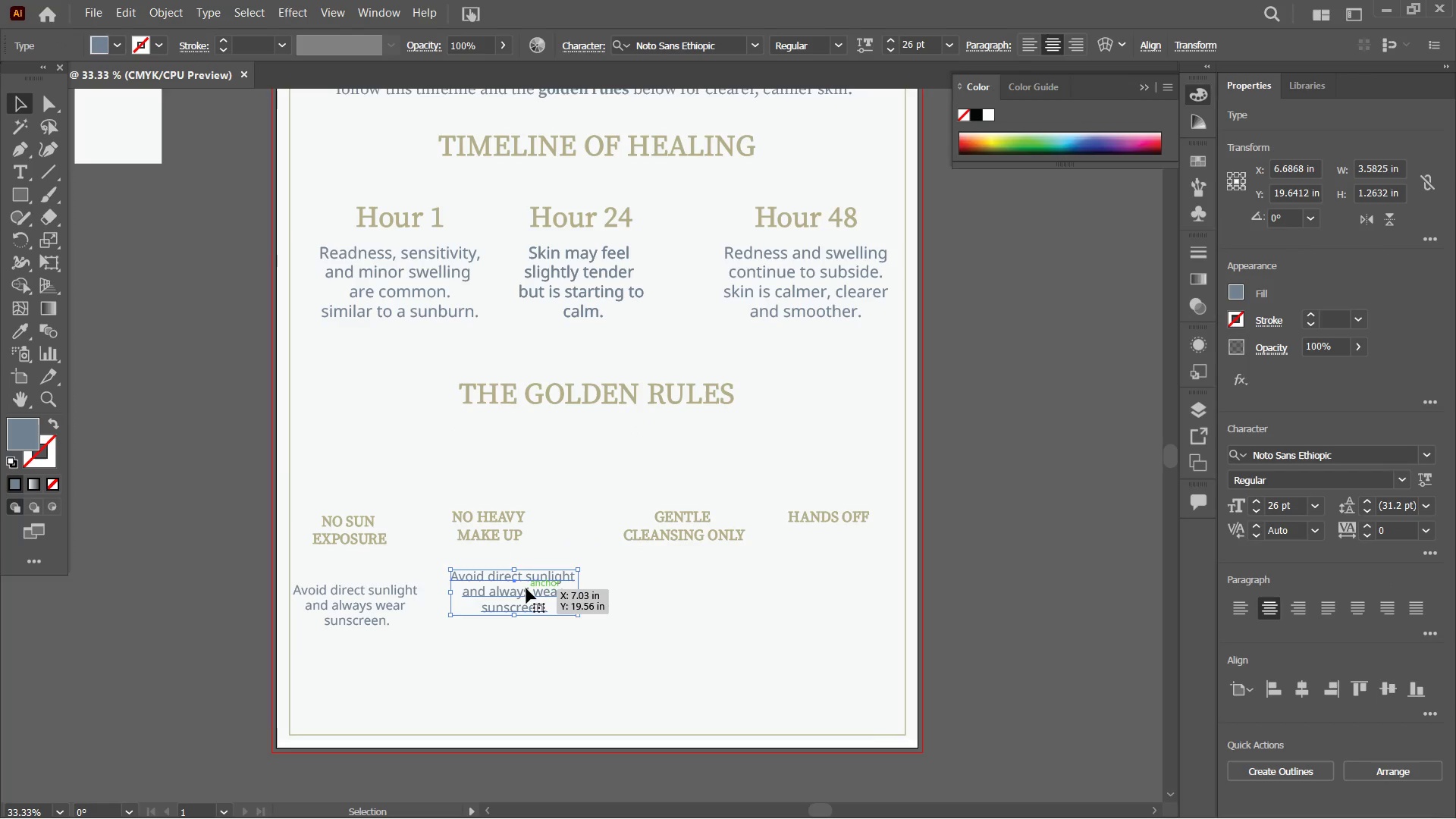 
double_click([529, 588])
 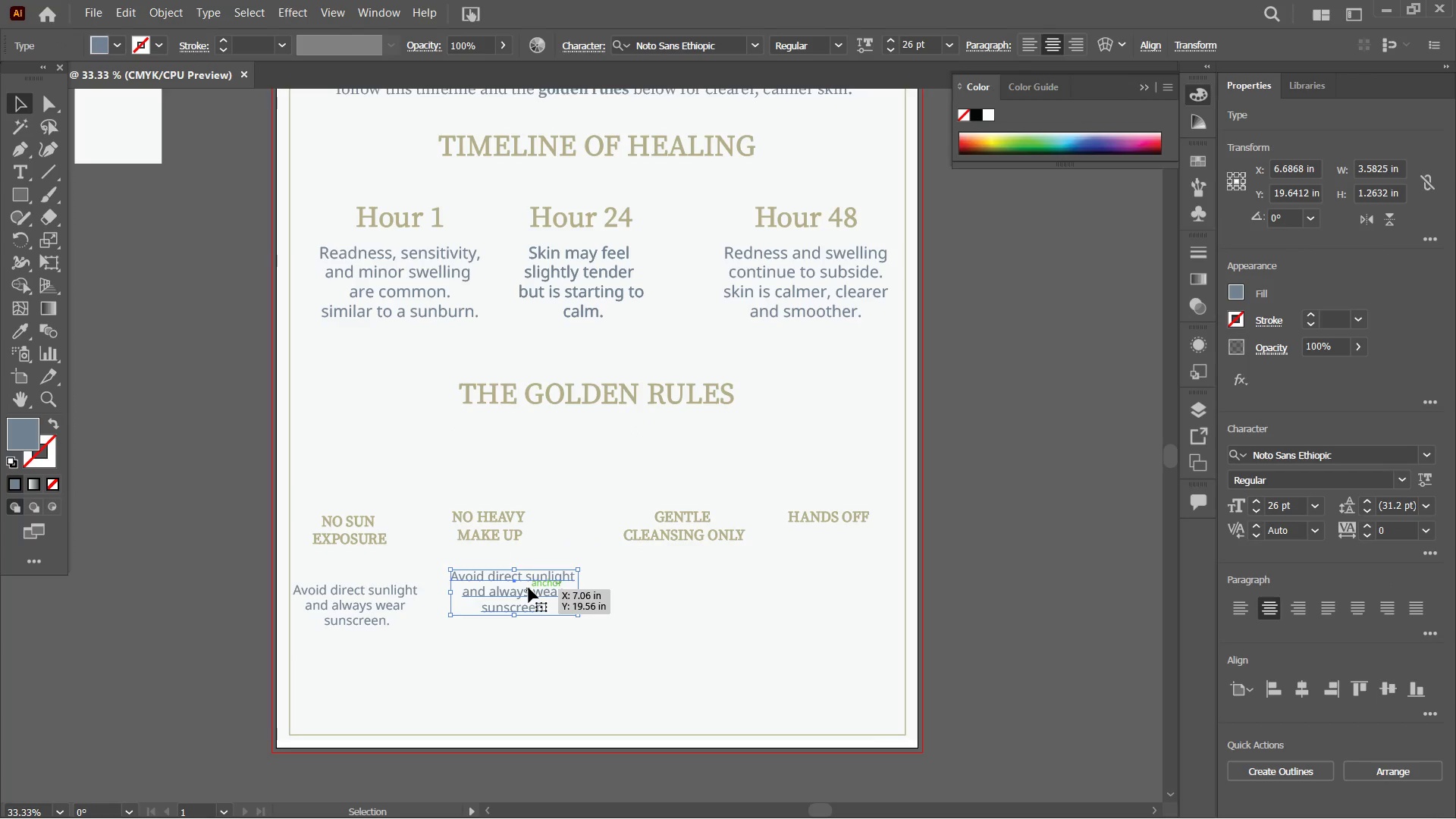 
triple_click([529, 588])
 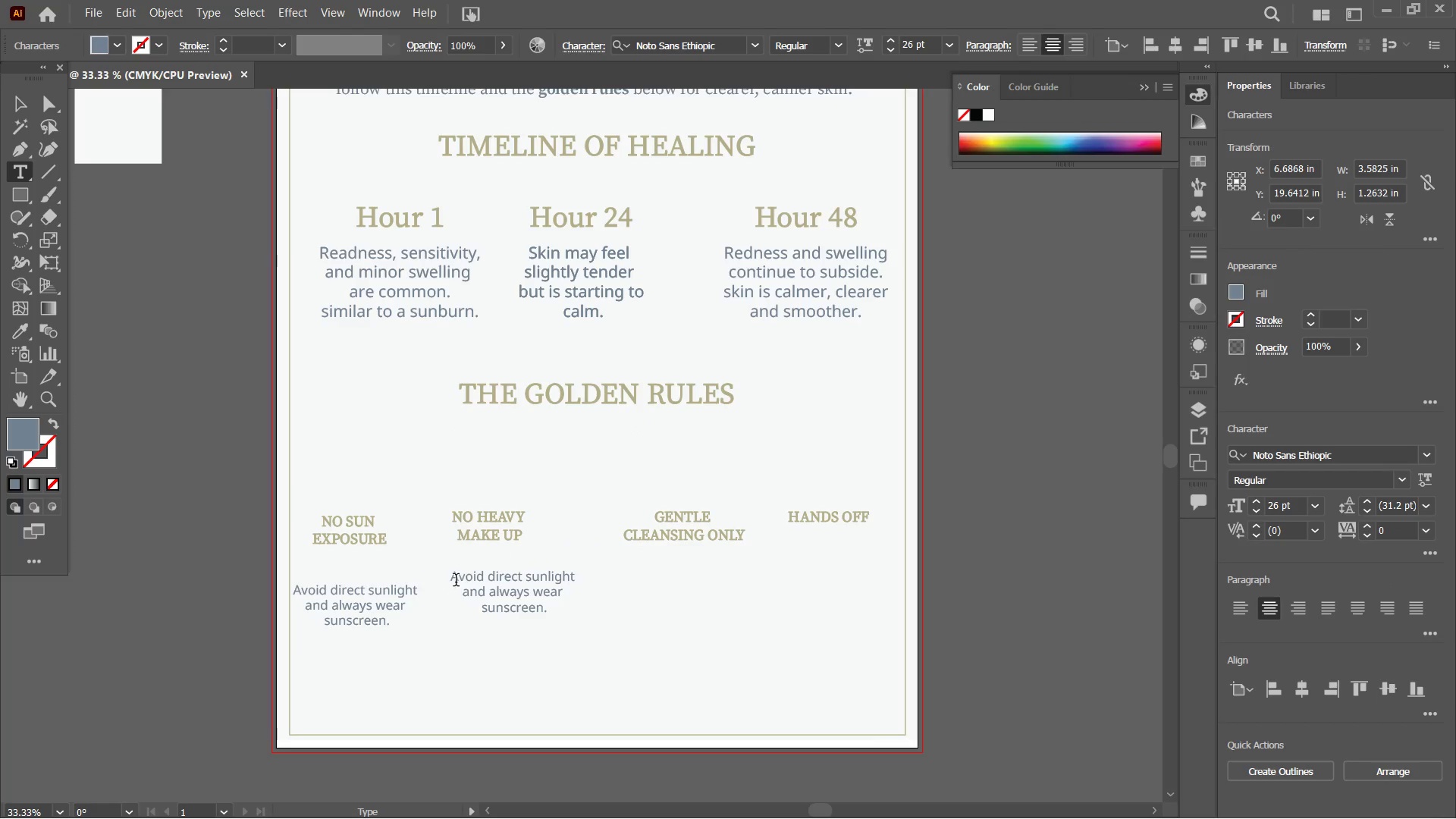 
left_click_drag(start_coordinate=[451, 582], to_coordinate=[608, 634])
 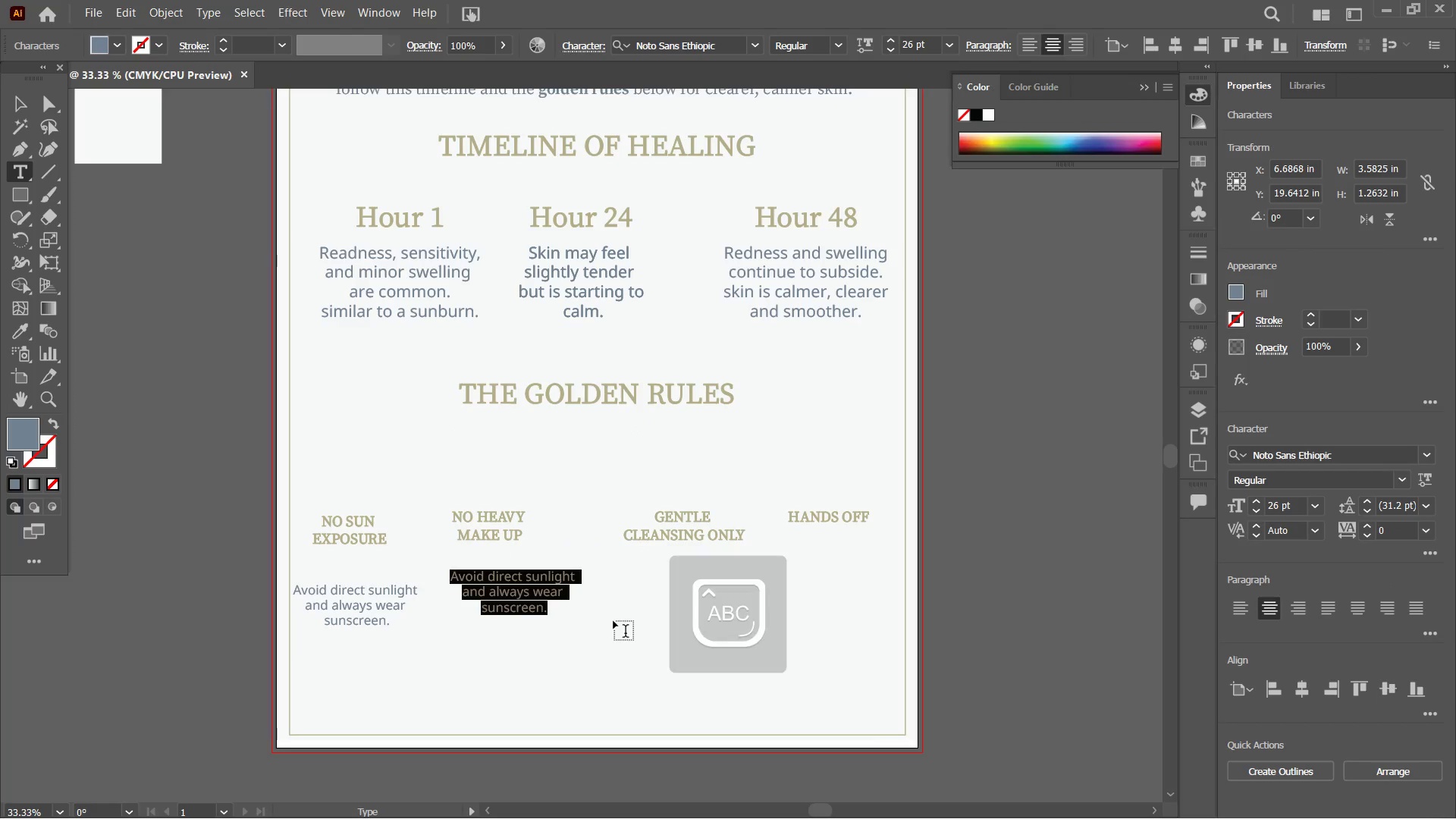 
type(Skip foundation )
 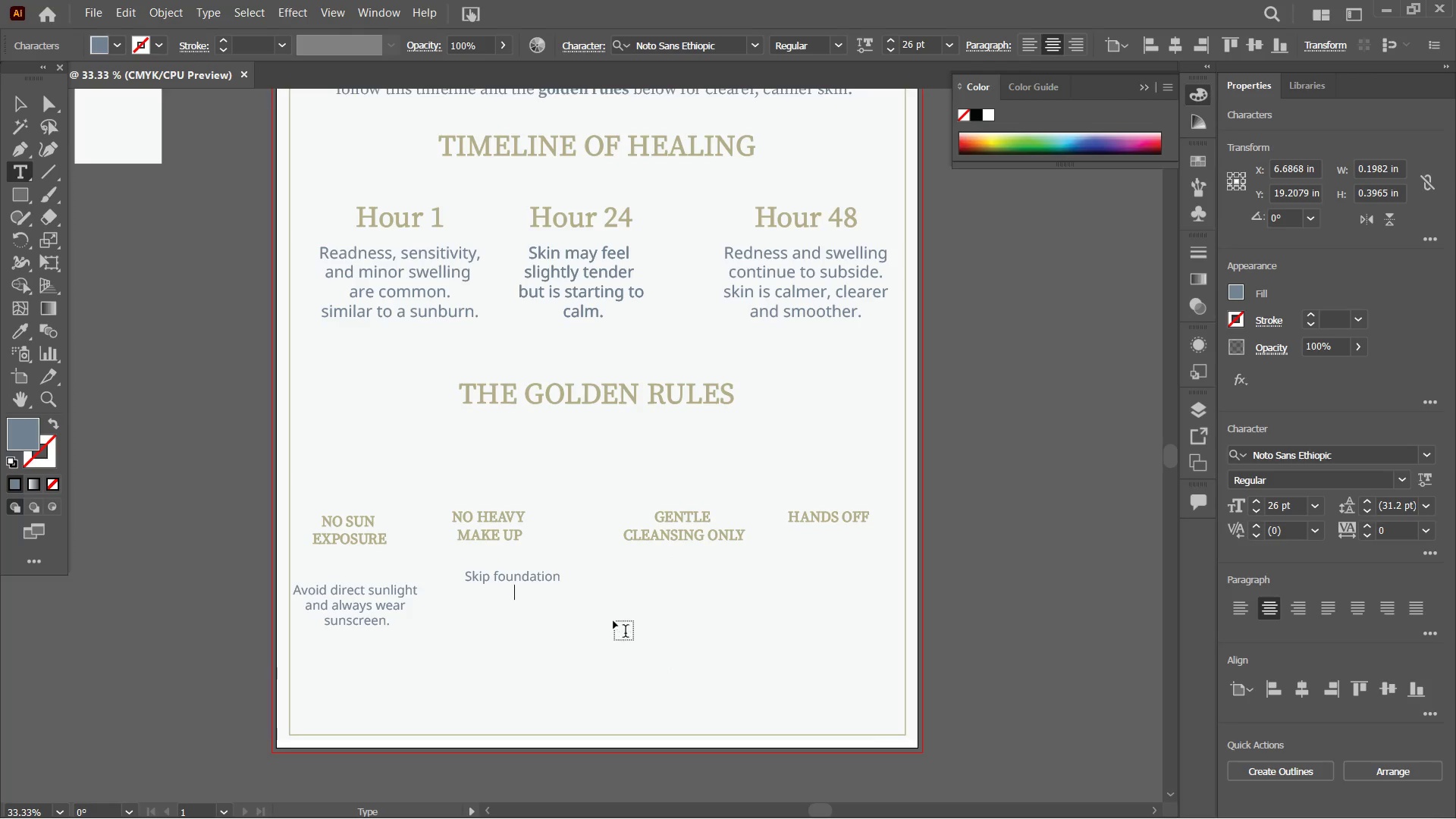 
key(Shift+Enter)
 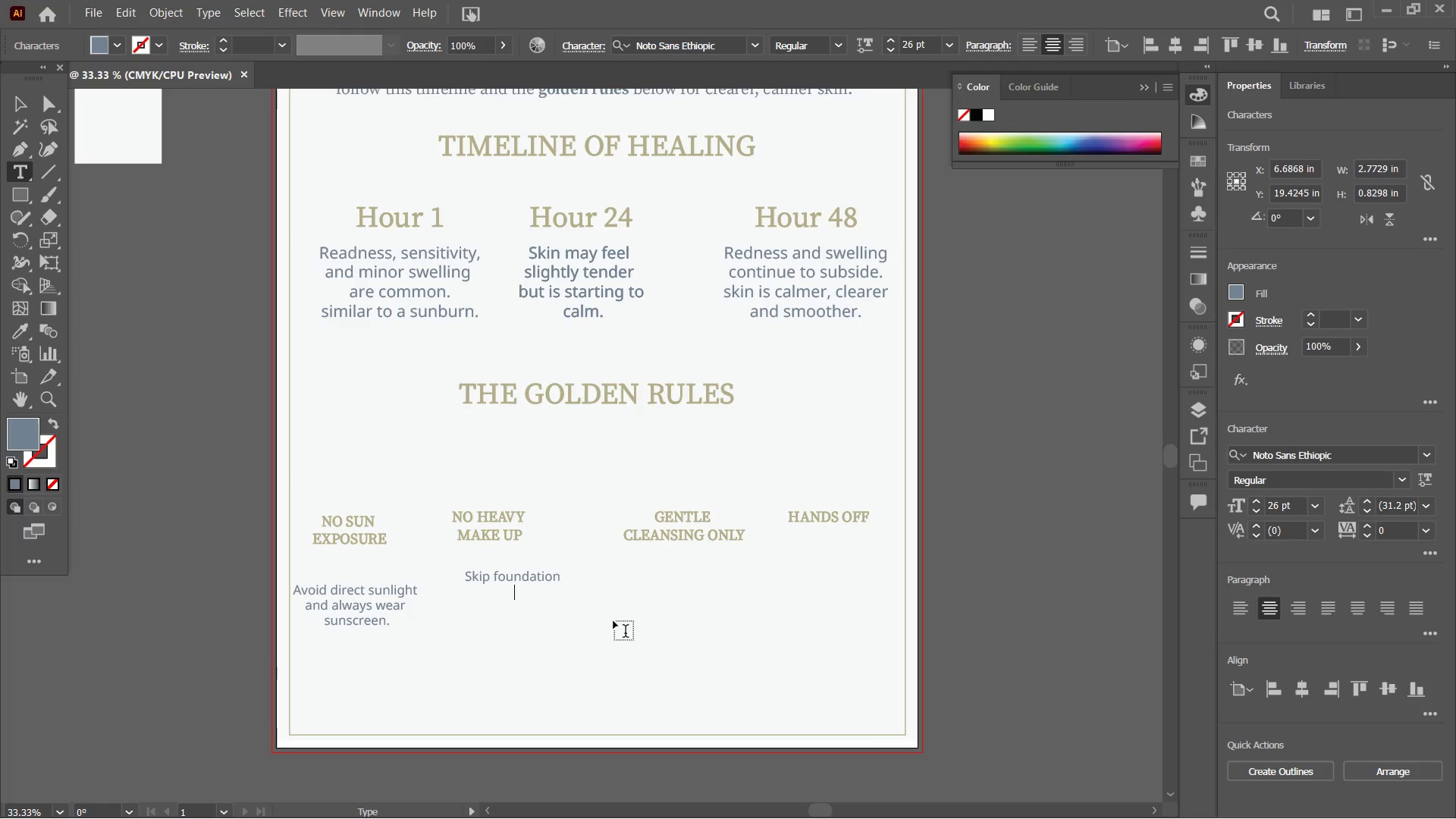 
type(and other poreco)
key(Backspace)
type(loging)
 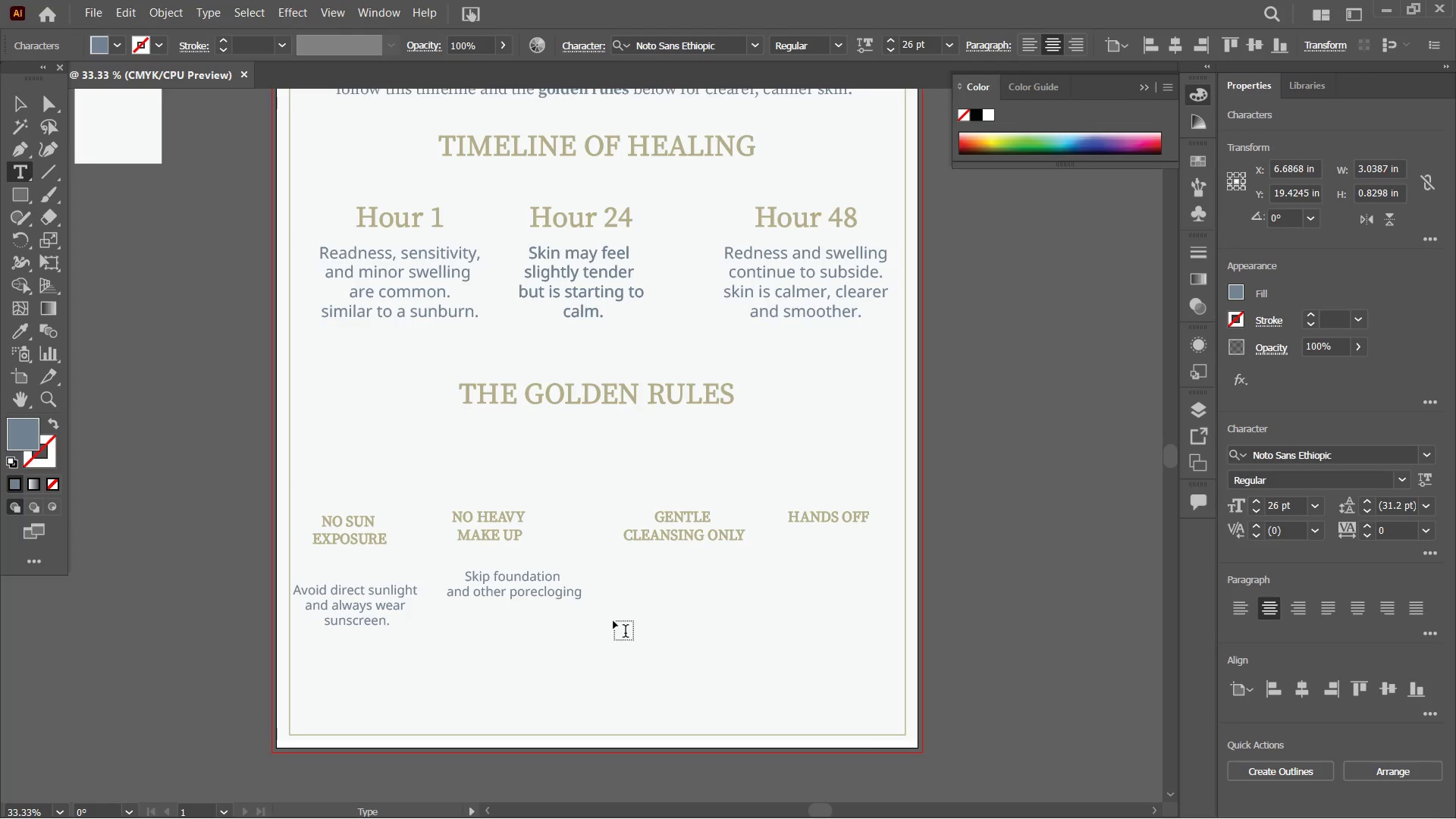 
key(ArrowLeft)
 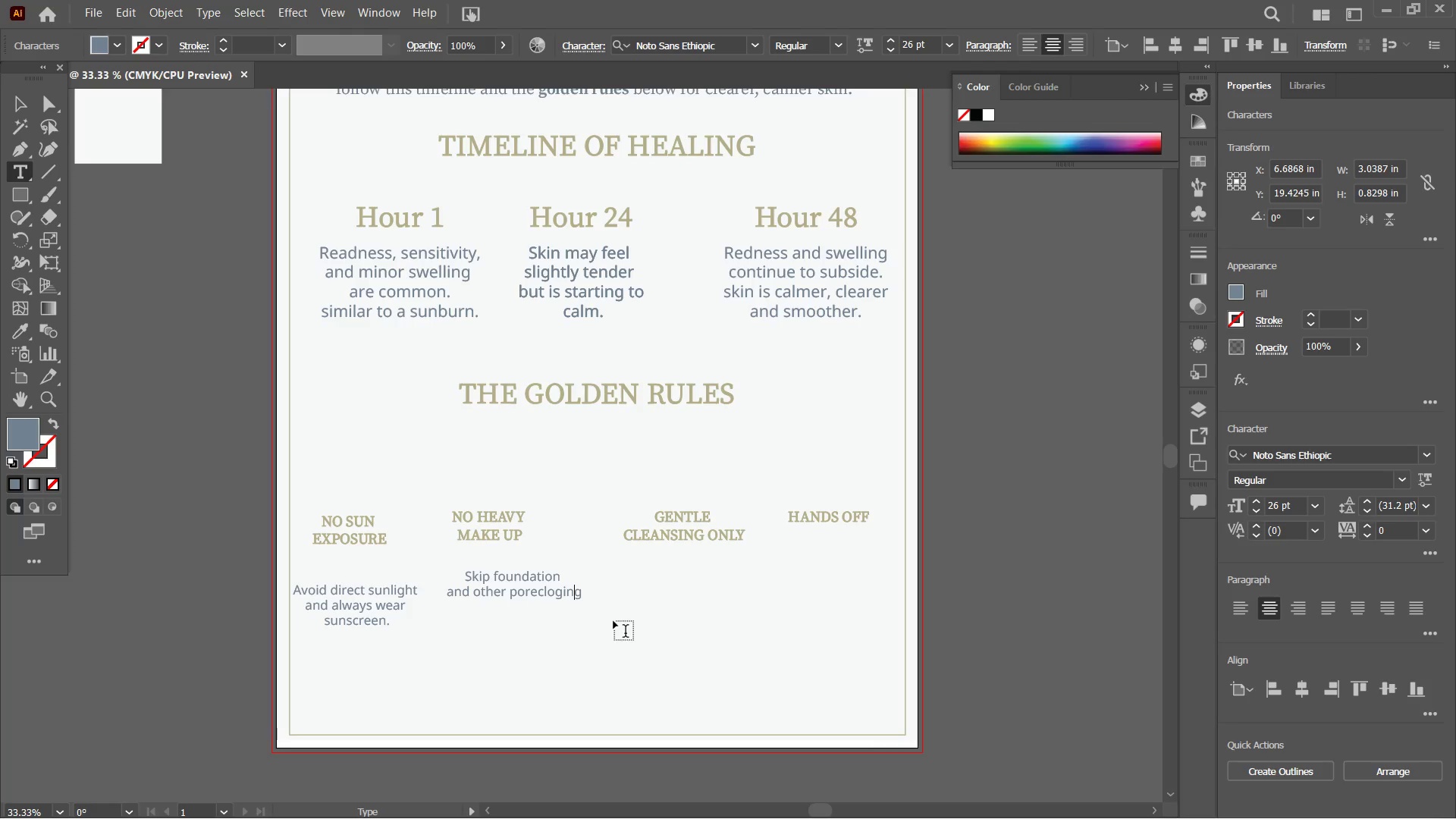 
key(ArrowLeft)
 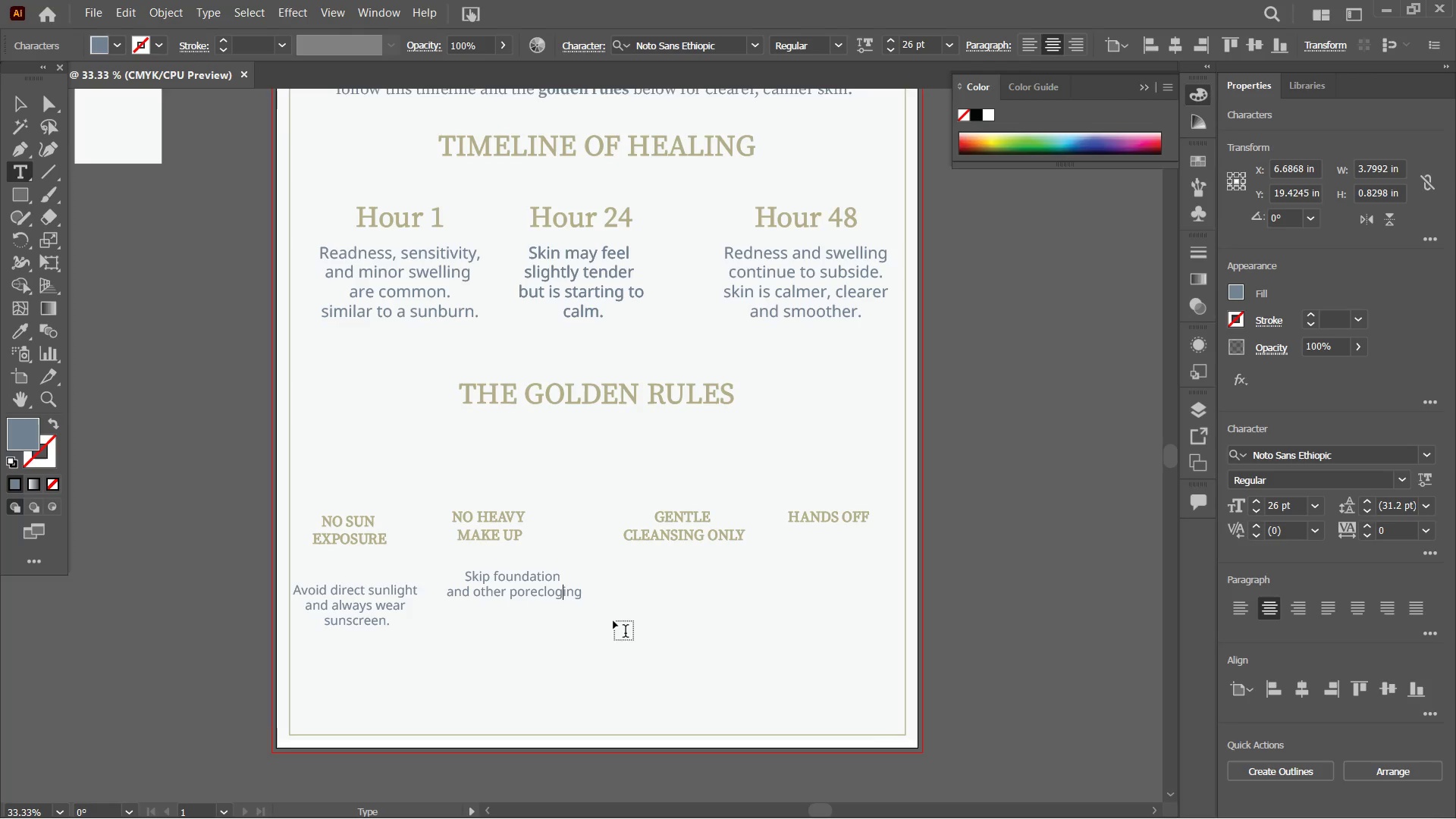 
key(ArrowLeft)
 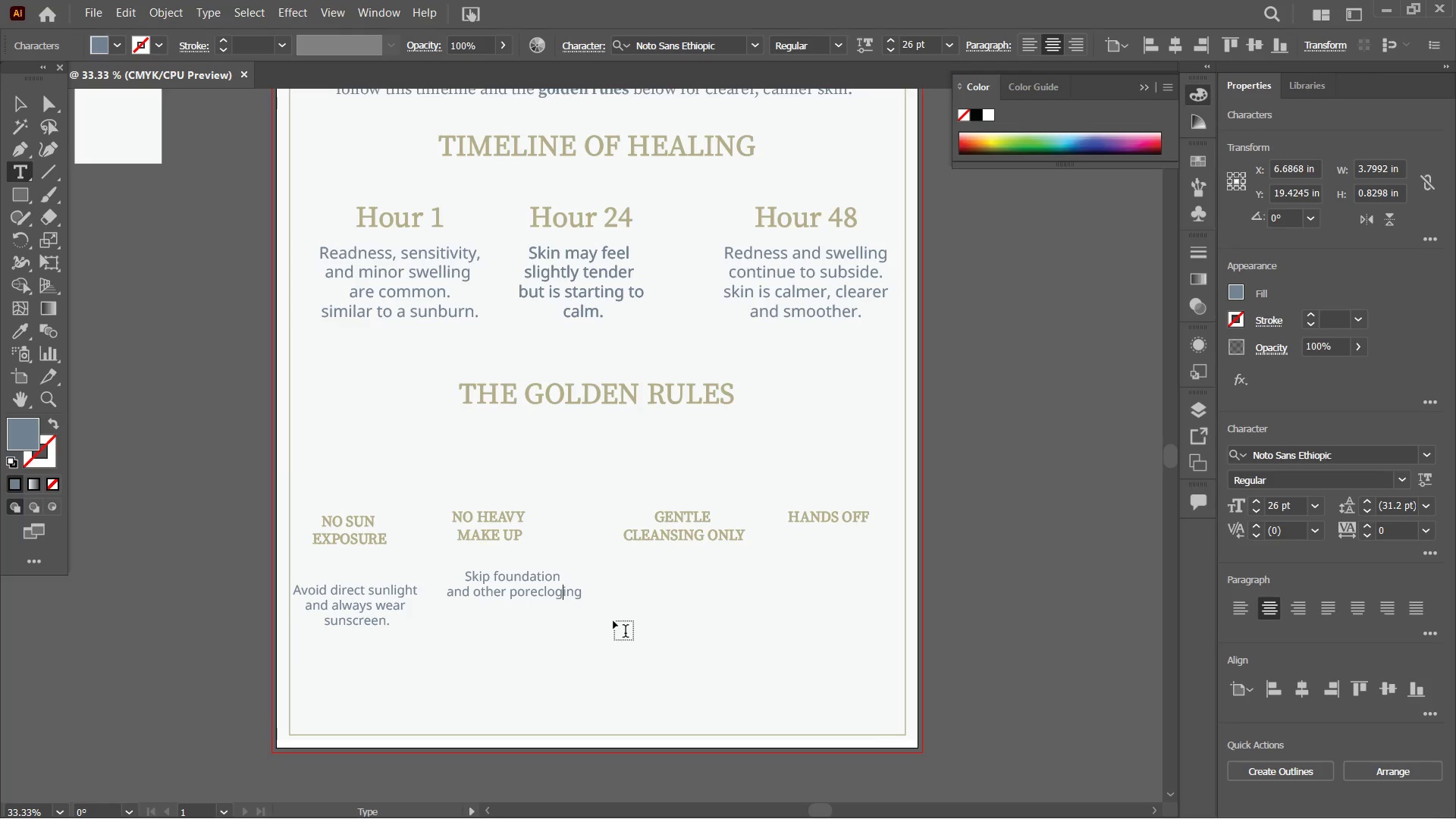 
key(G)
 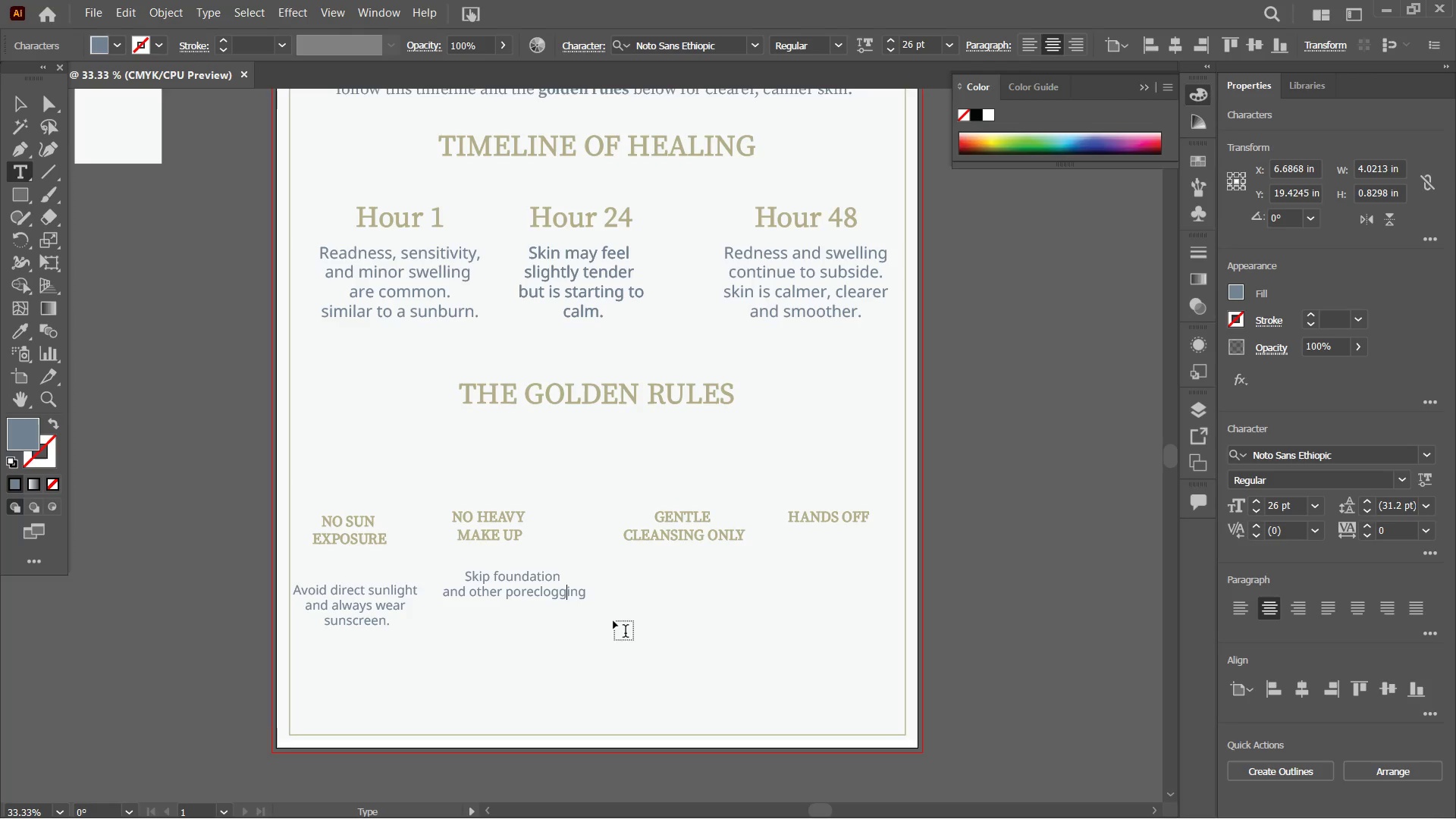 
key(ArrowRight)
 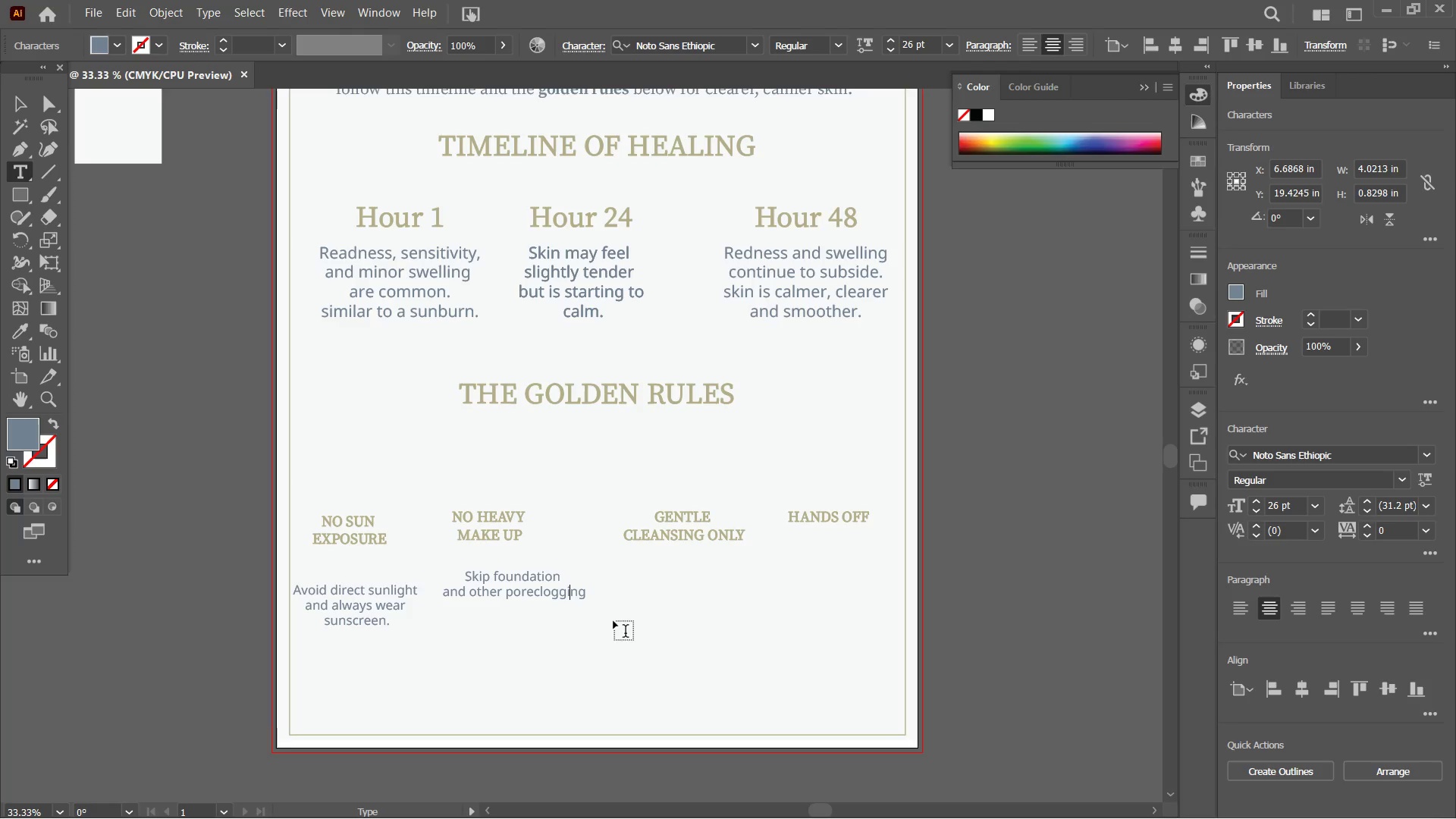 
key(ArrowRight)
 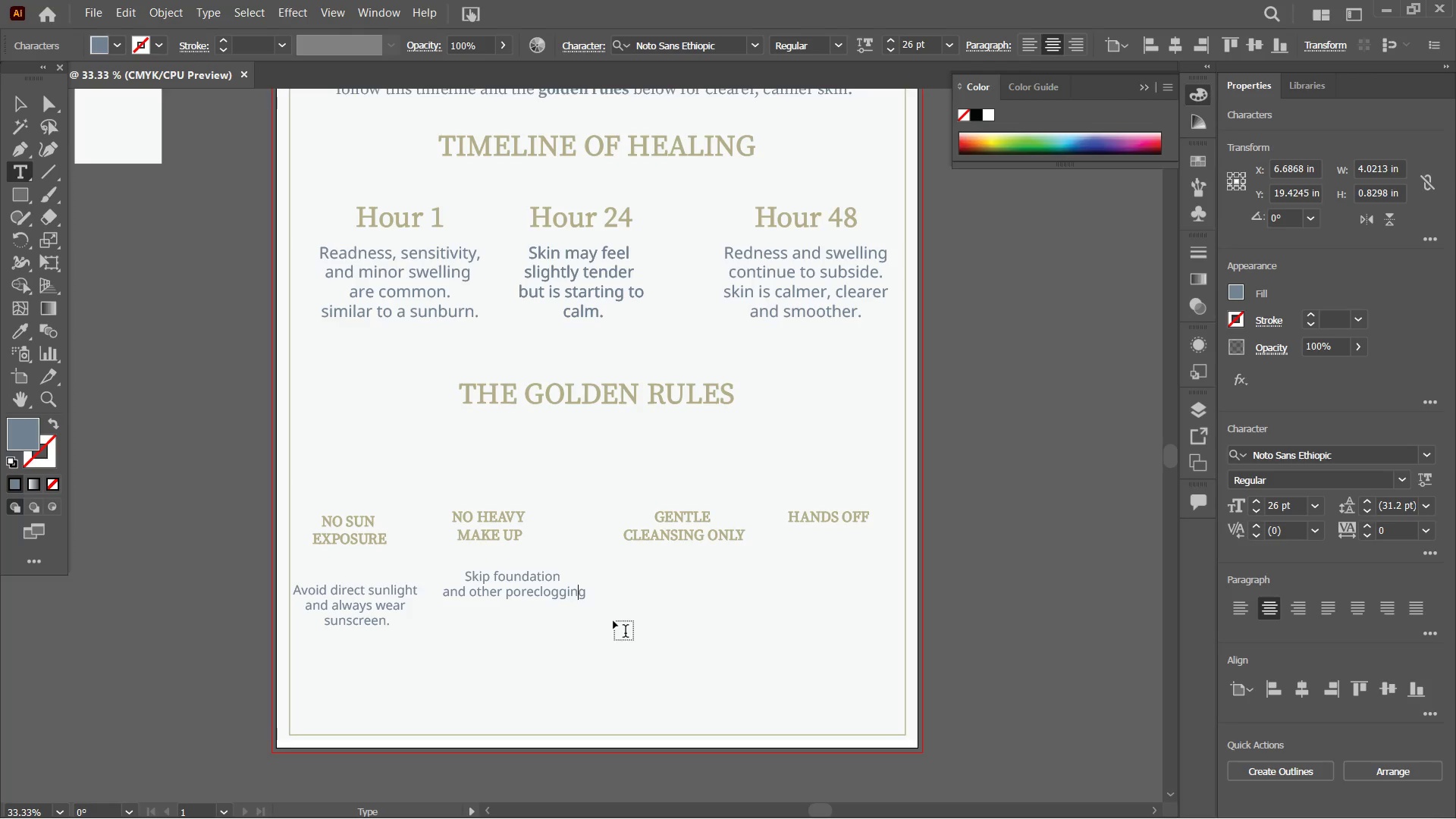 
key(ArrowRight)
 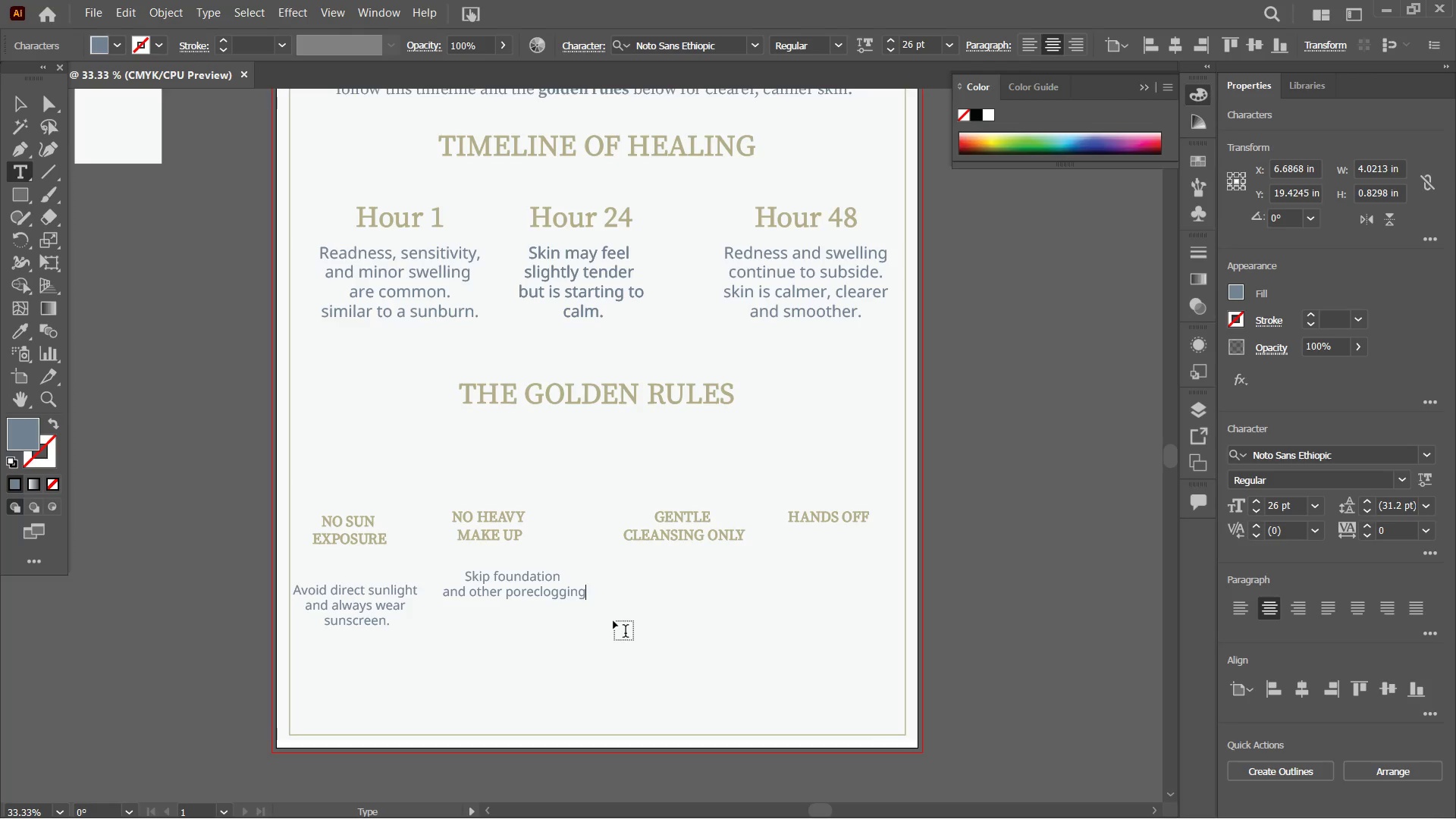 
key(Shift+ShiftRight)
 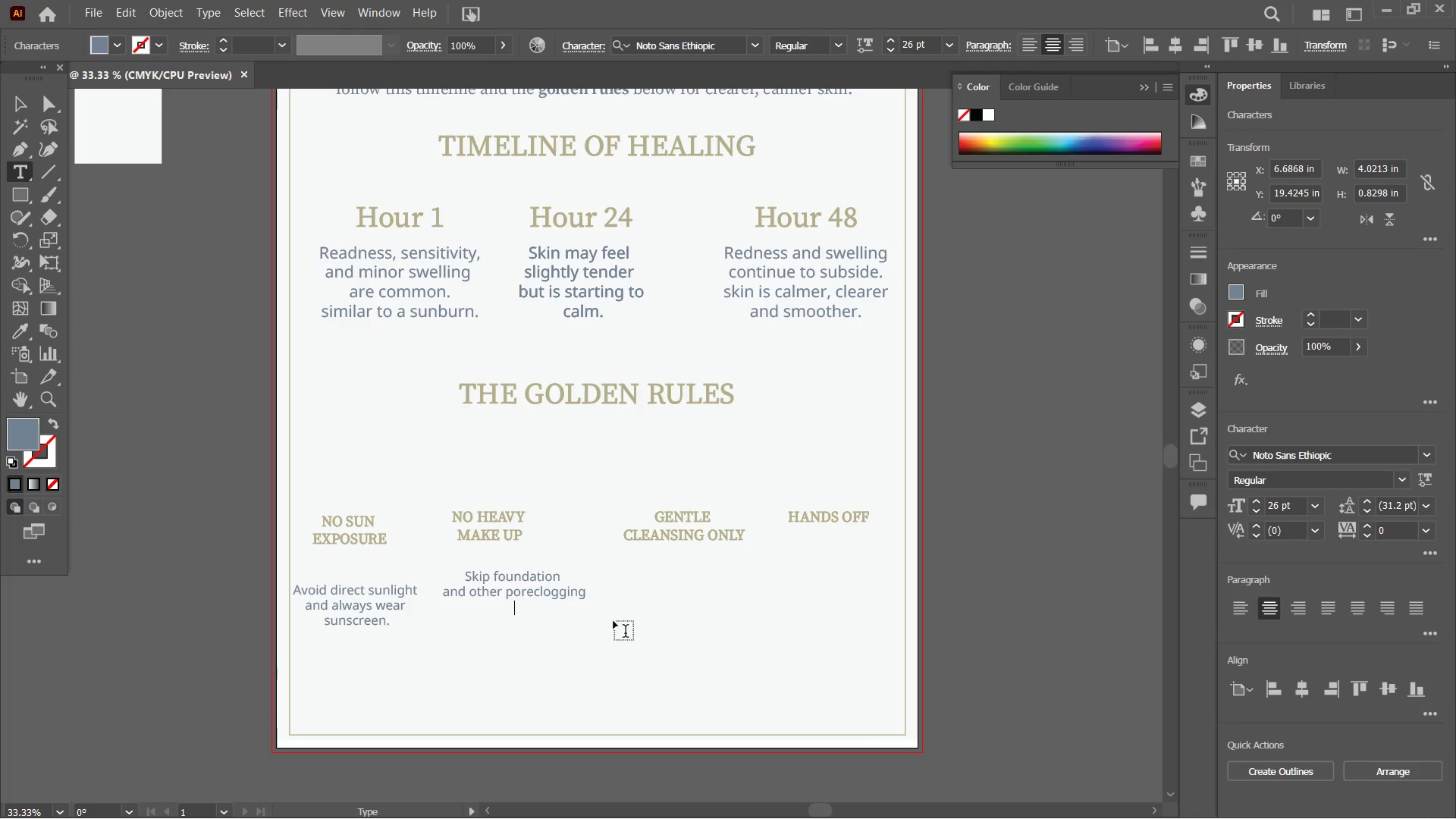 
key(Shift+Enter)
 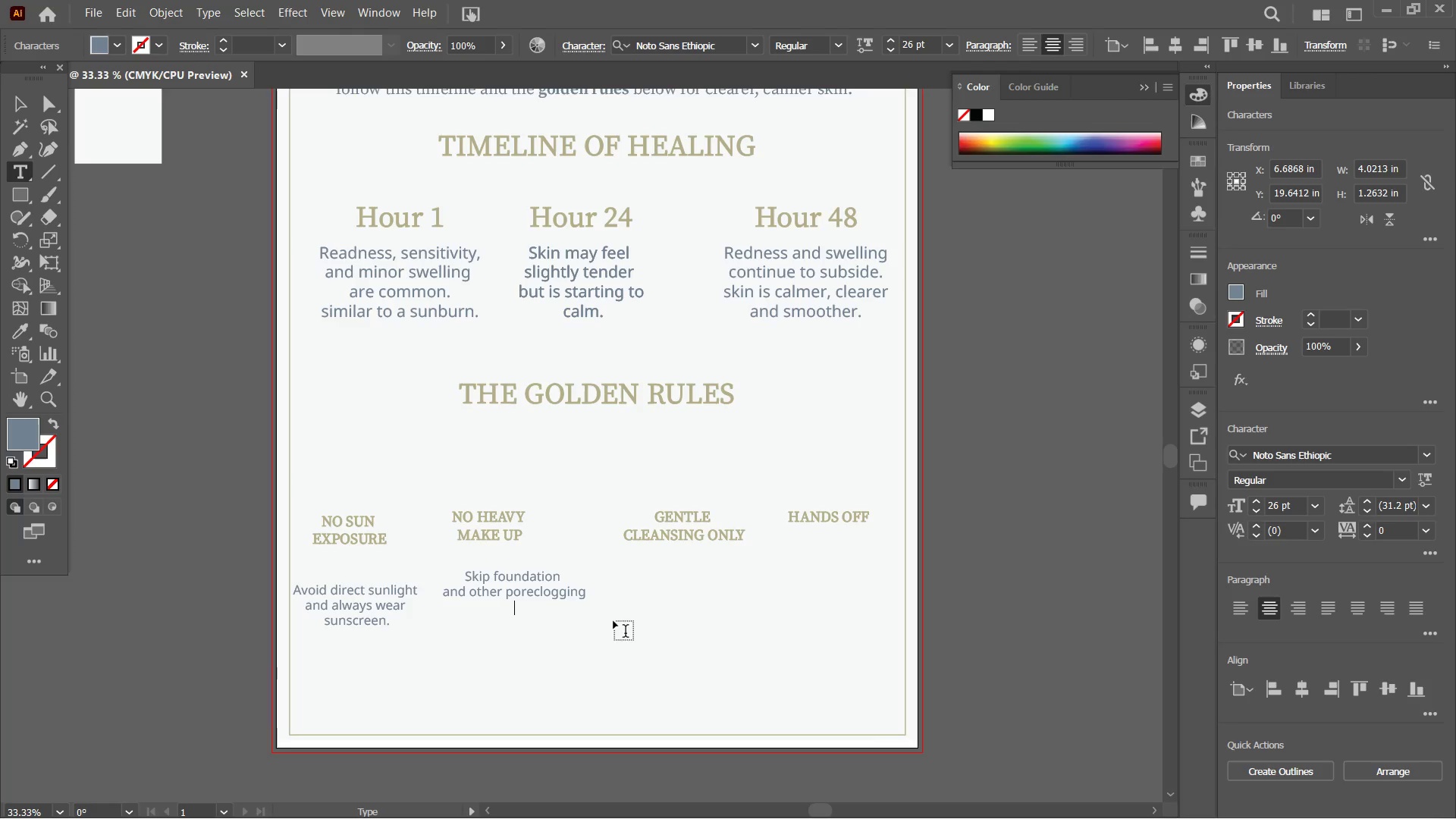 
type(makeup)
 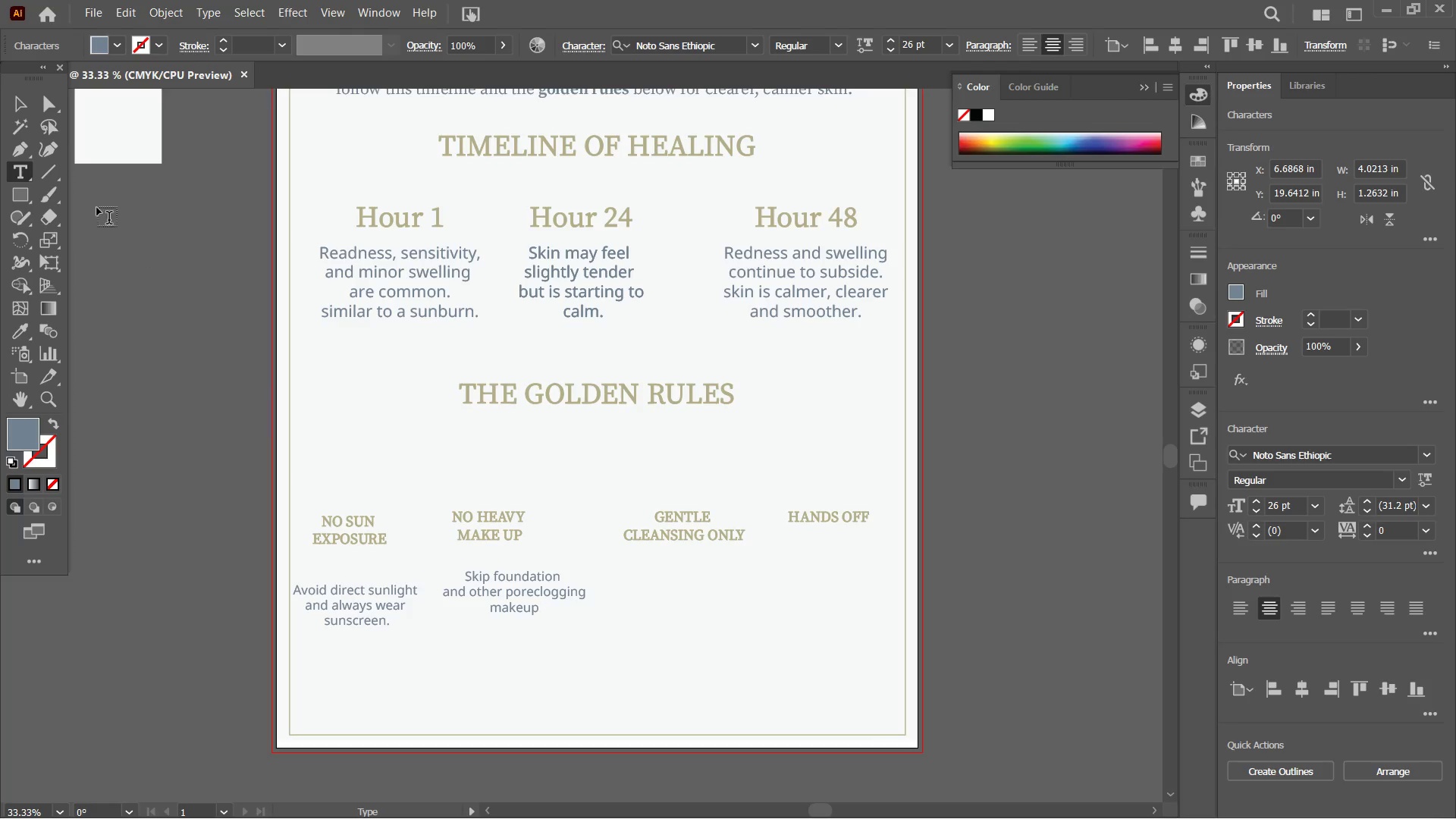 
left_click([11, 103])
 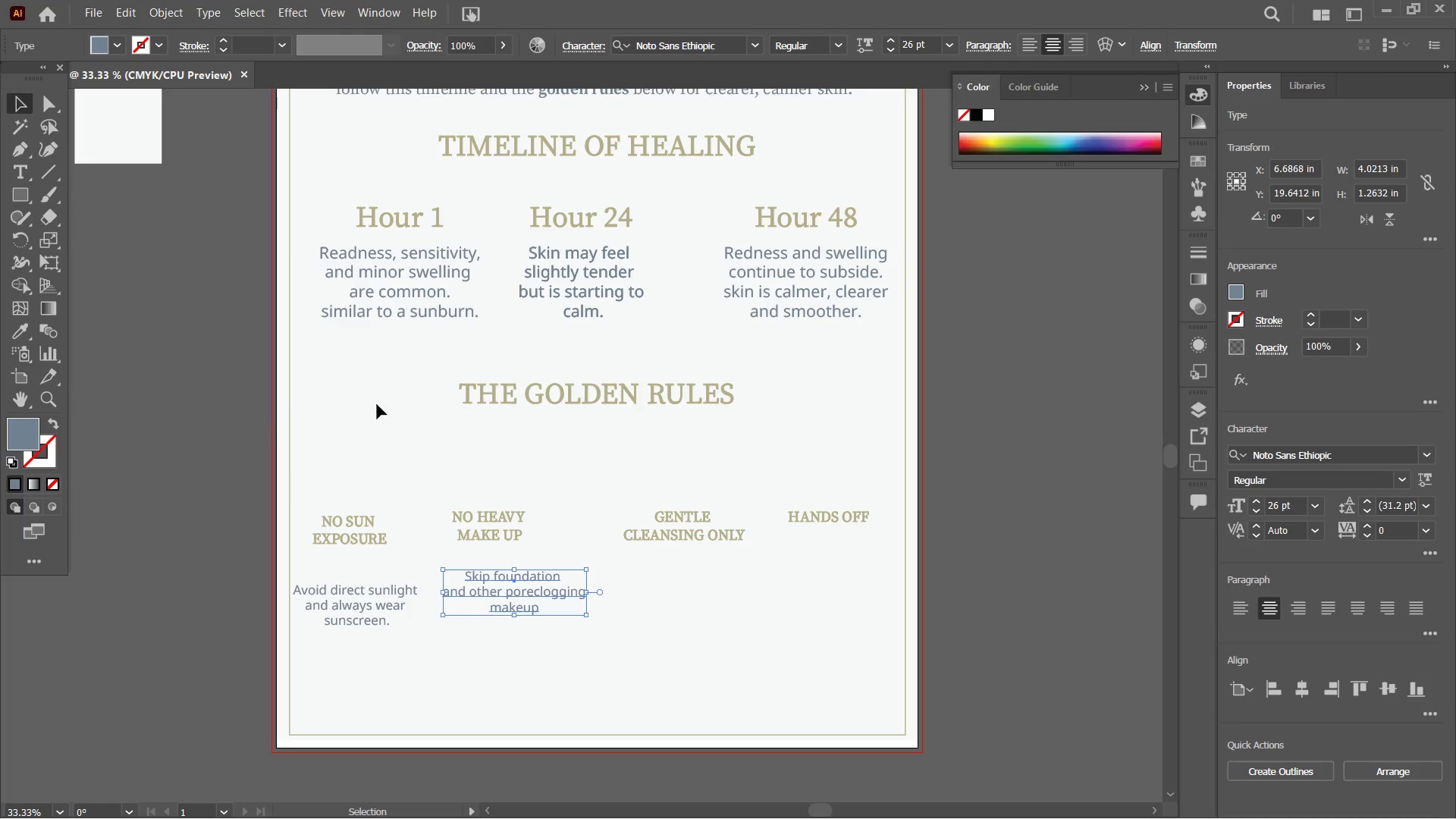 
key(Control+V)
 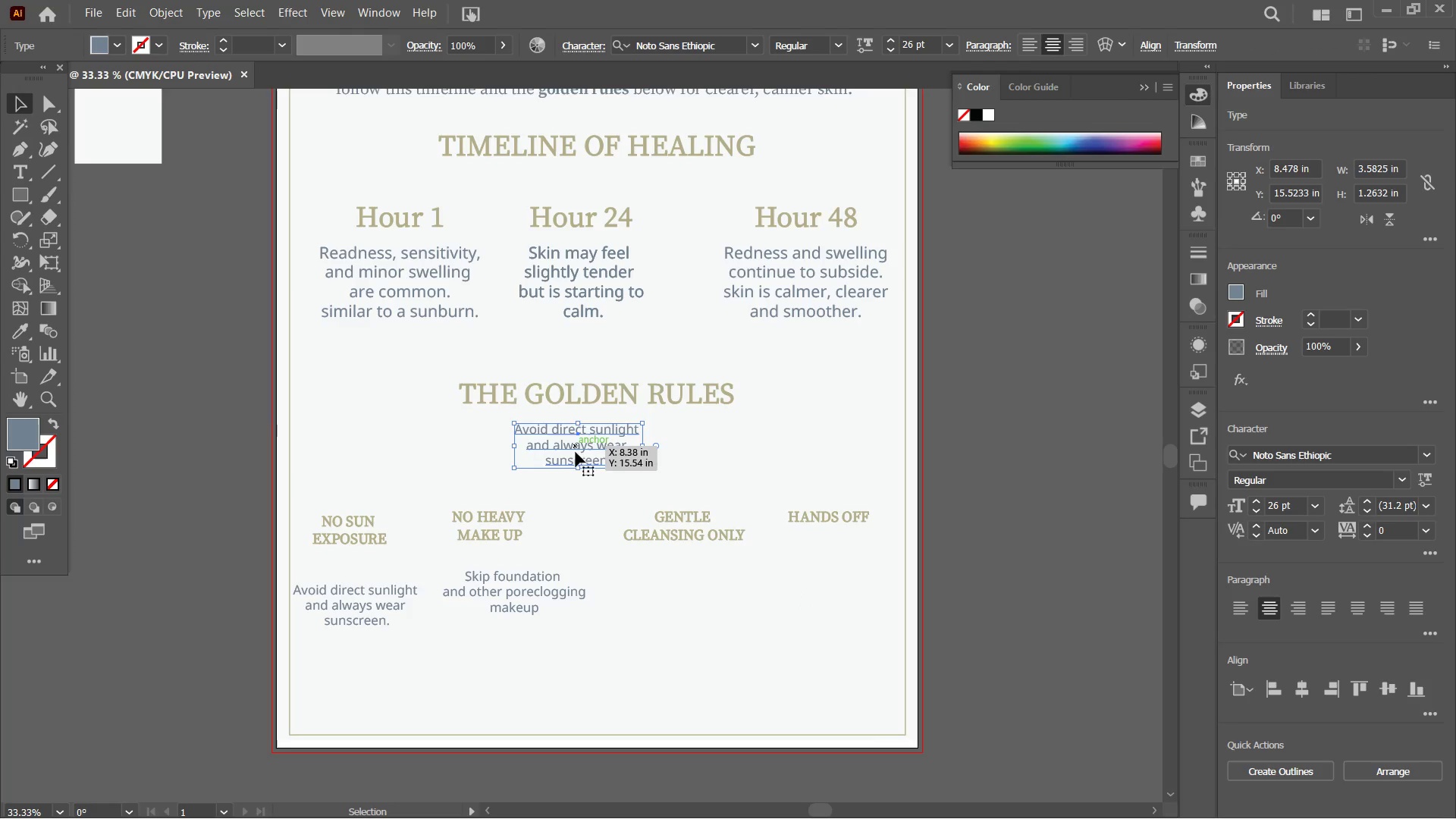 
left_click_drag(start_coordinate=[576, 457], to_coordinate=[695, 598])
 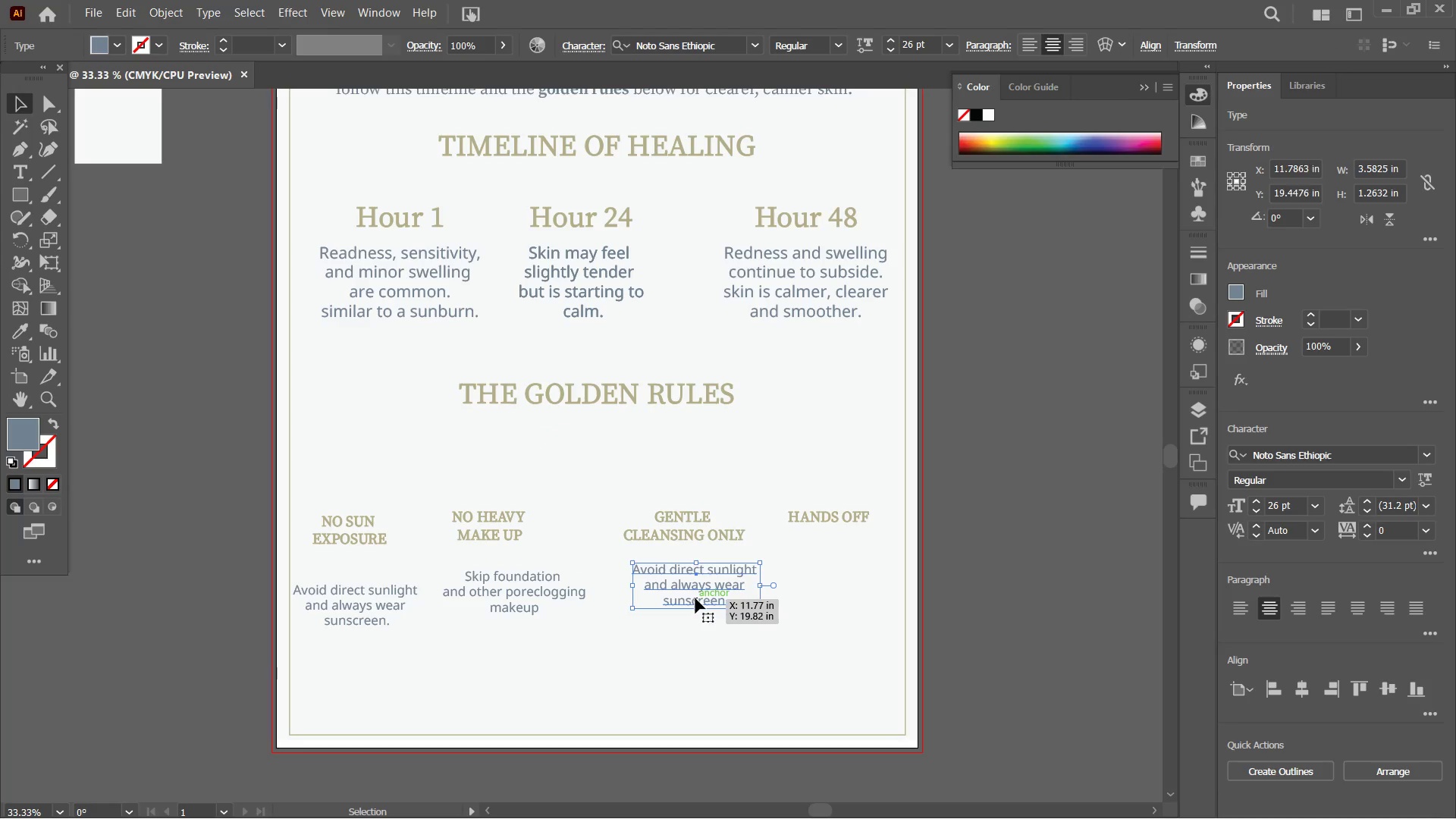 
double_click([695, 598])
 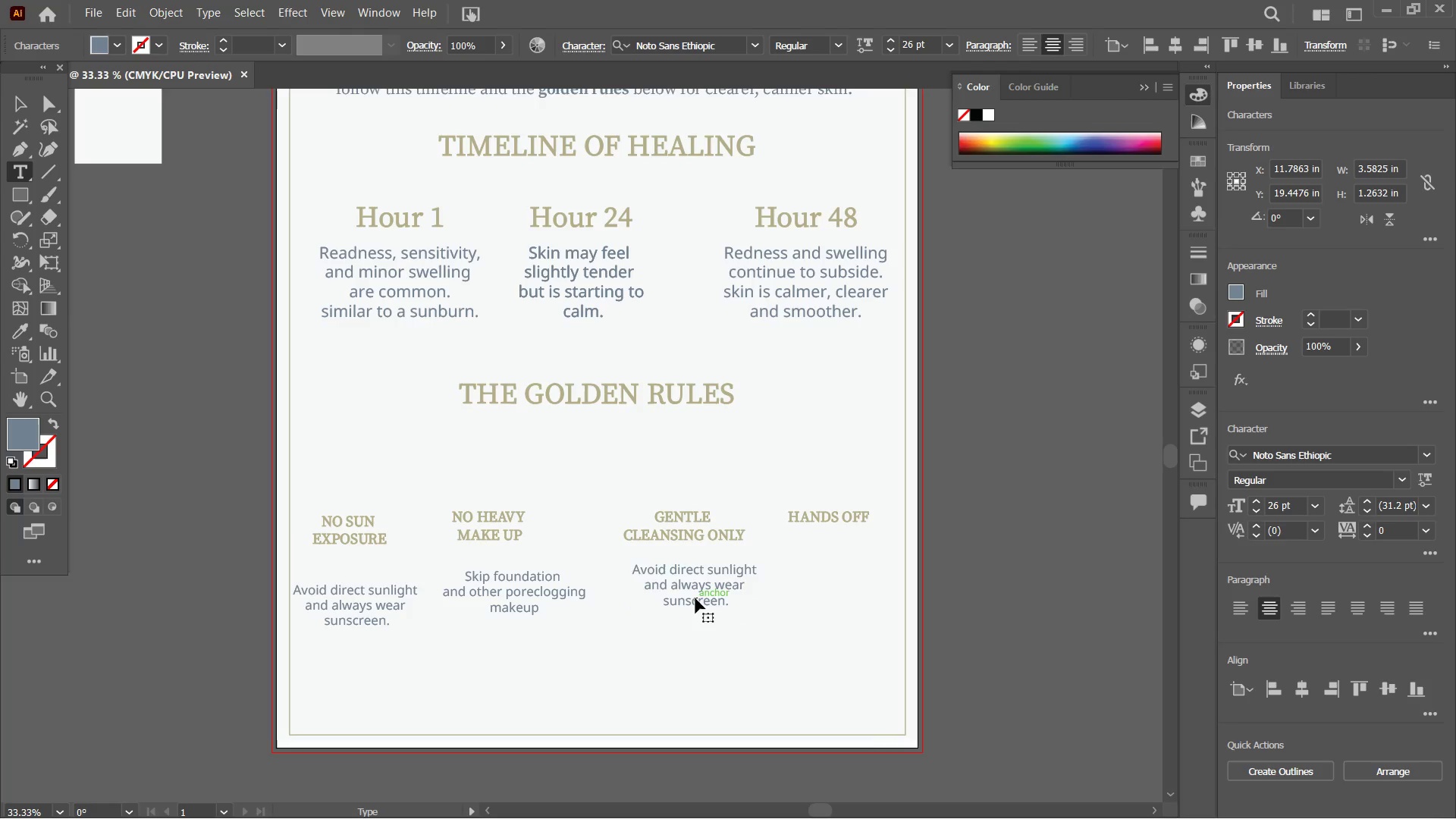 
triple_click([695, 598])
 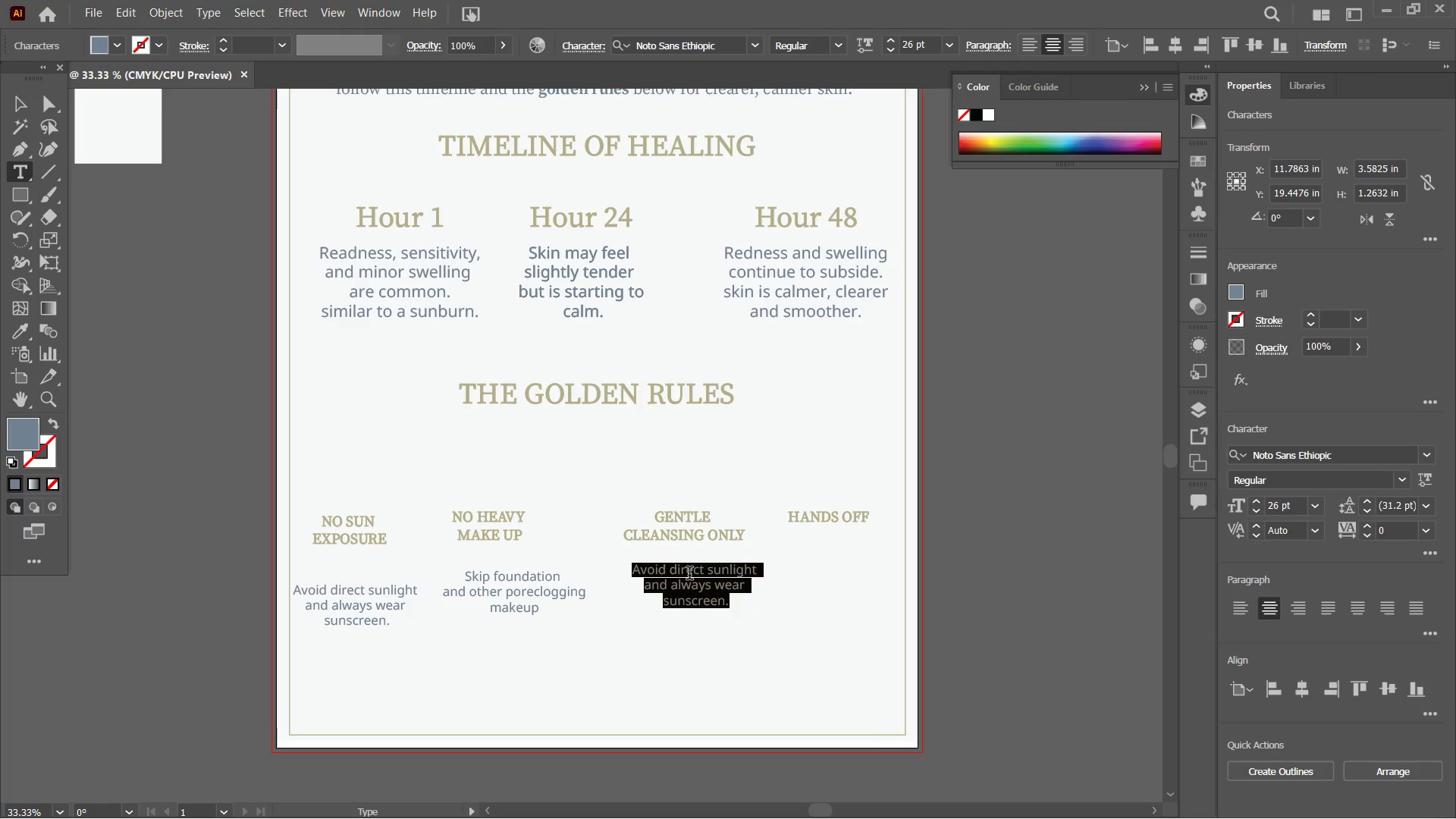 
type(Use a mild non-abrasive)
 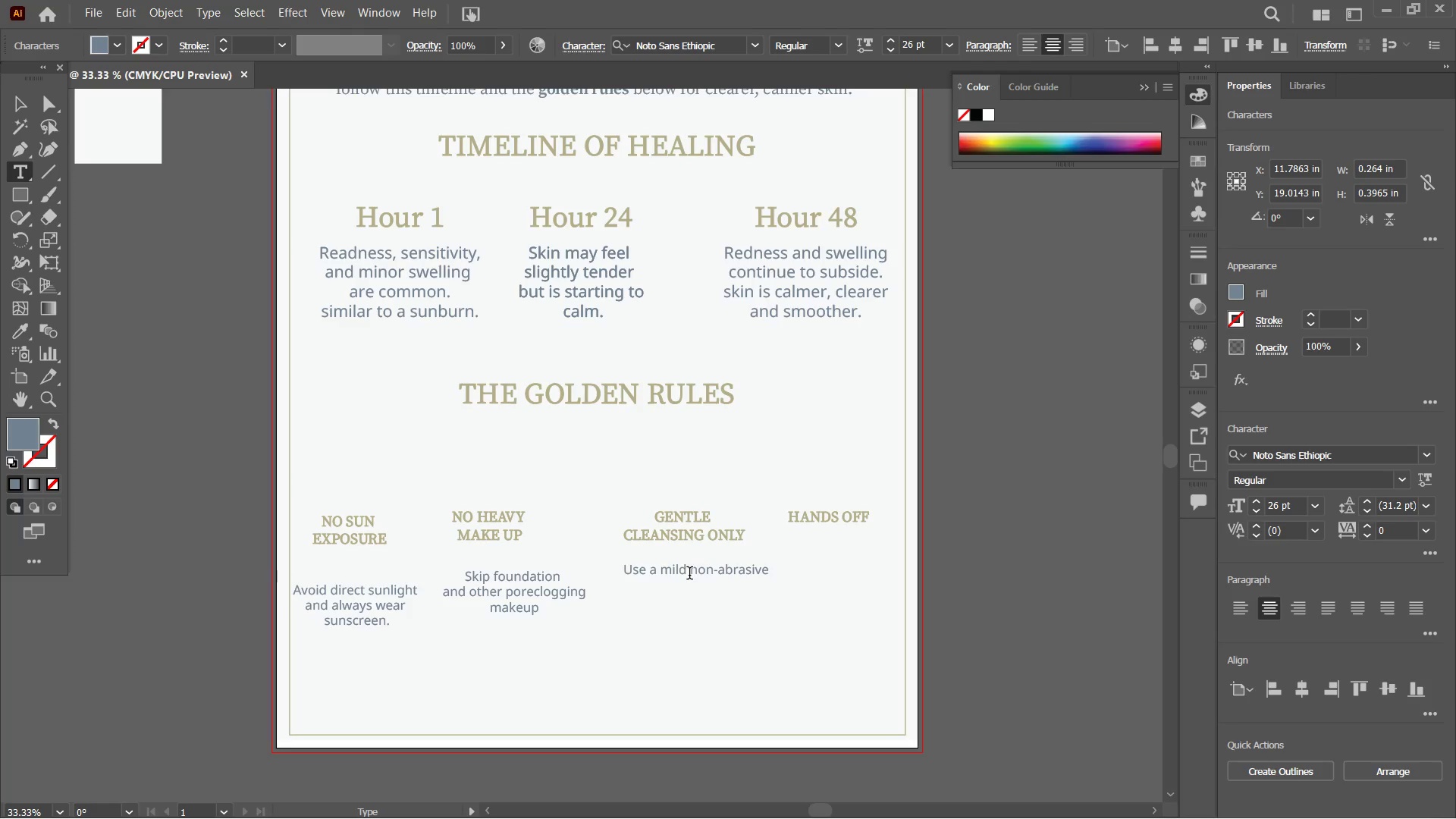 
key(Shift+Enter)
 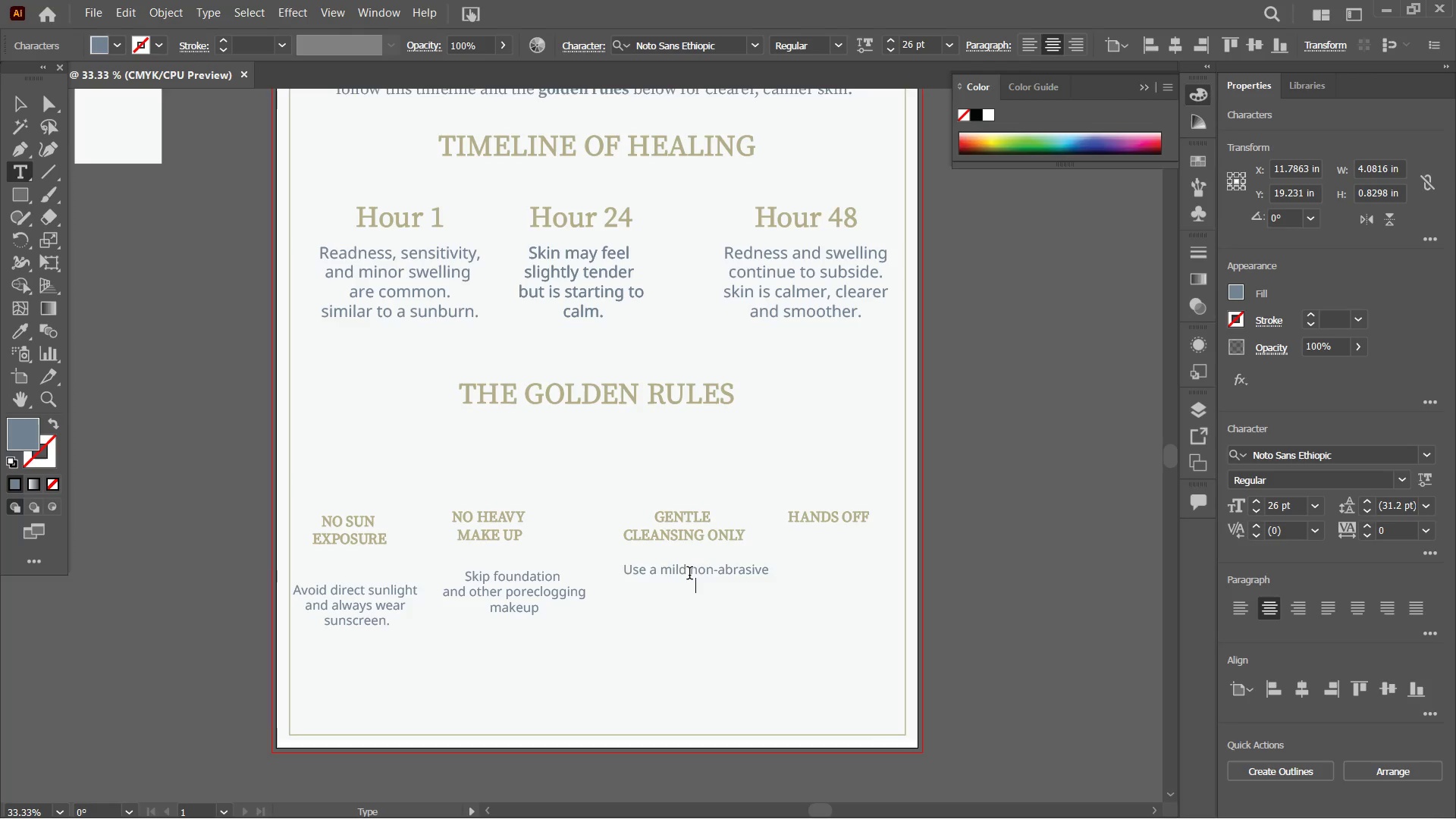 
type(cleanser twice a day)
 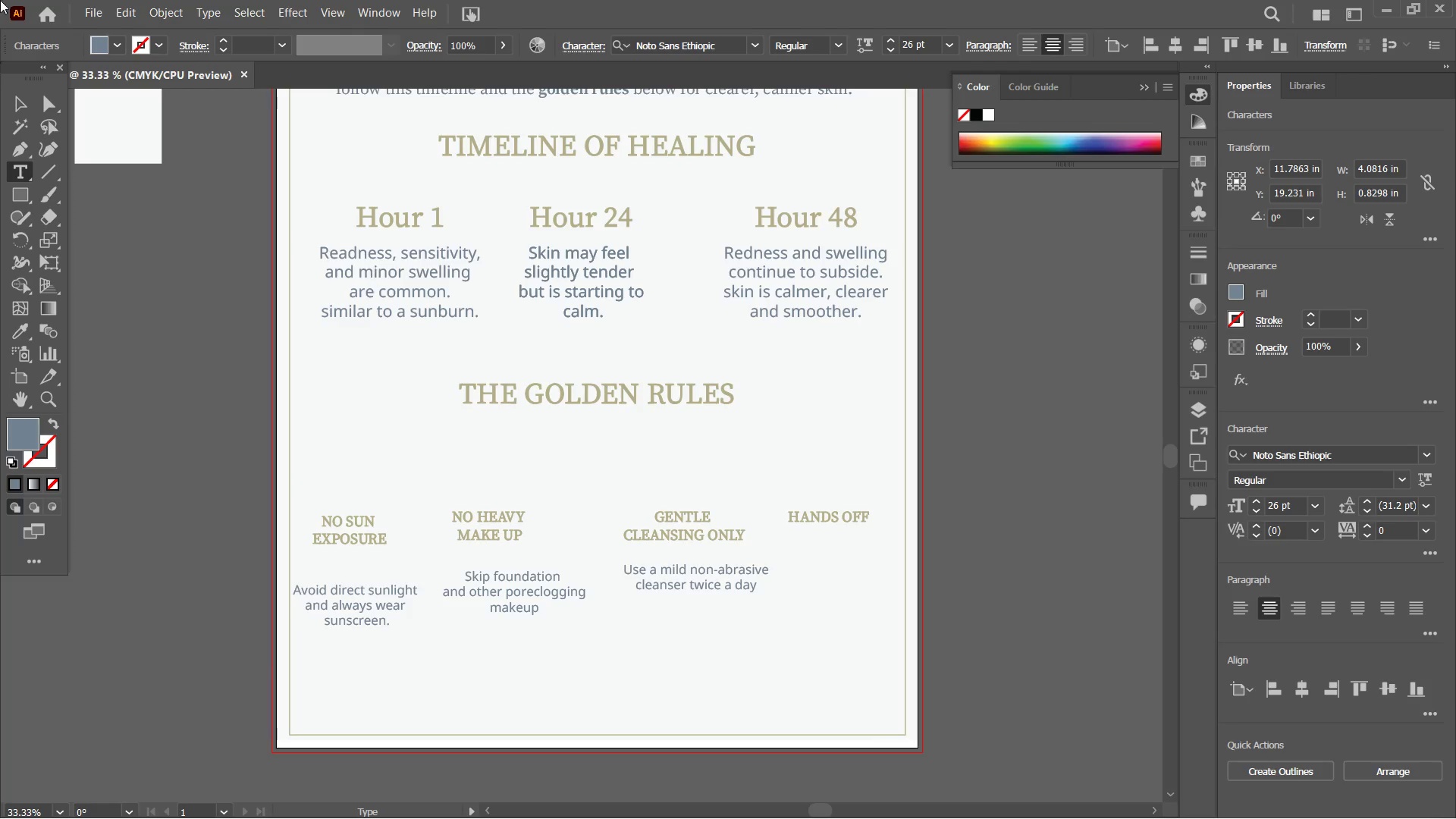 
left_click([24, 108])
 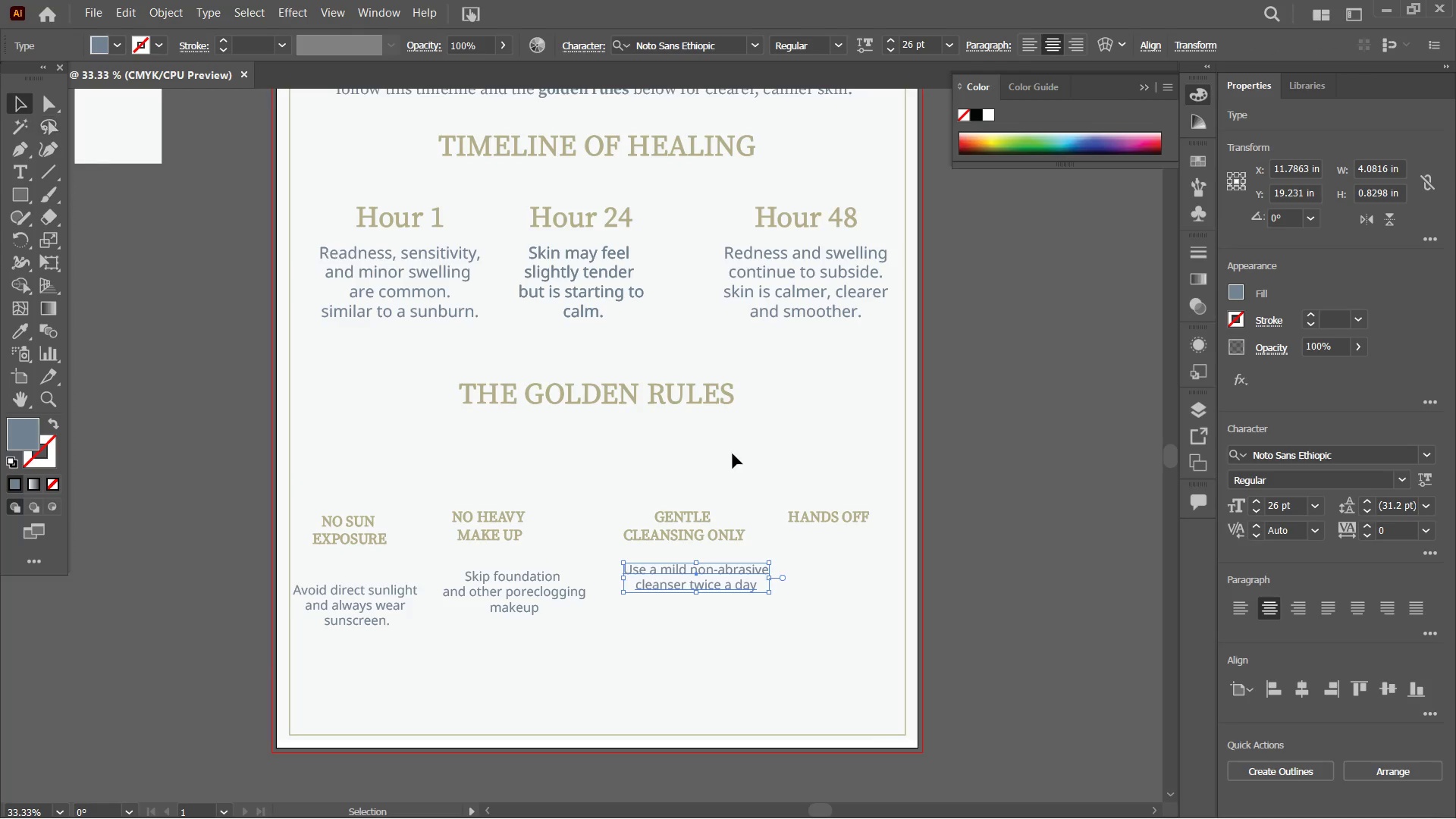 
key(Control+V)
 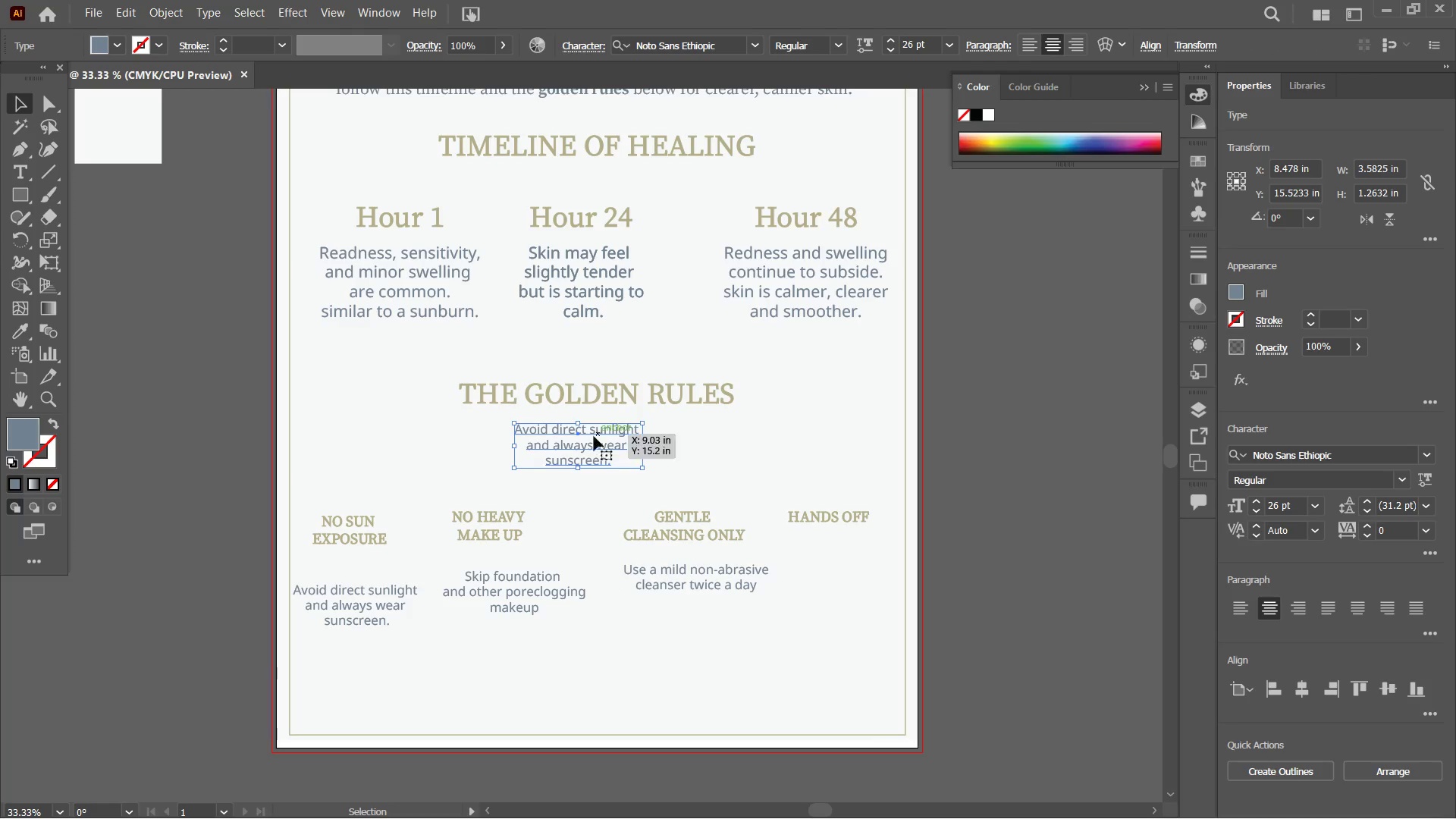 
left_click_drag(start_coordinate=[582, 444], to_coordinate=[823, 574])
 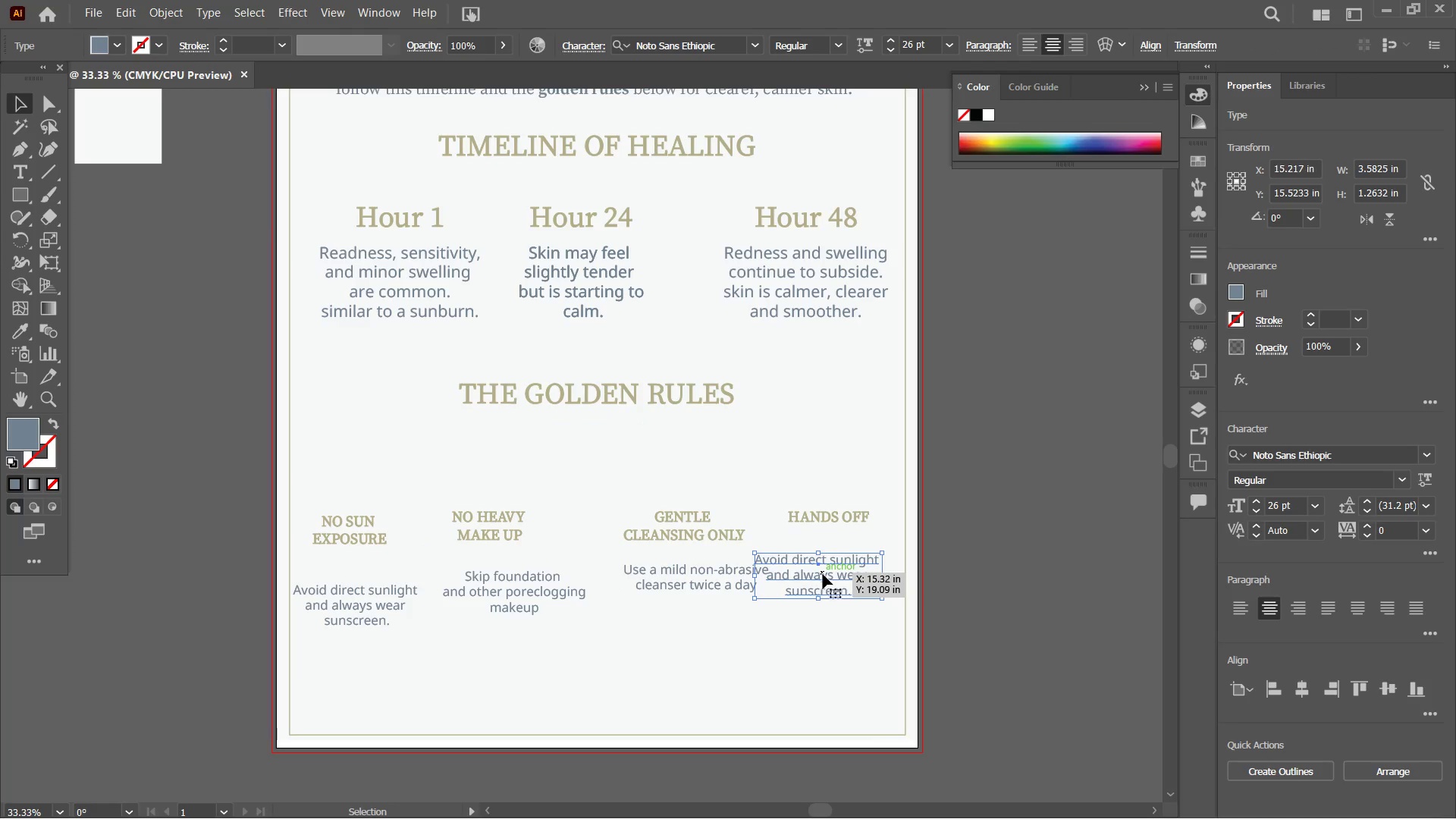 
double_click([823, 574])
 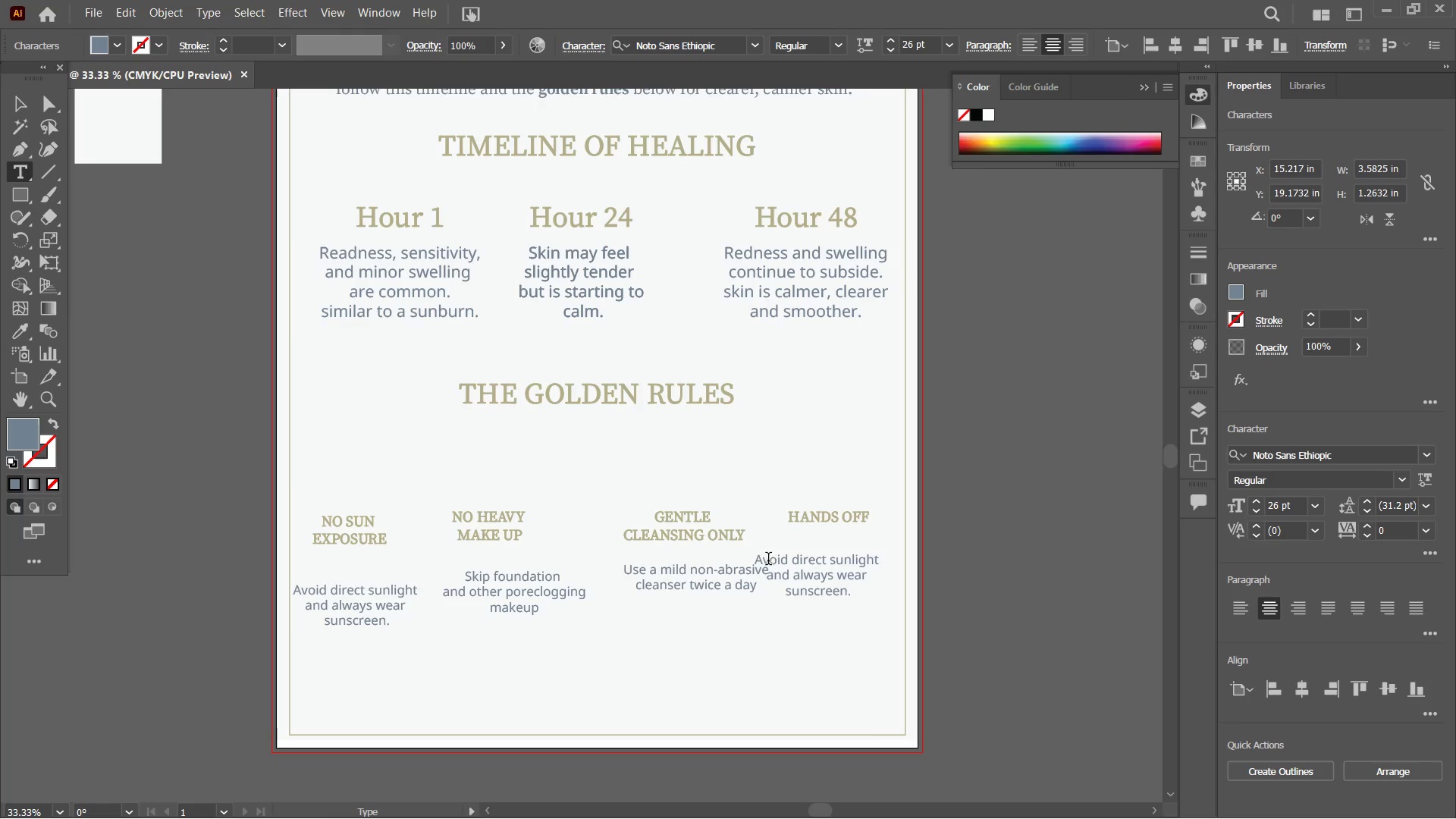 
left_click_drag(start_coordinate=[759, 560], to_coordinate=[895, 604])
 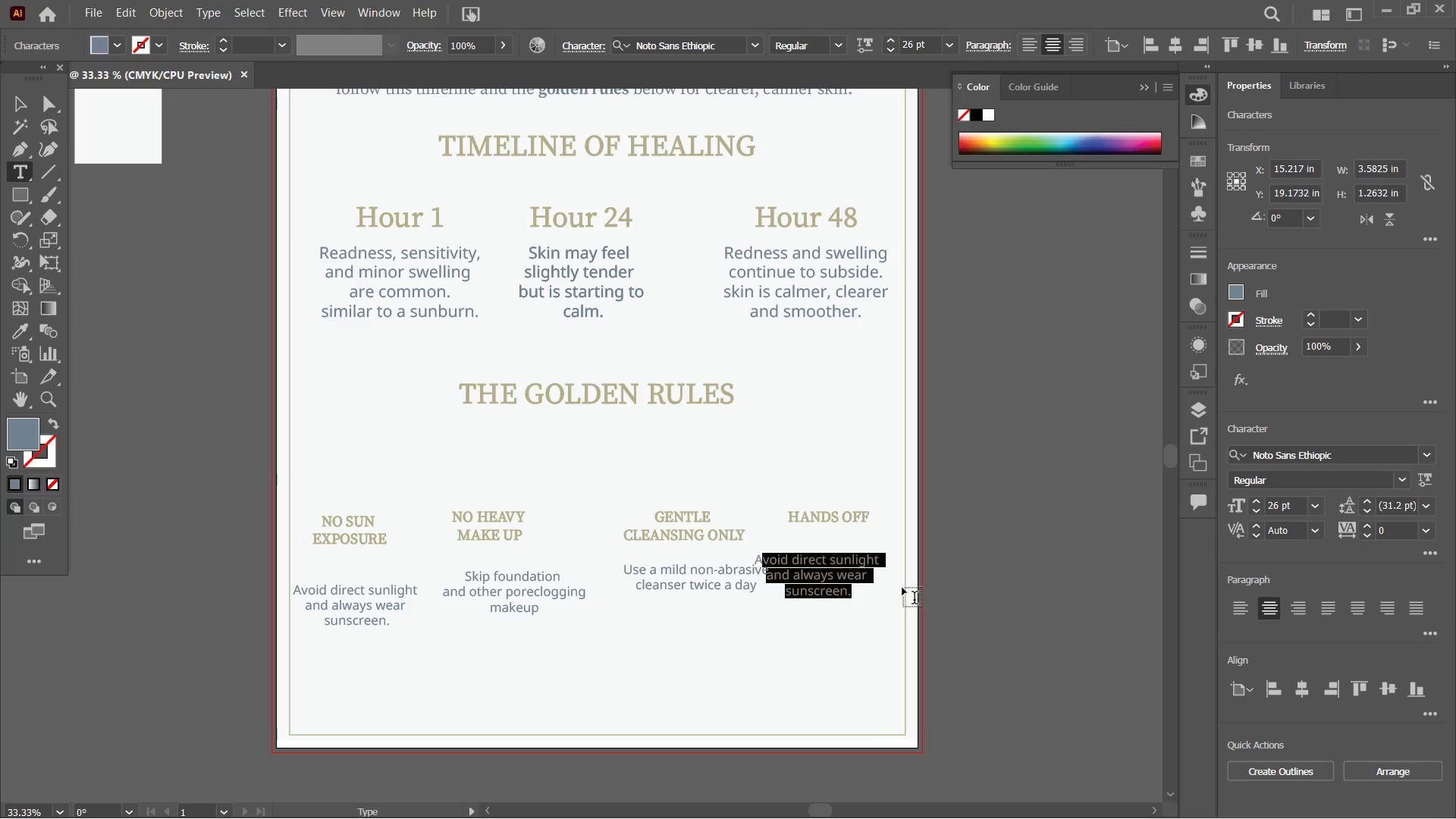 
key(Backspace)
key(Backspace)
type(n)
key(Backspace)
type(No picking or touching the treated areas!)
 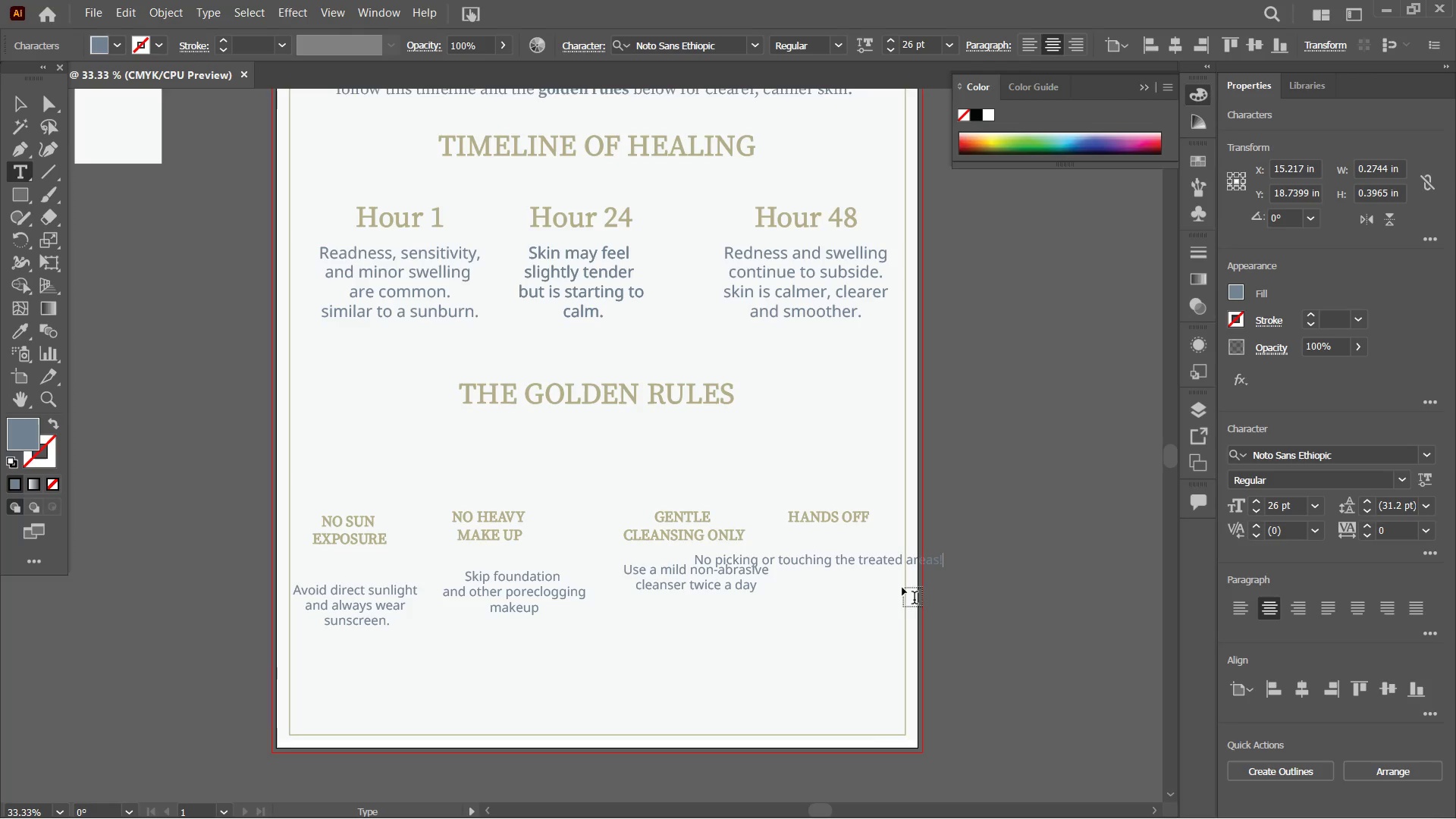 
left_click([778, 566])
 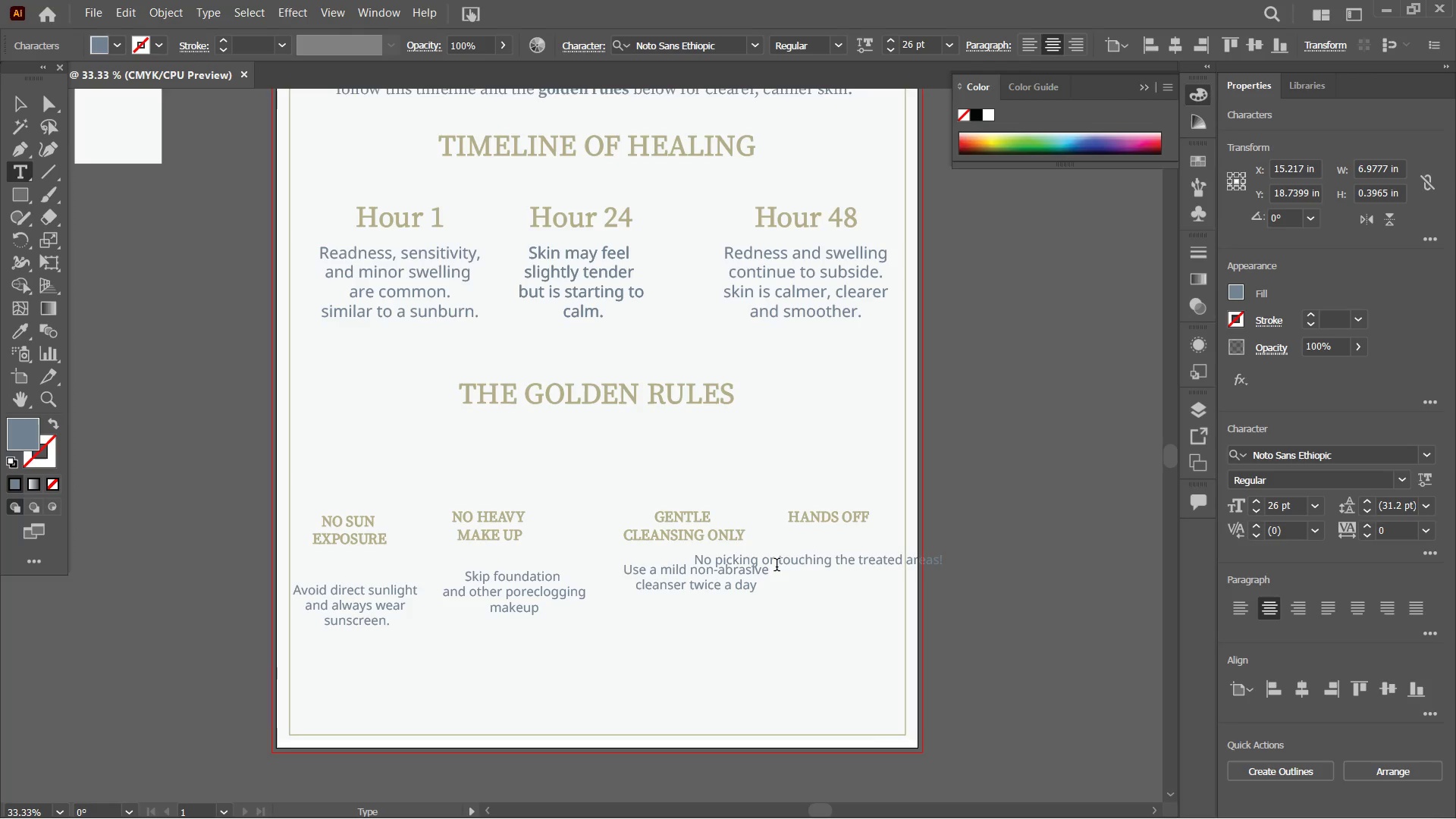 
key(Shift+ShiftRight)
 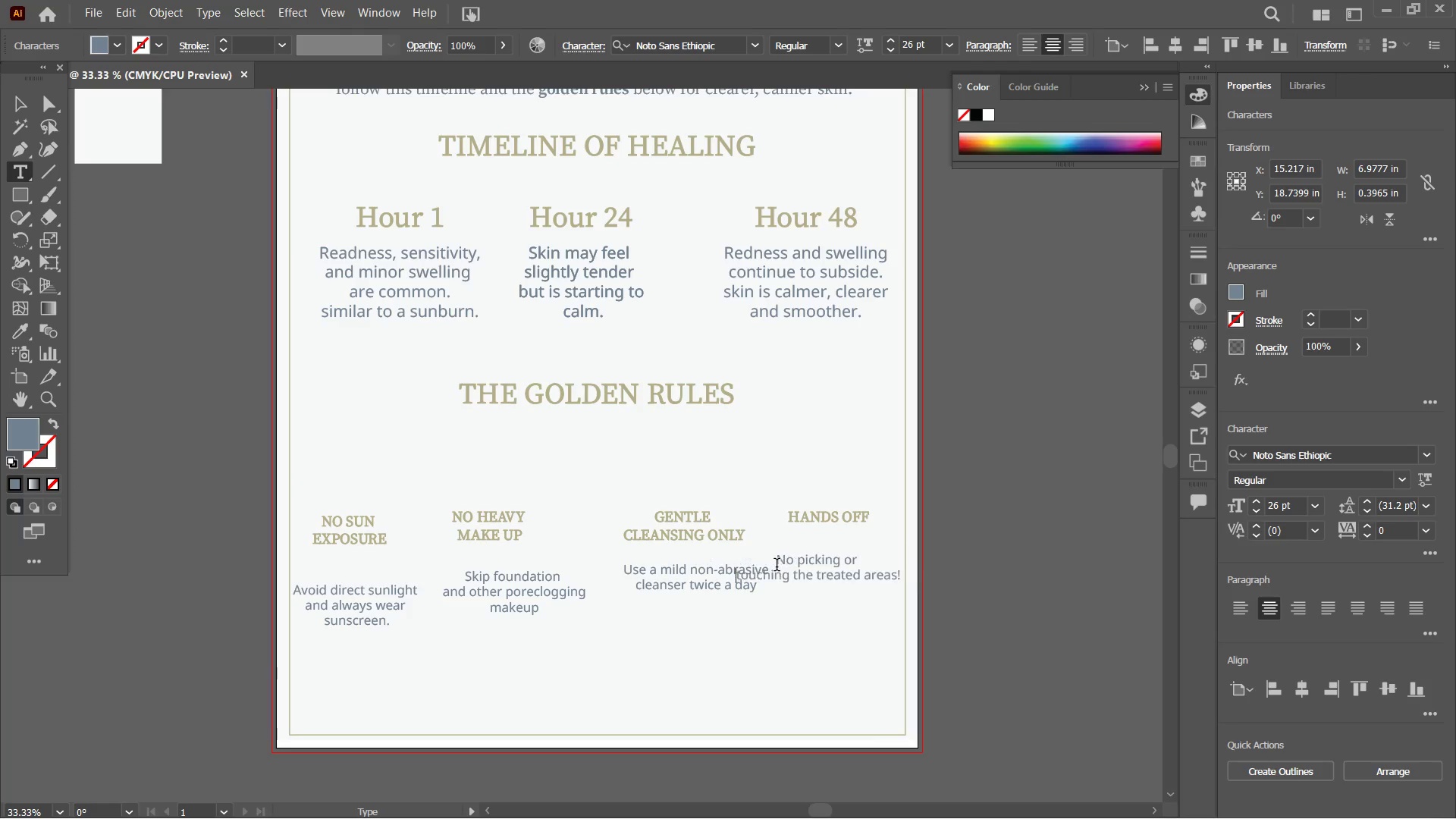 
key(Shift+Enter)
 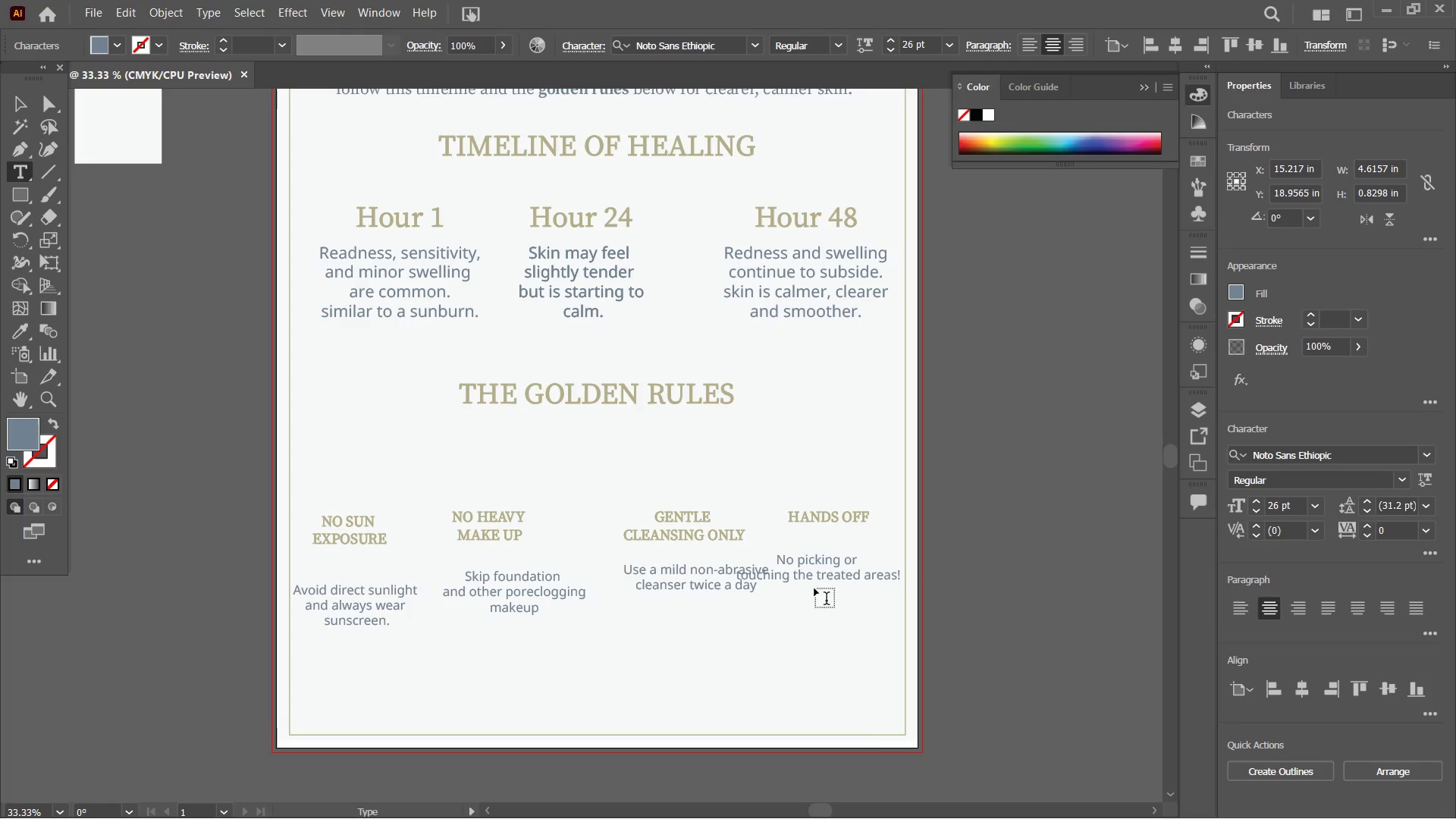 
left_click([815, 577])
 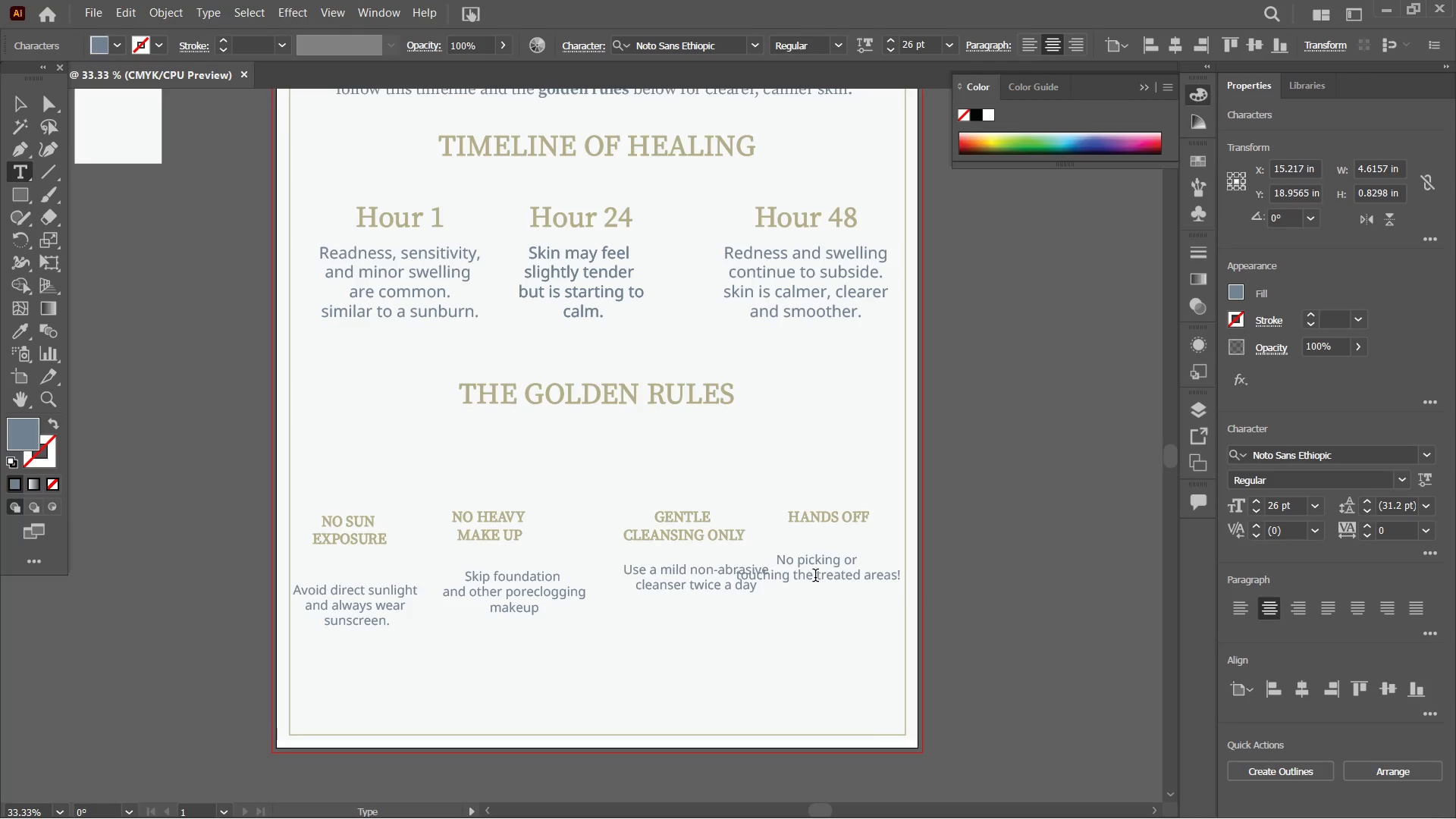 
key(Shift+ShiftRight)
 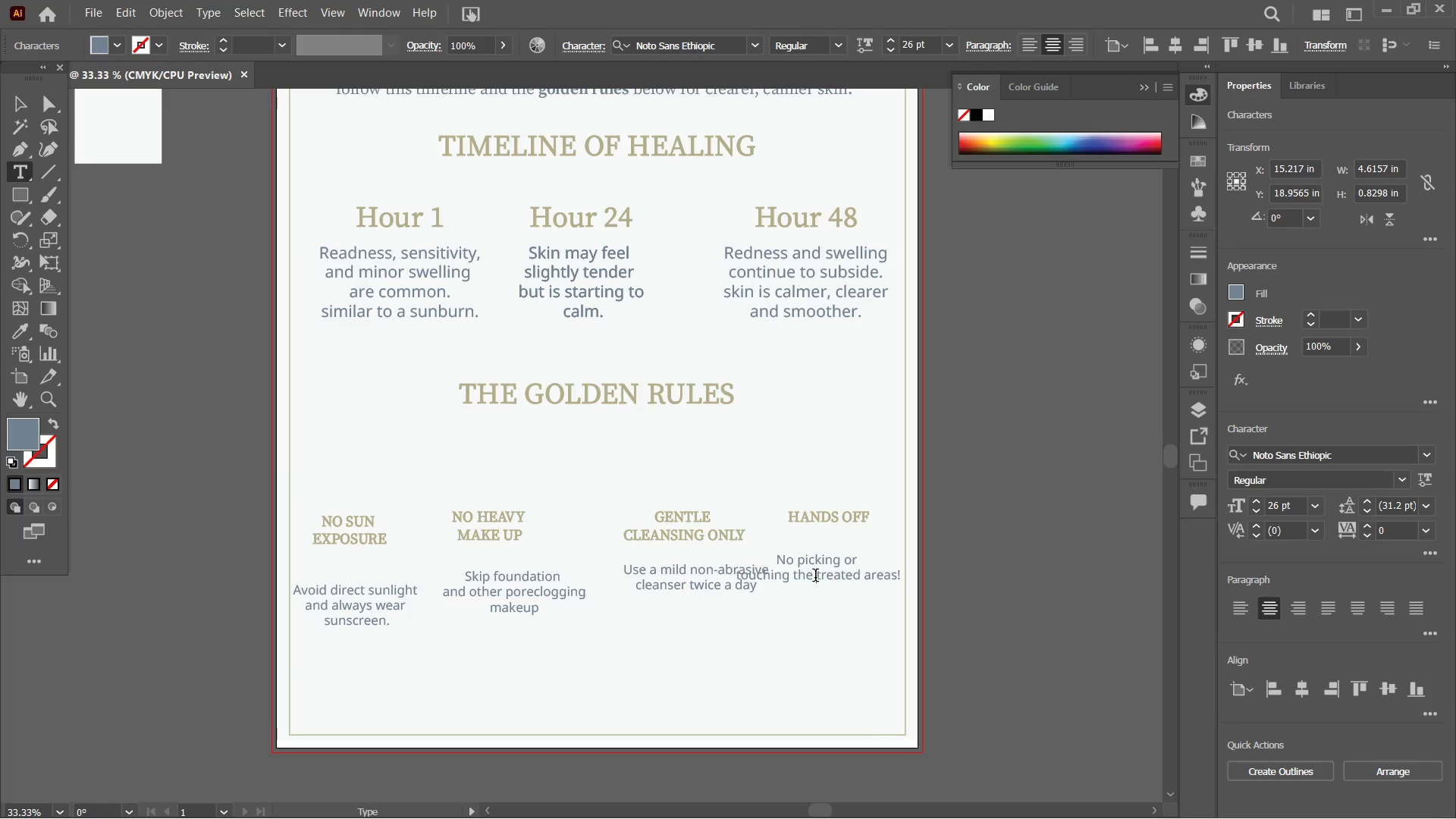 
key(Shift+Enter)
 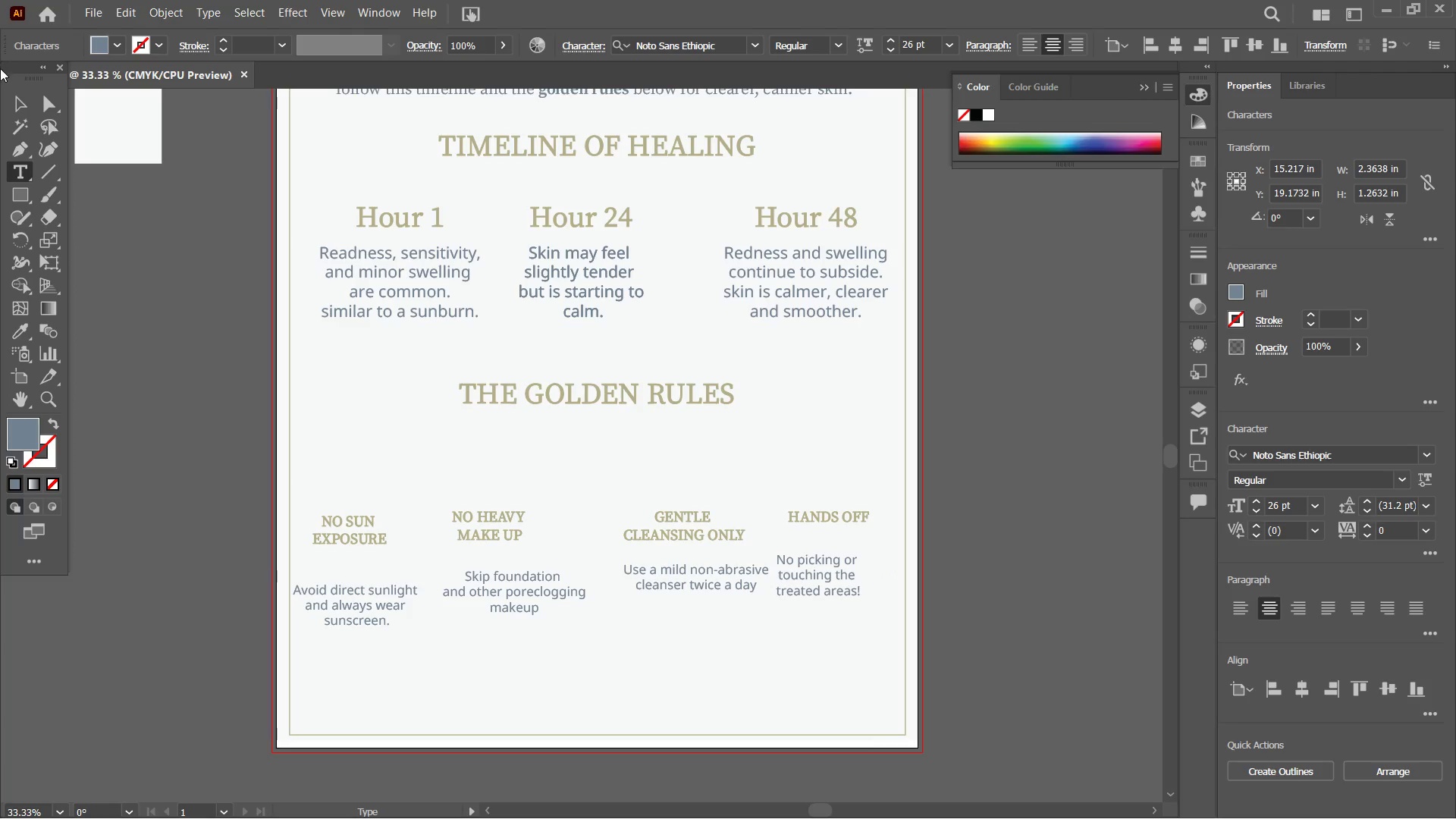 
left_click([17, 98])
 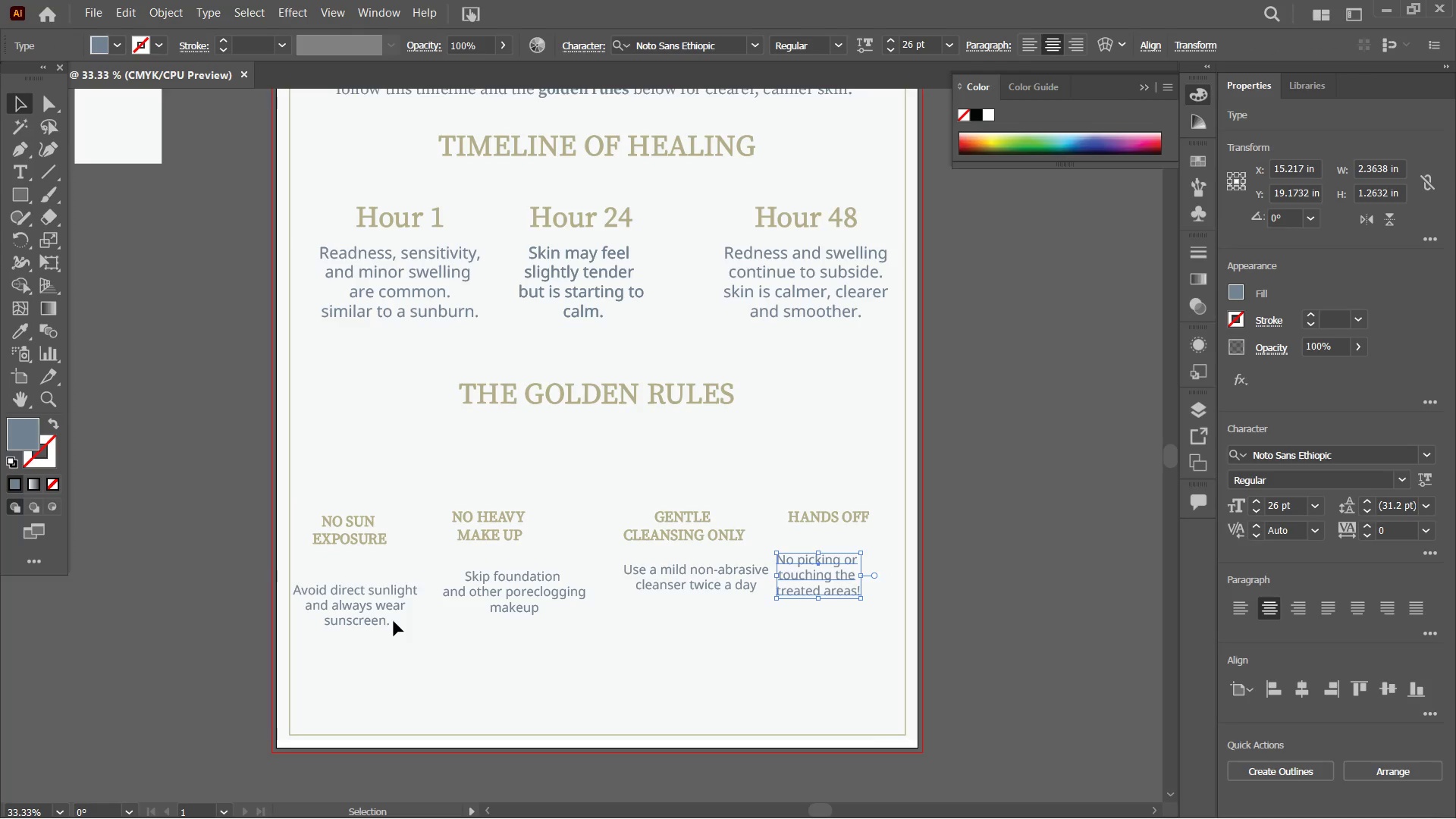 
left_click([391, 607])
 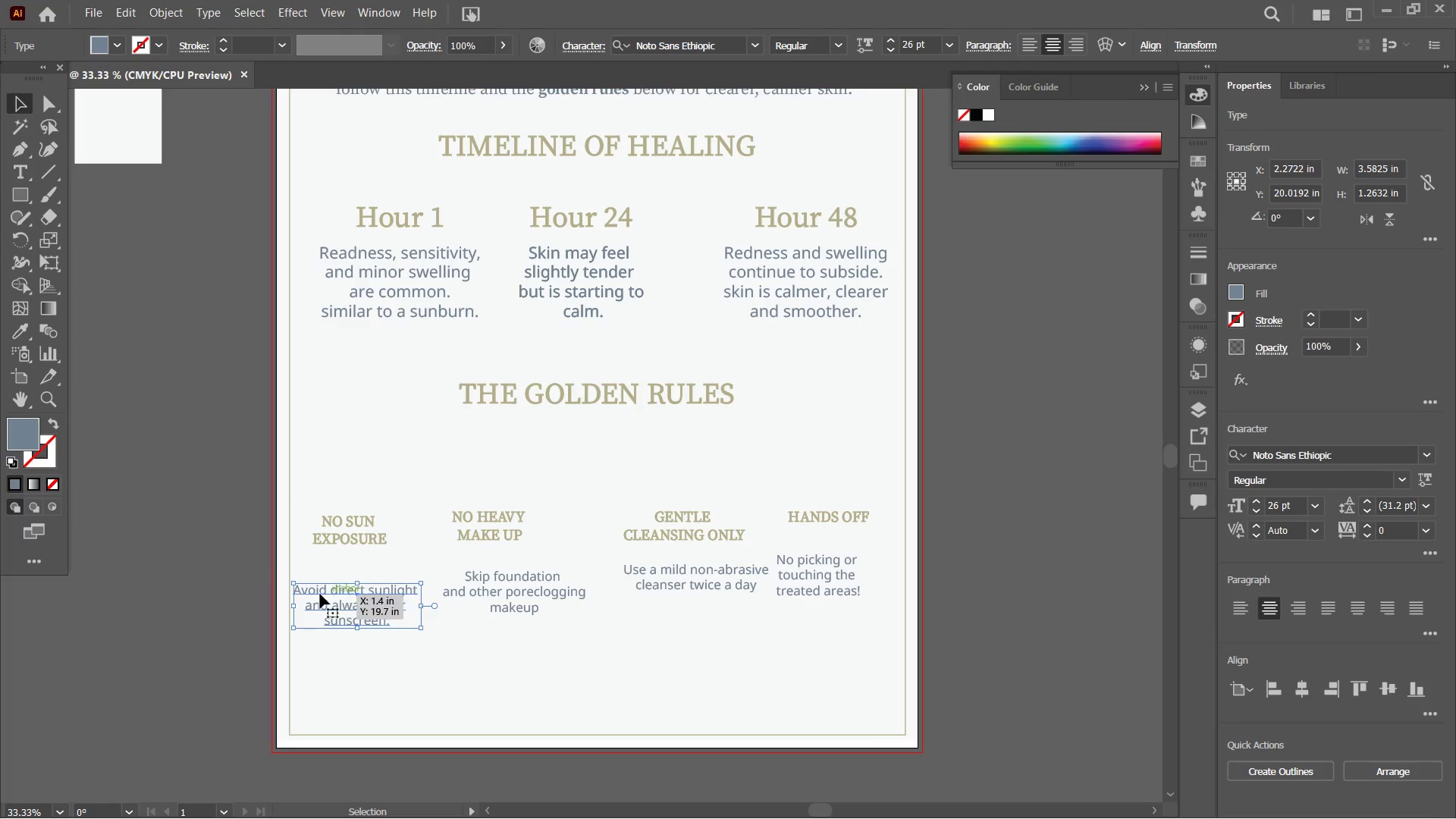 
double_click([332, 592])
 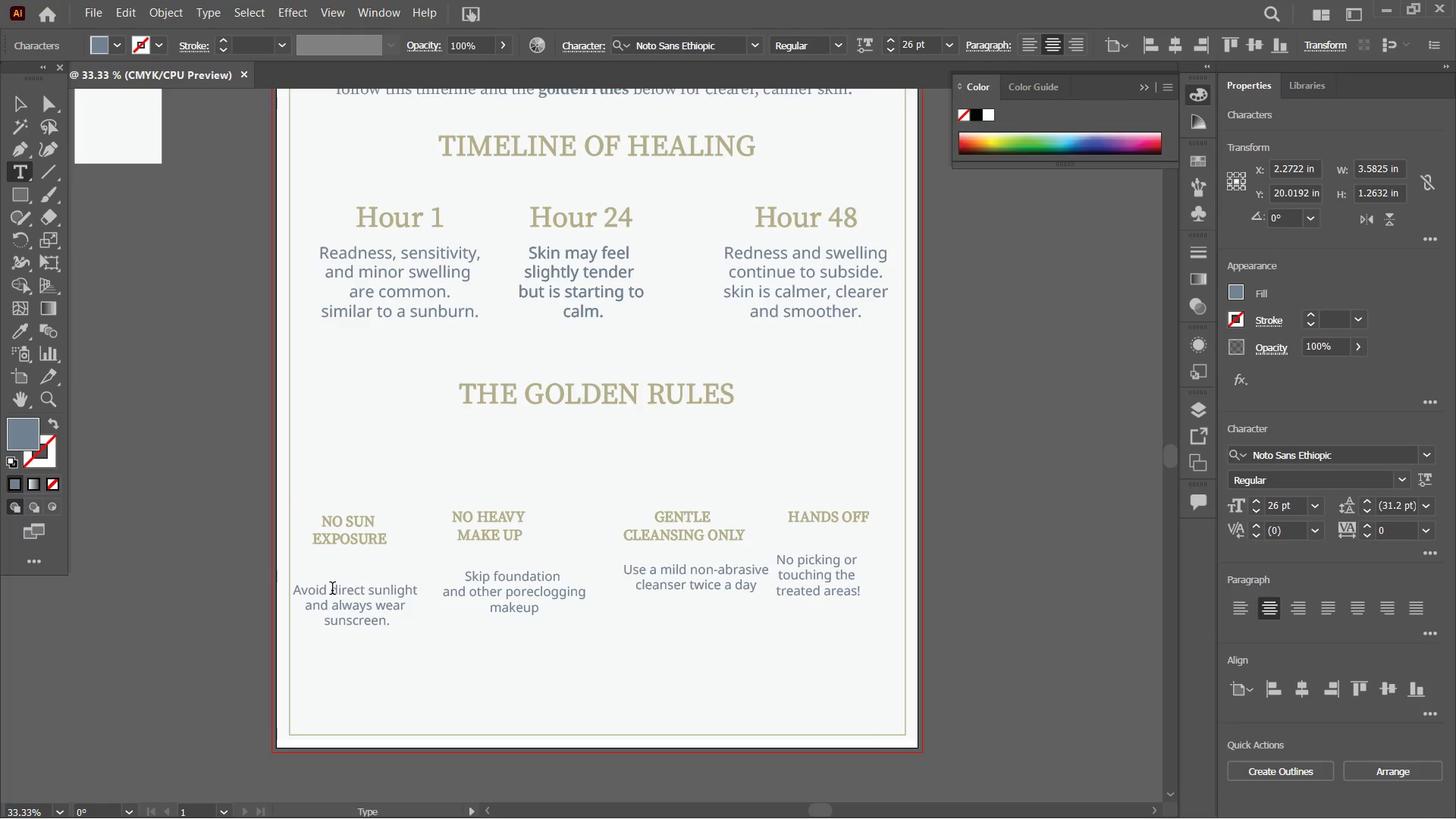 
key(Control+Equal)
 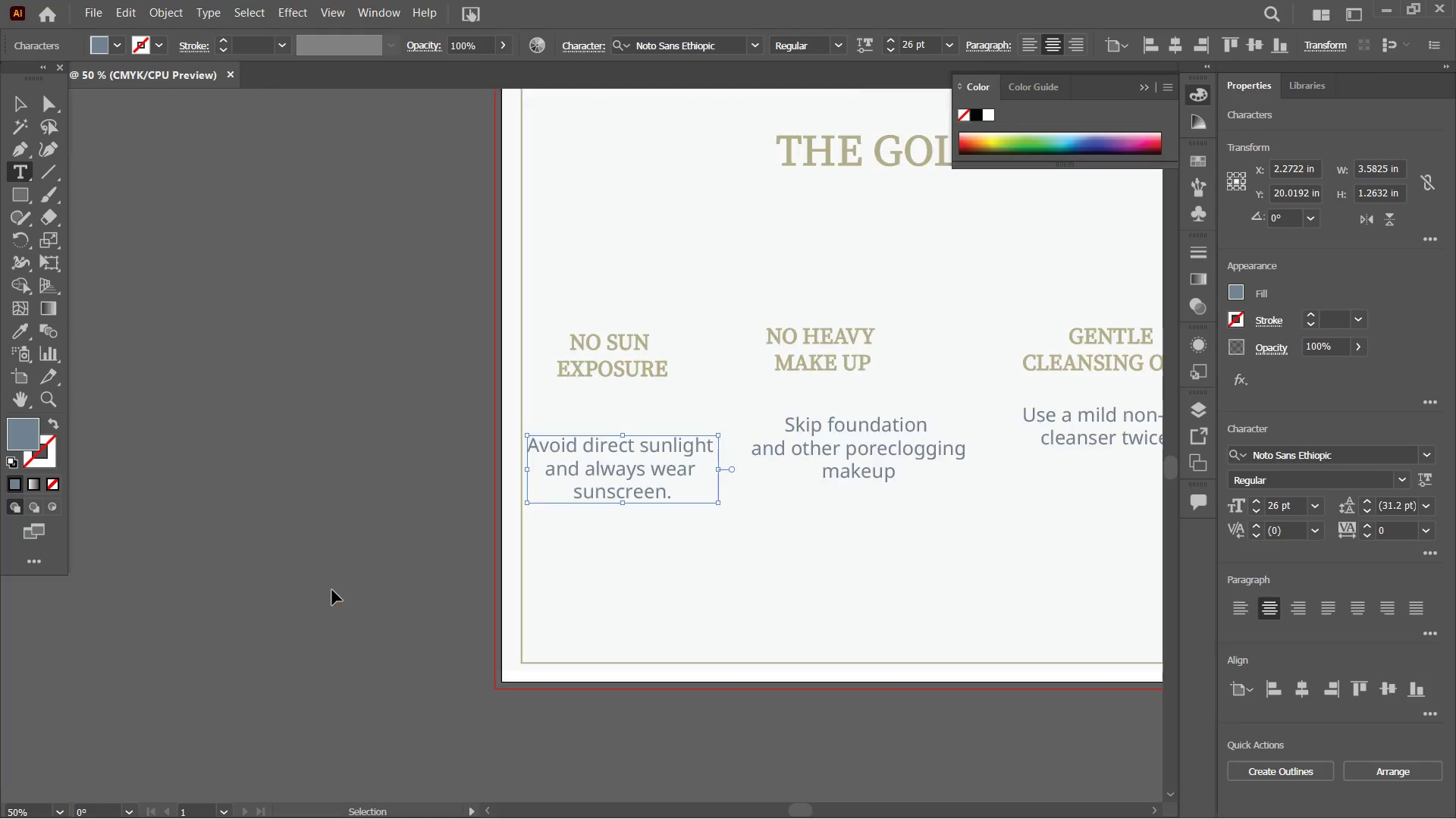 
key(Control+Equal)
 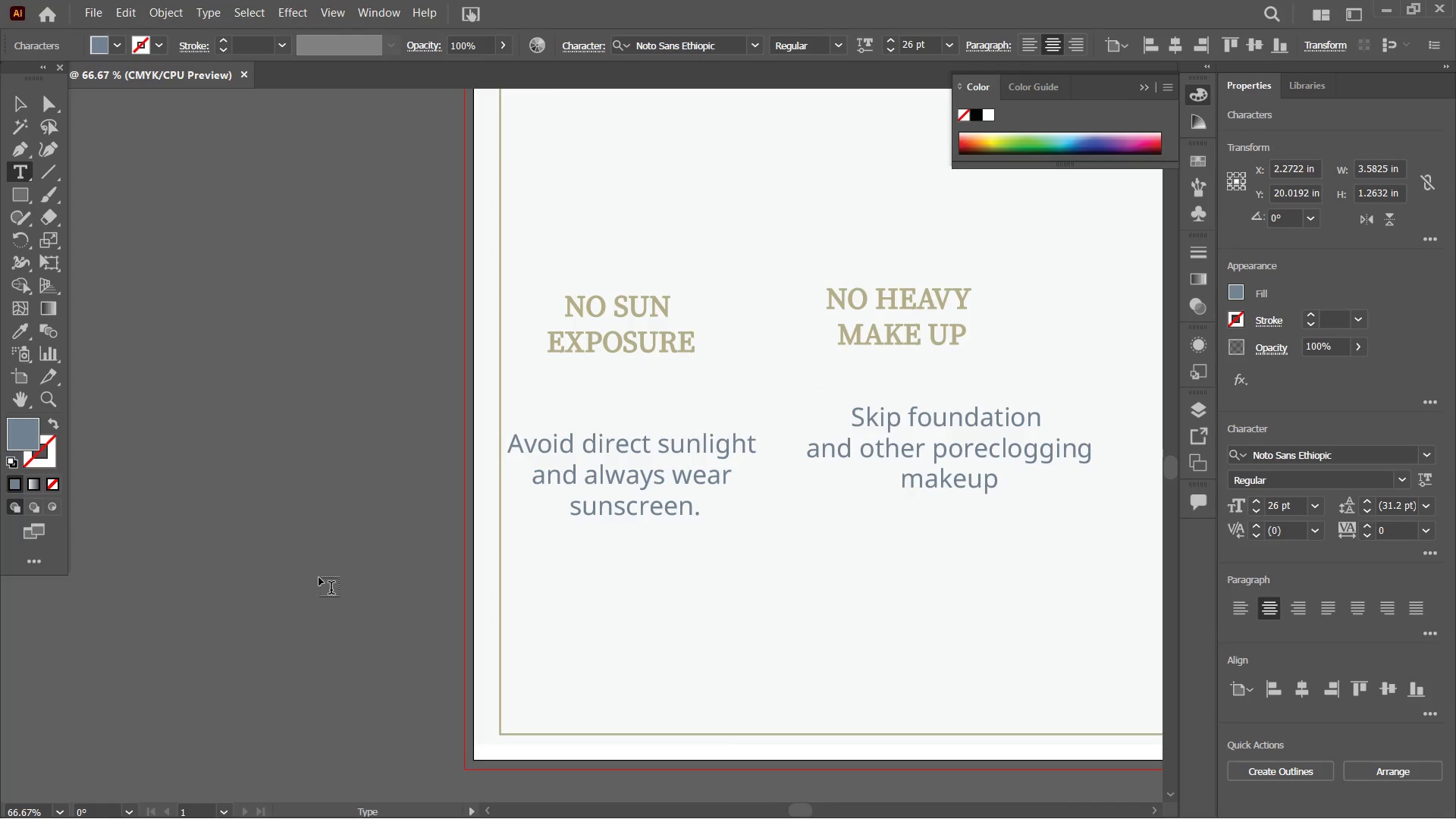 
key(Shift+ShiftRight)
 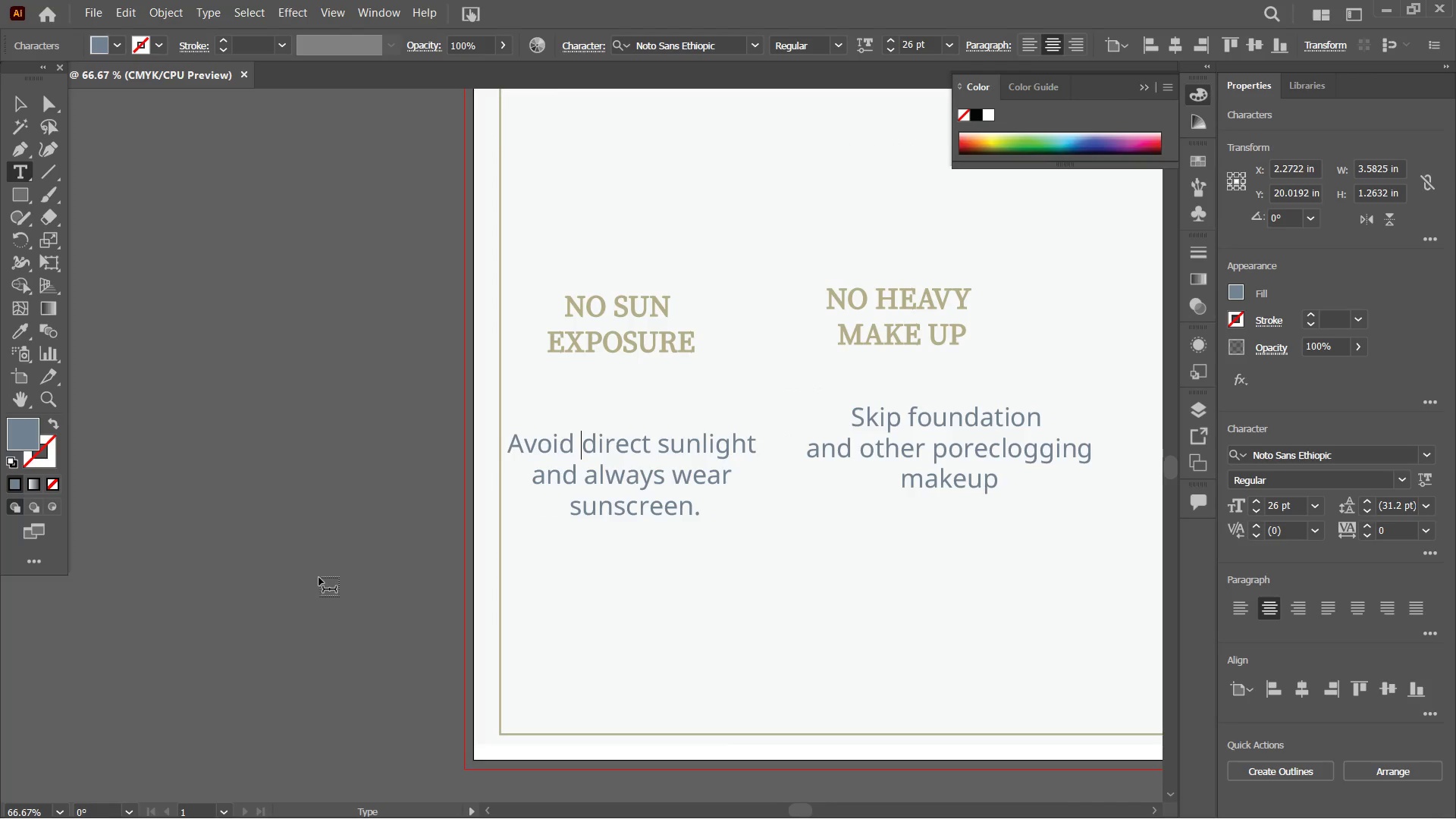 
key(Shift+Enter)
 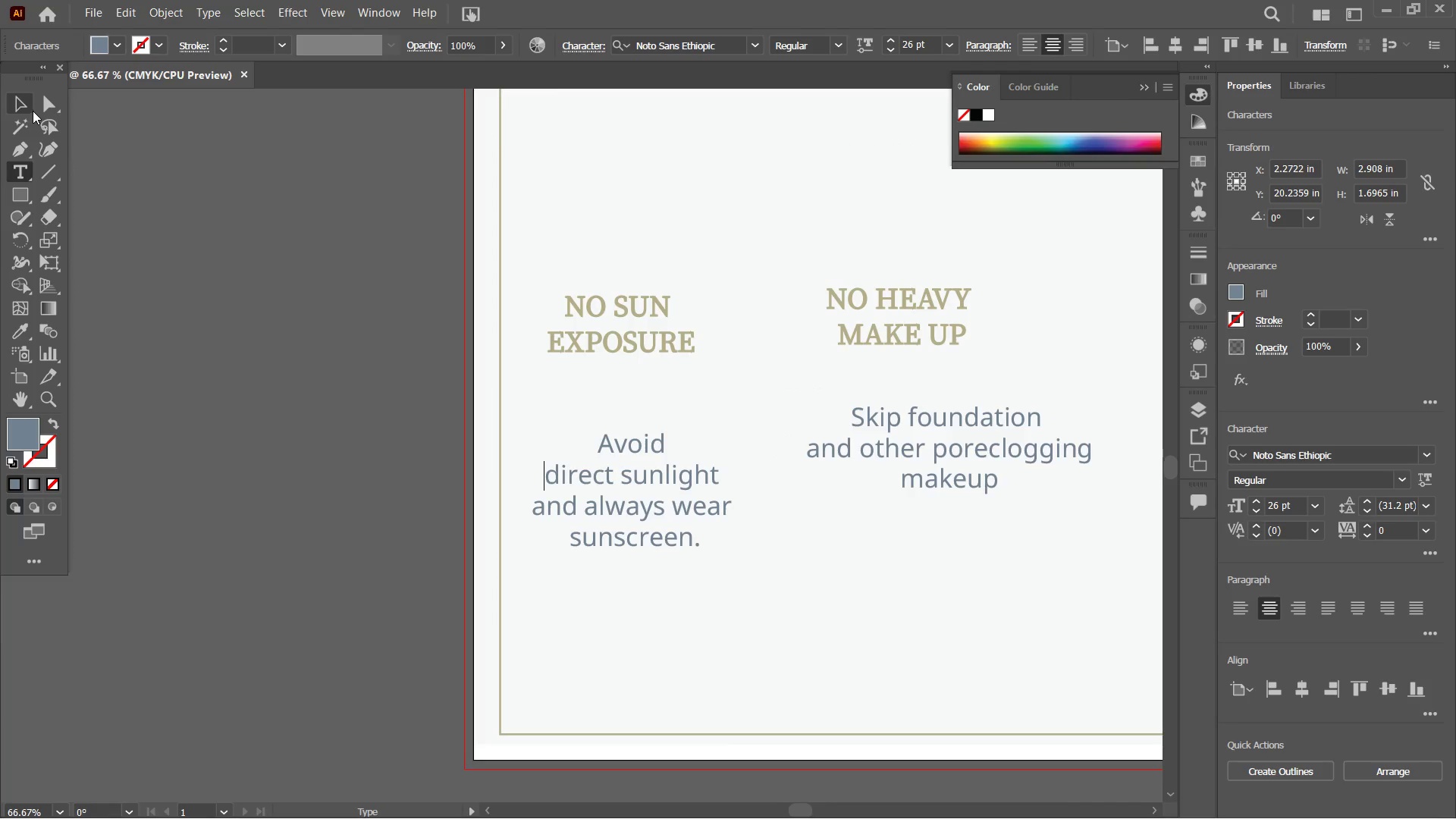 
hold_key(key=Space, duration=1.03)
 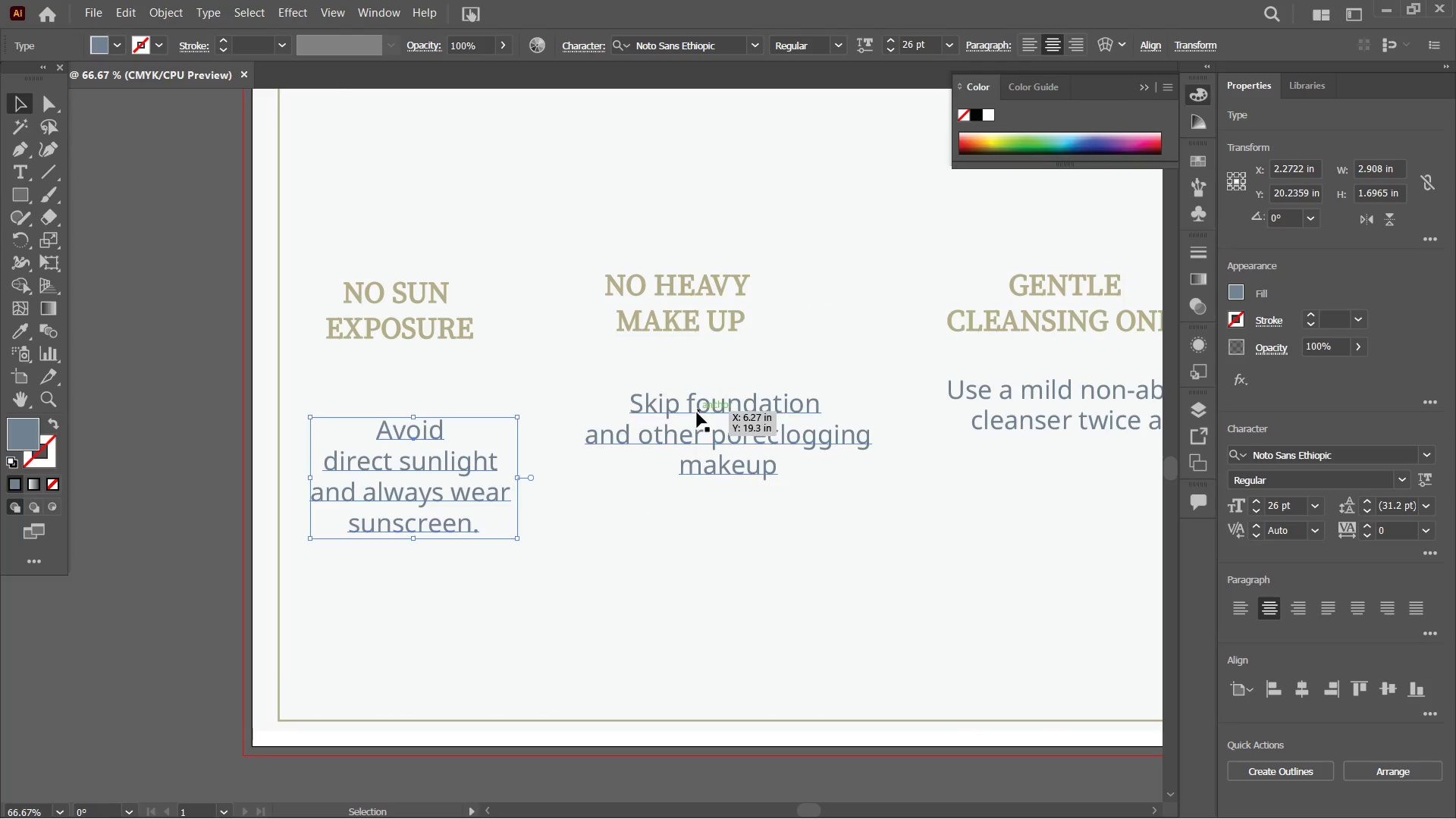 
left_click_drag(start_coordinate=[1070, 544], to_coordinate=[845, 530])
 